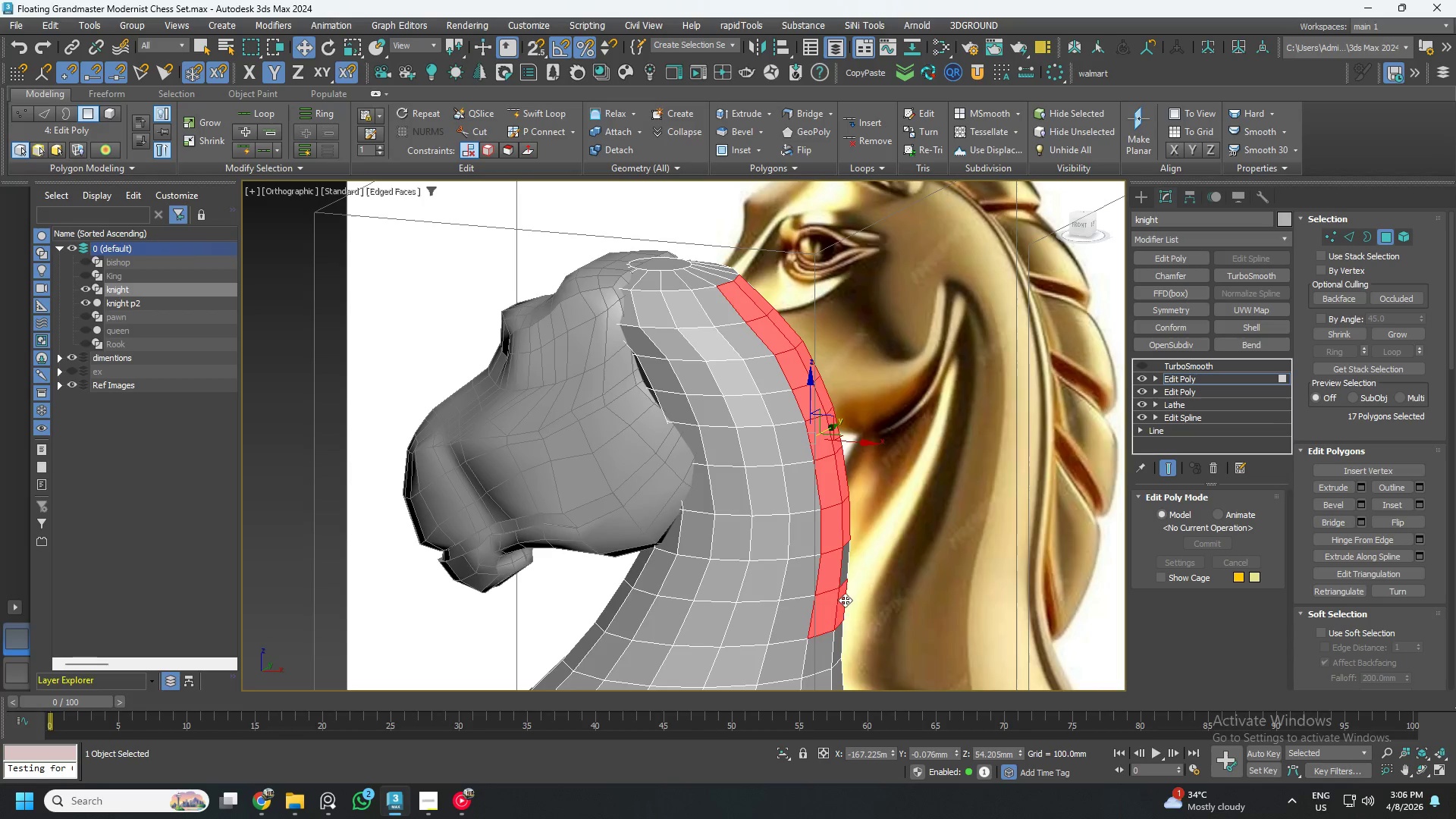 
hold_key(key=ControlLeft, duration=0.58)
left_click([845, 566])
 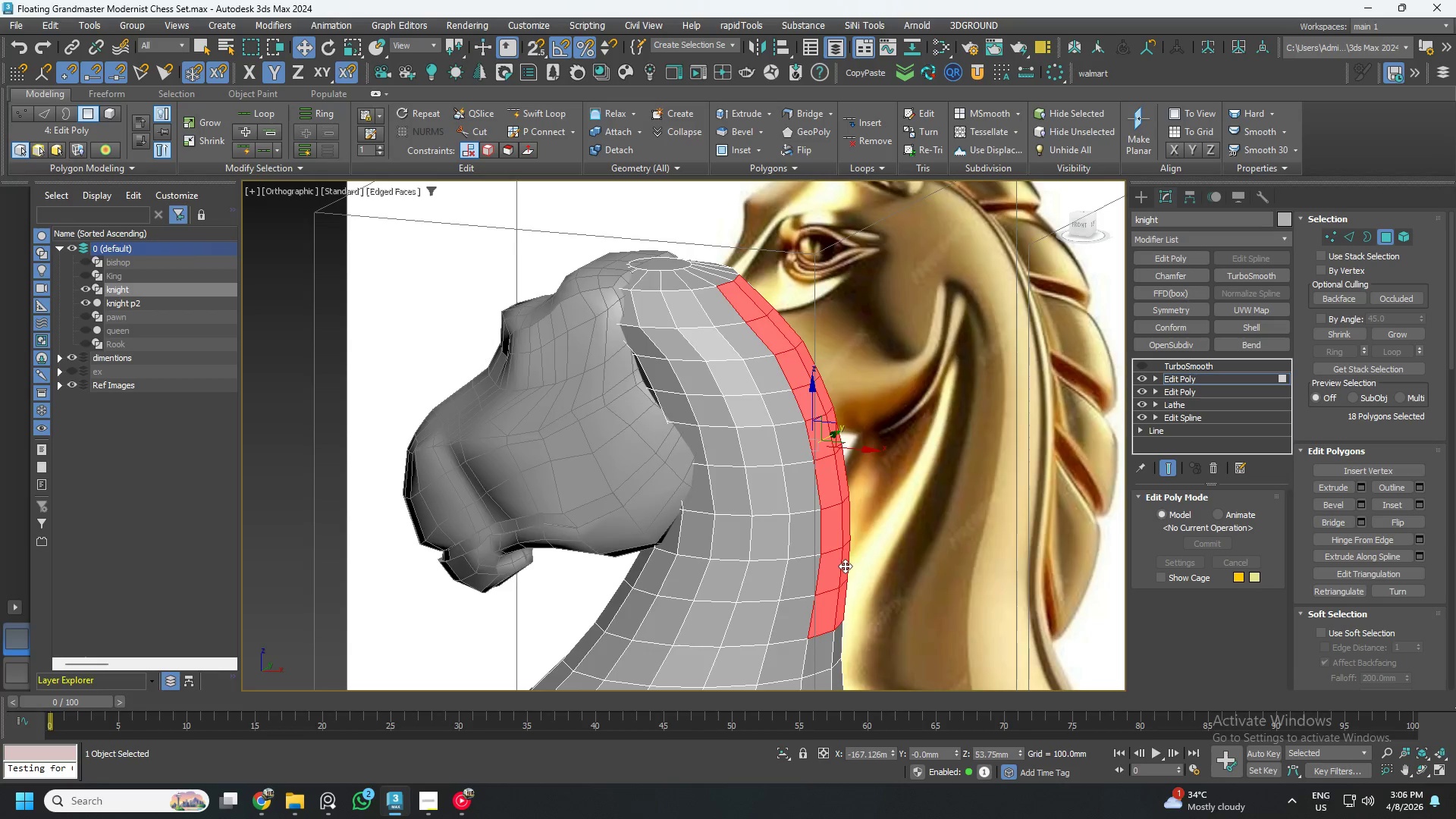 
scroll: coordinate [847, 563], scroll_direction: down, amount: 3.0
 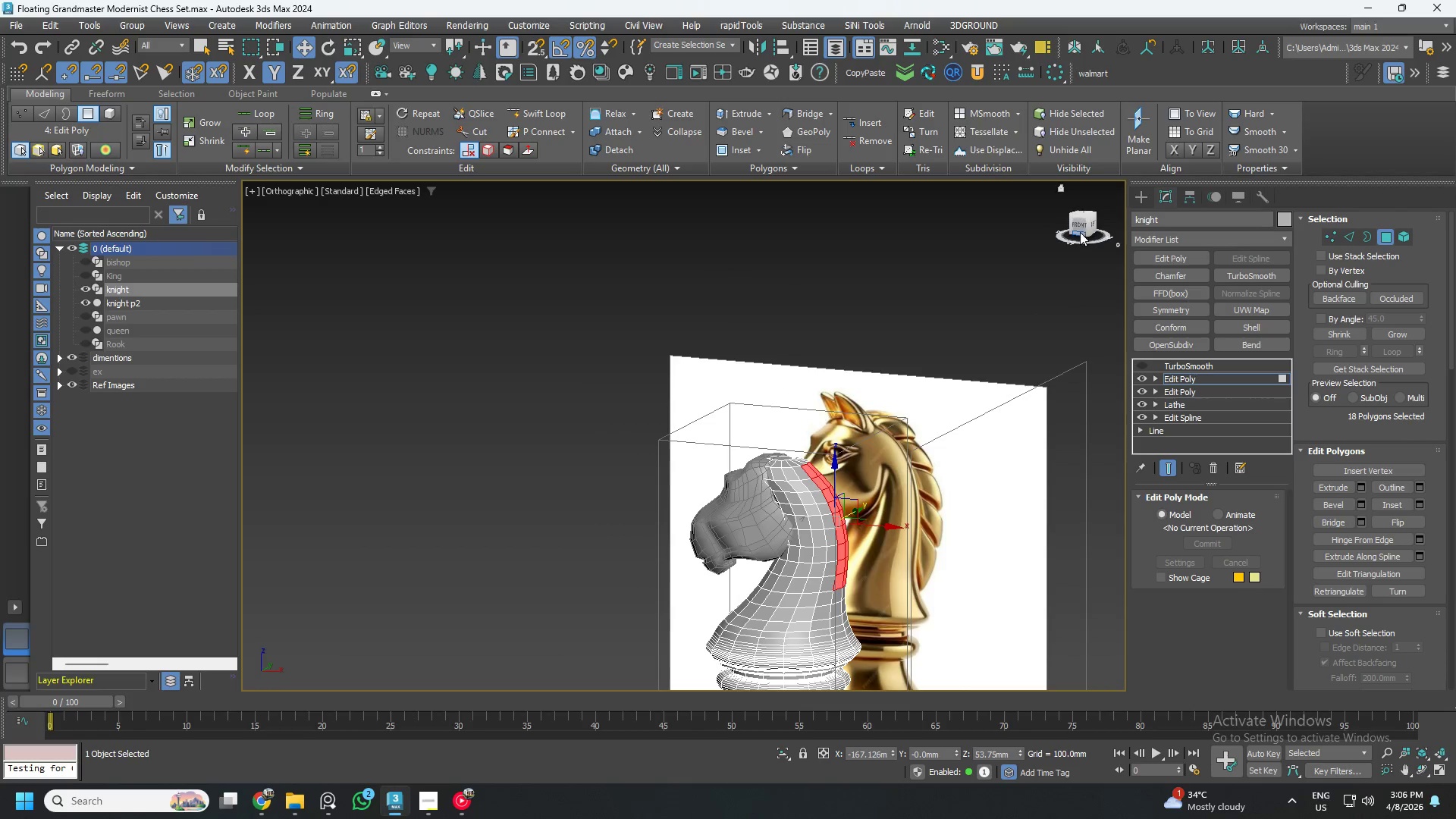 
left_click([1081, 225])
 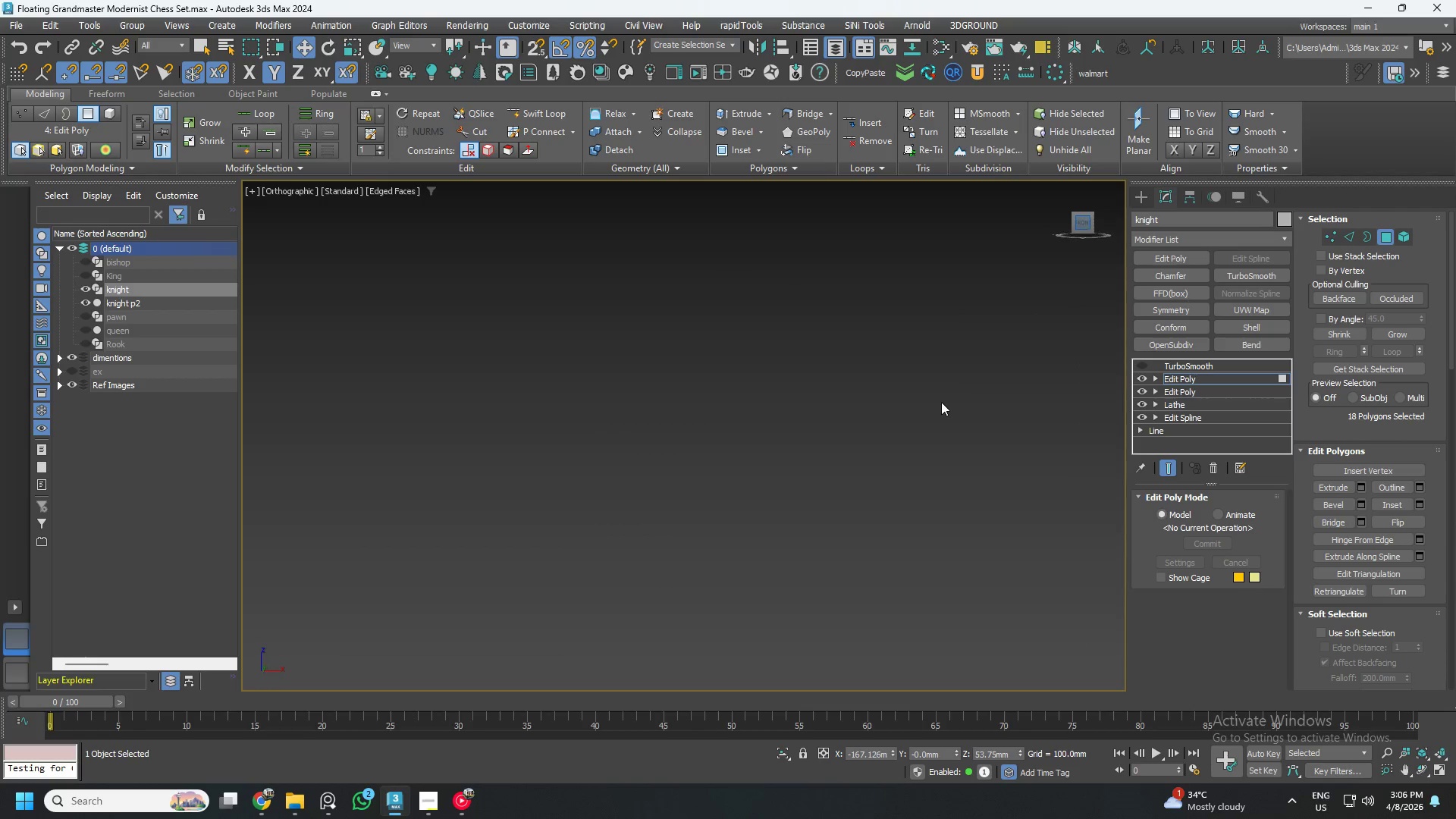 
key(Z)
 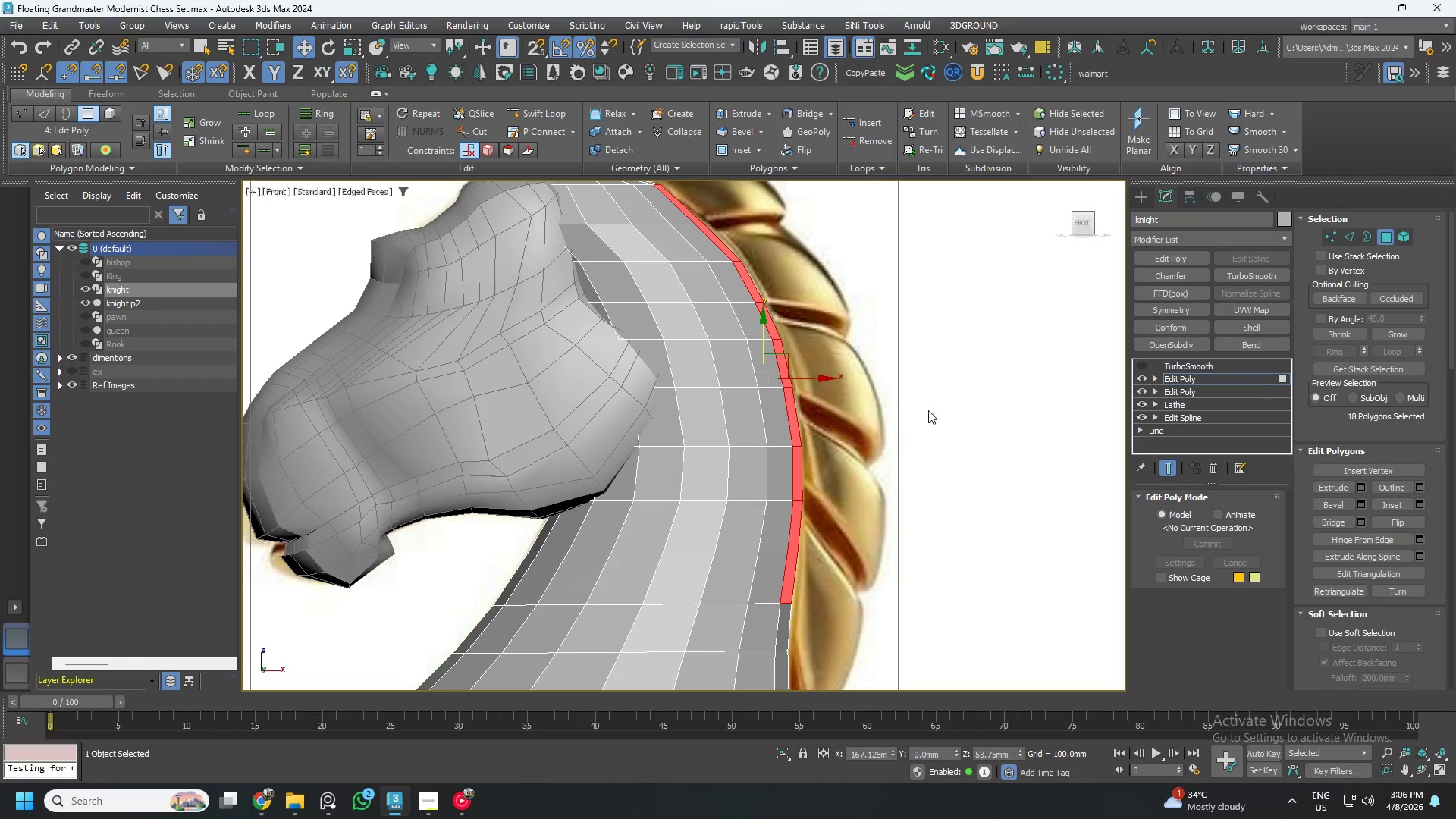 
scroll: coordinate [902, 419], scroll_direction: down, amount: 2.0
 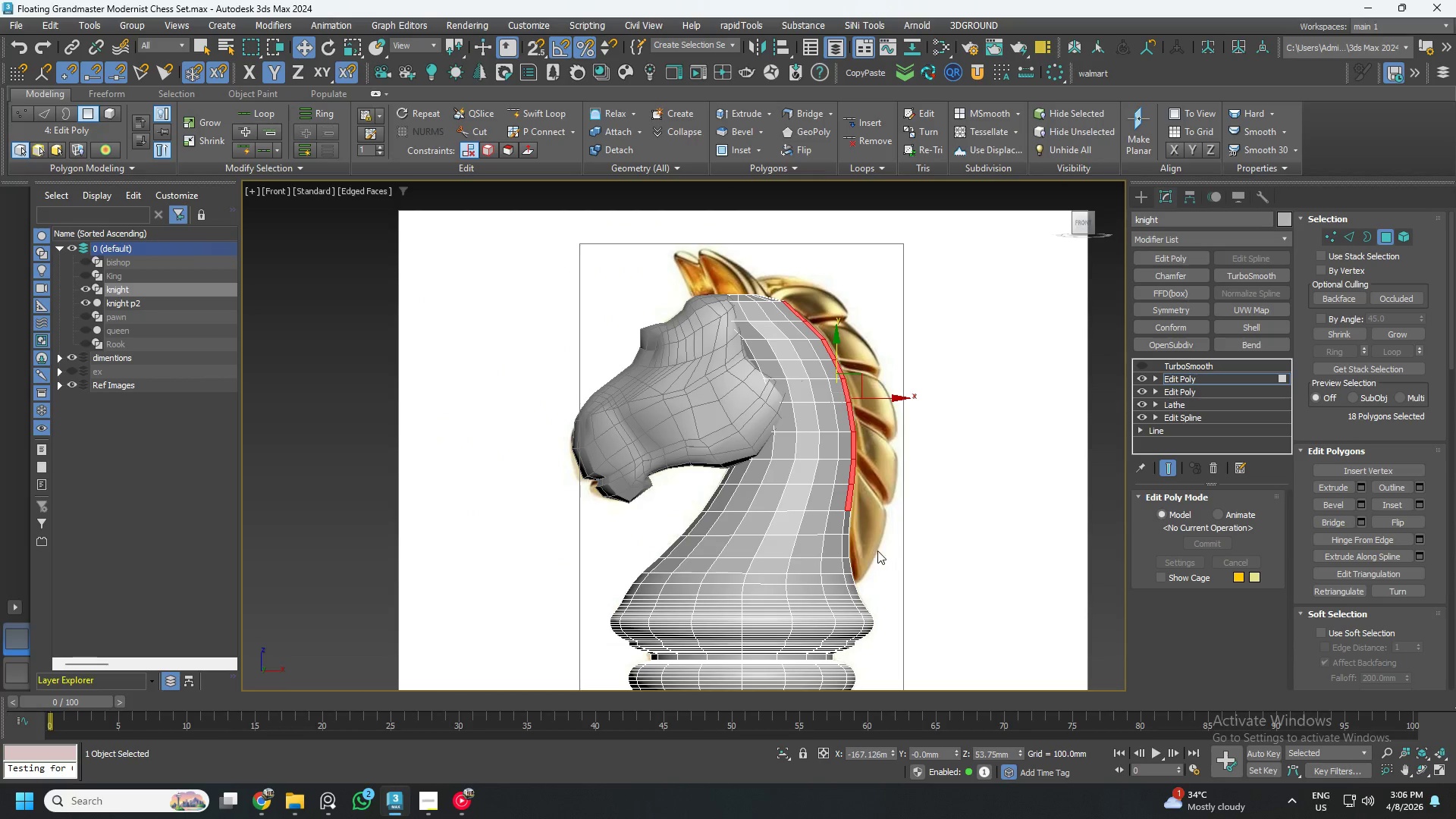 
key(Control+ControlLeft)
 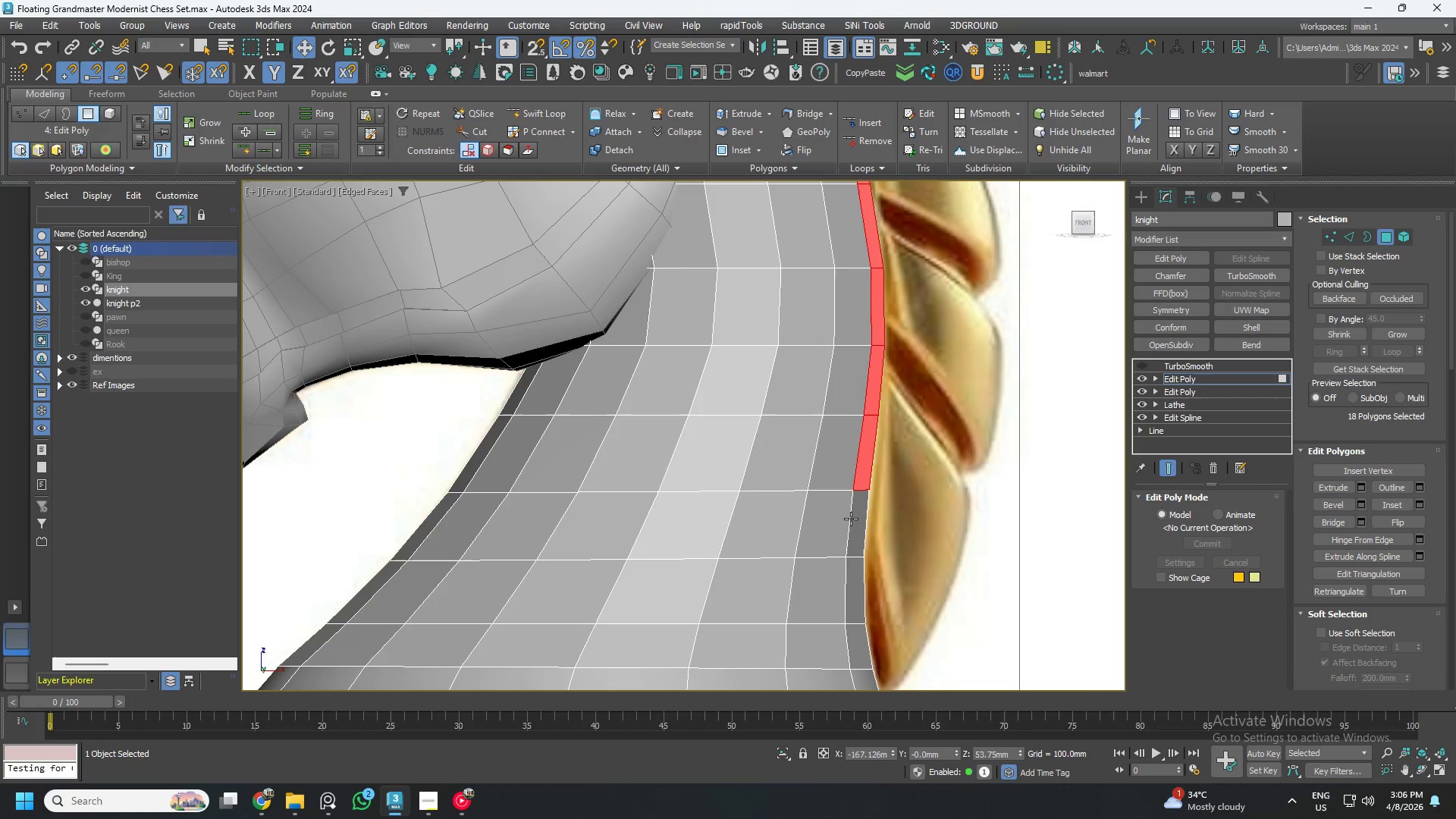 
hold_key(key=ControlLeft, duration=0.61)
 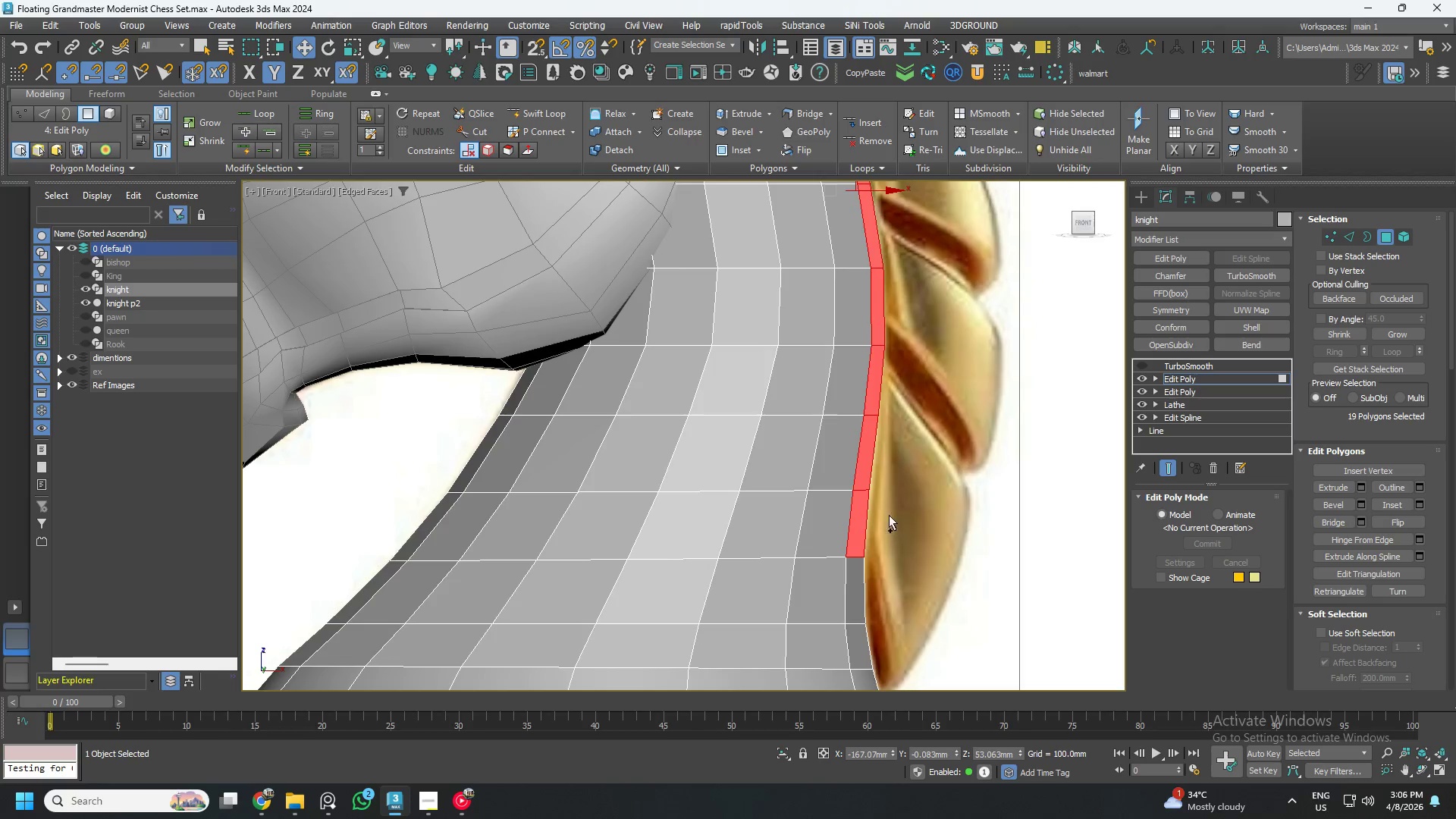 
scroll: coordinate [840, 516], scroll_direction: up, amount: 3.0
 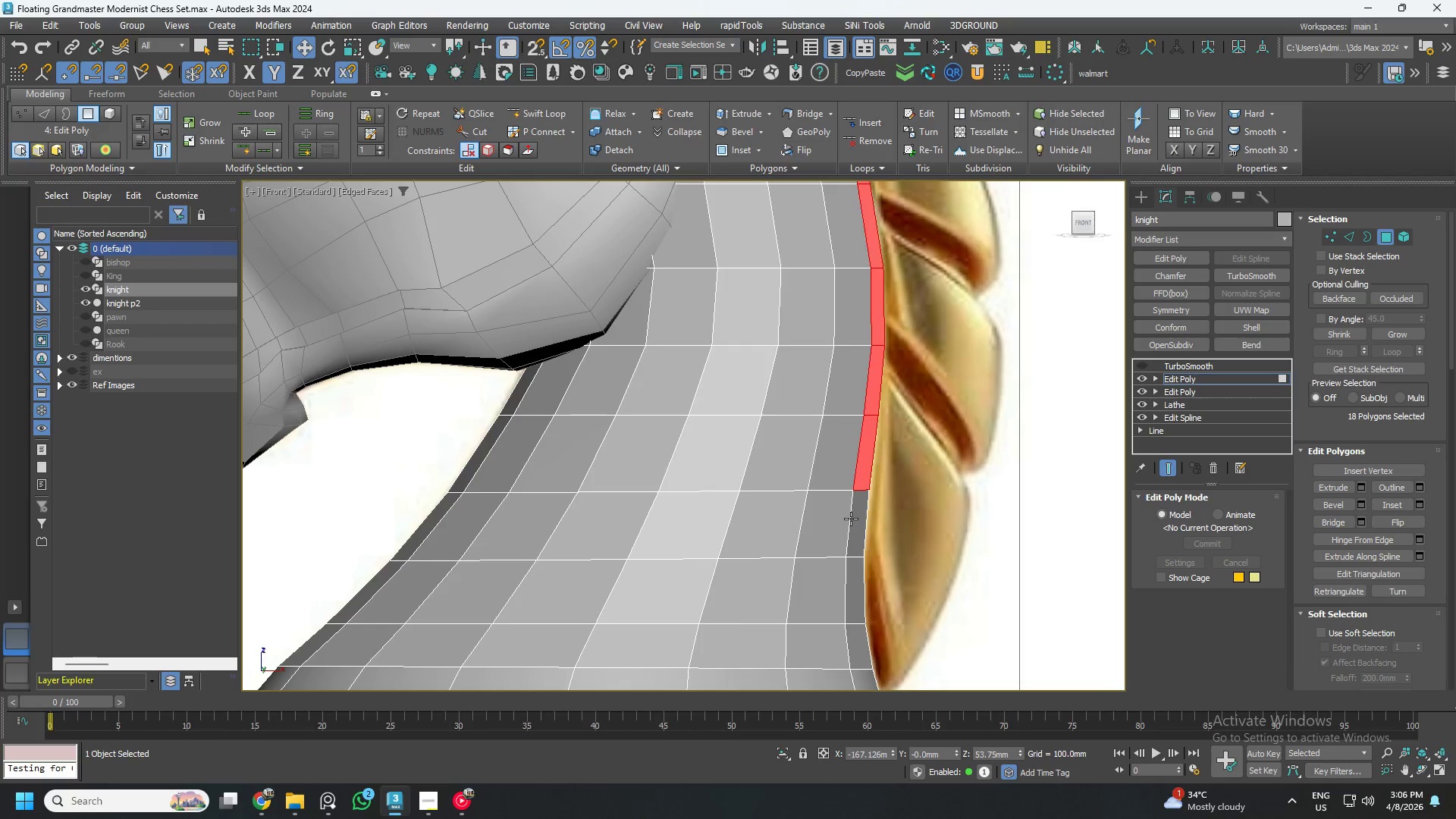 
left_click([858, 515])
 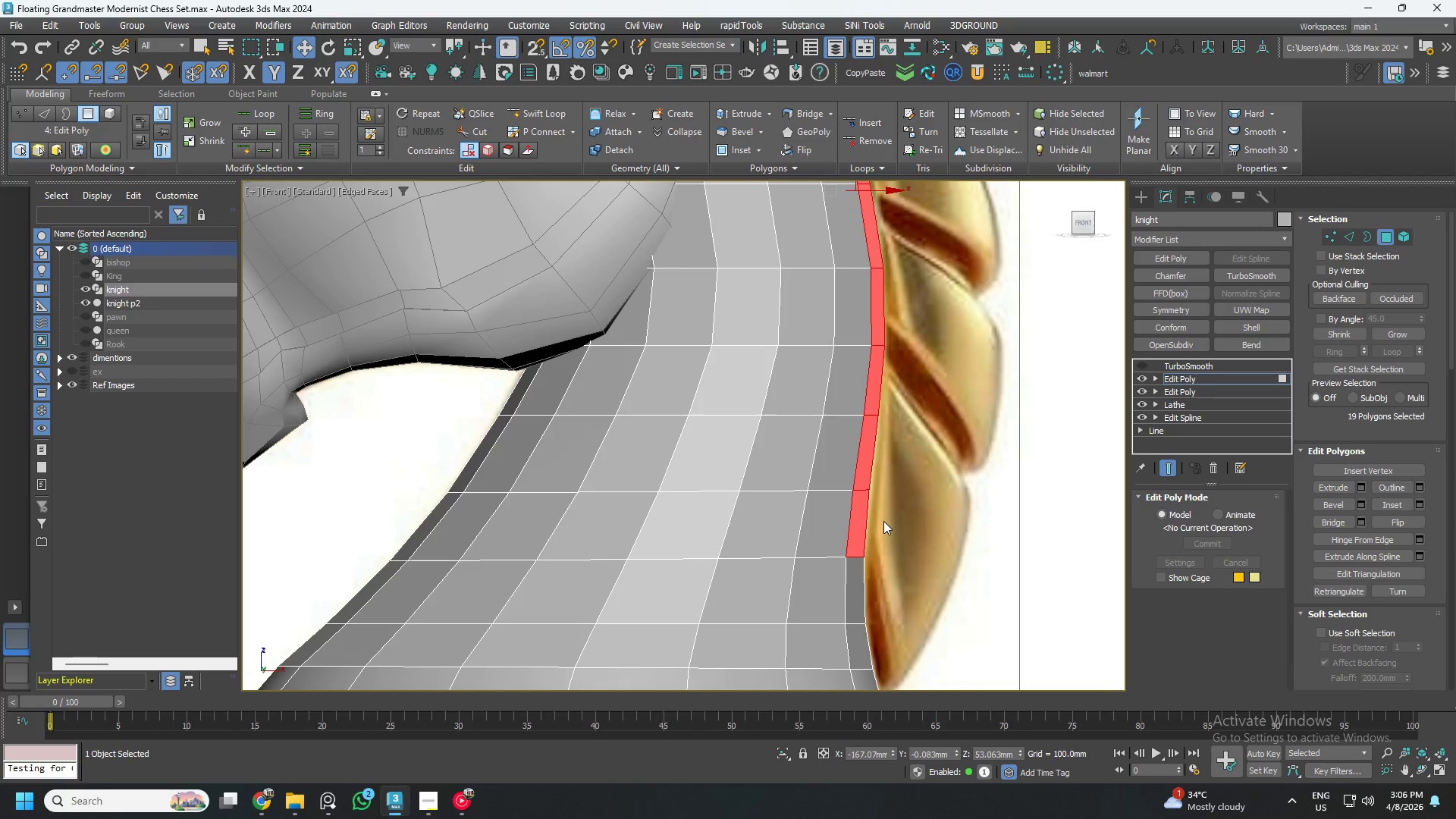 
hold_key(key=ControlLeft, duration=0.7)
left_click_drag(start_coordinate=[894, 515], to_coordinate=[856, 528])
 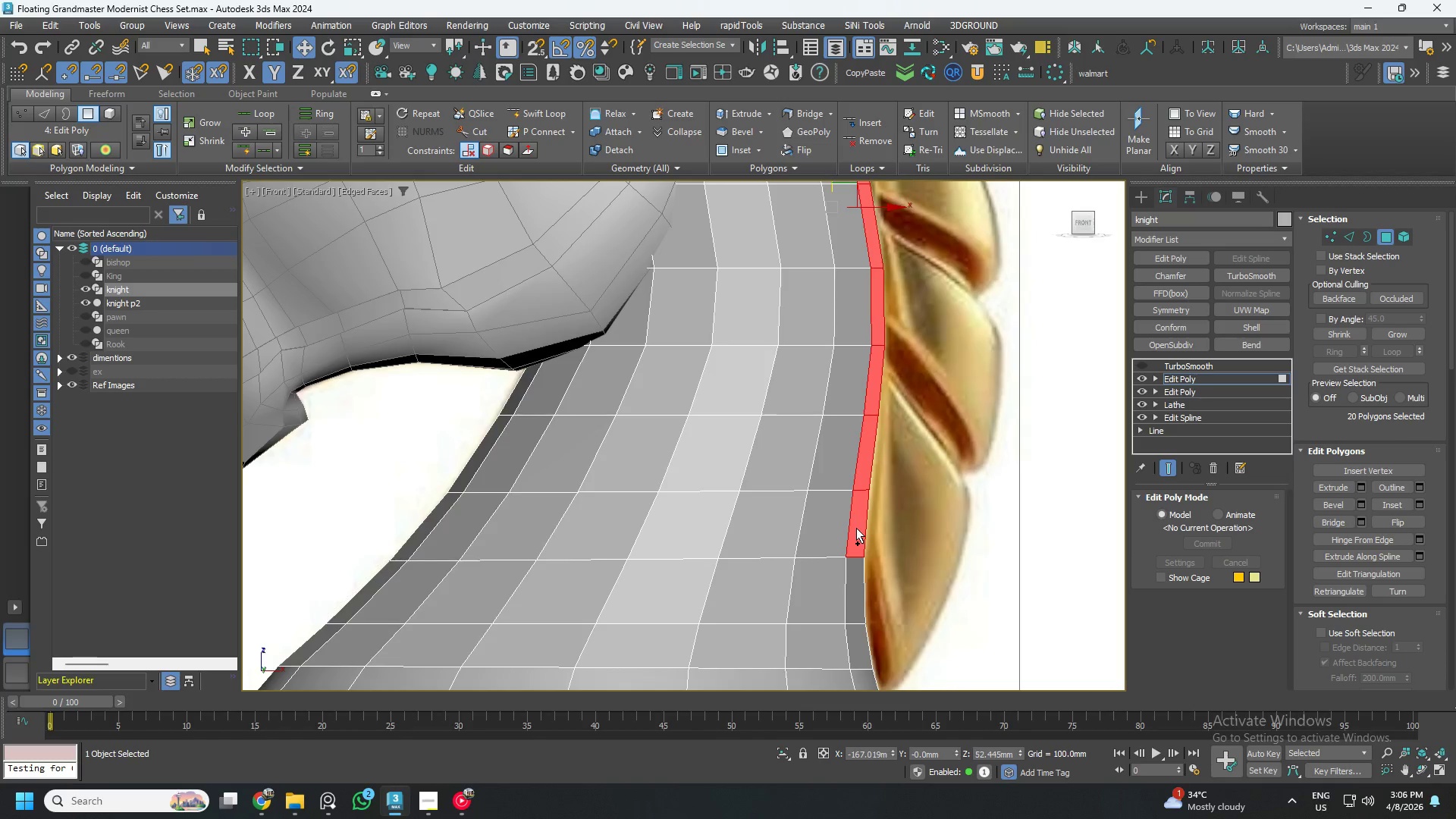 
hold_key(key=ControlLeft, duration=0.34)
 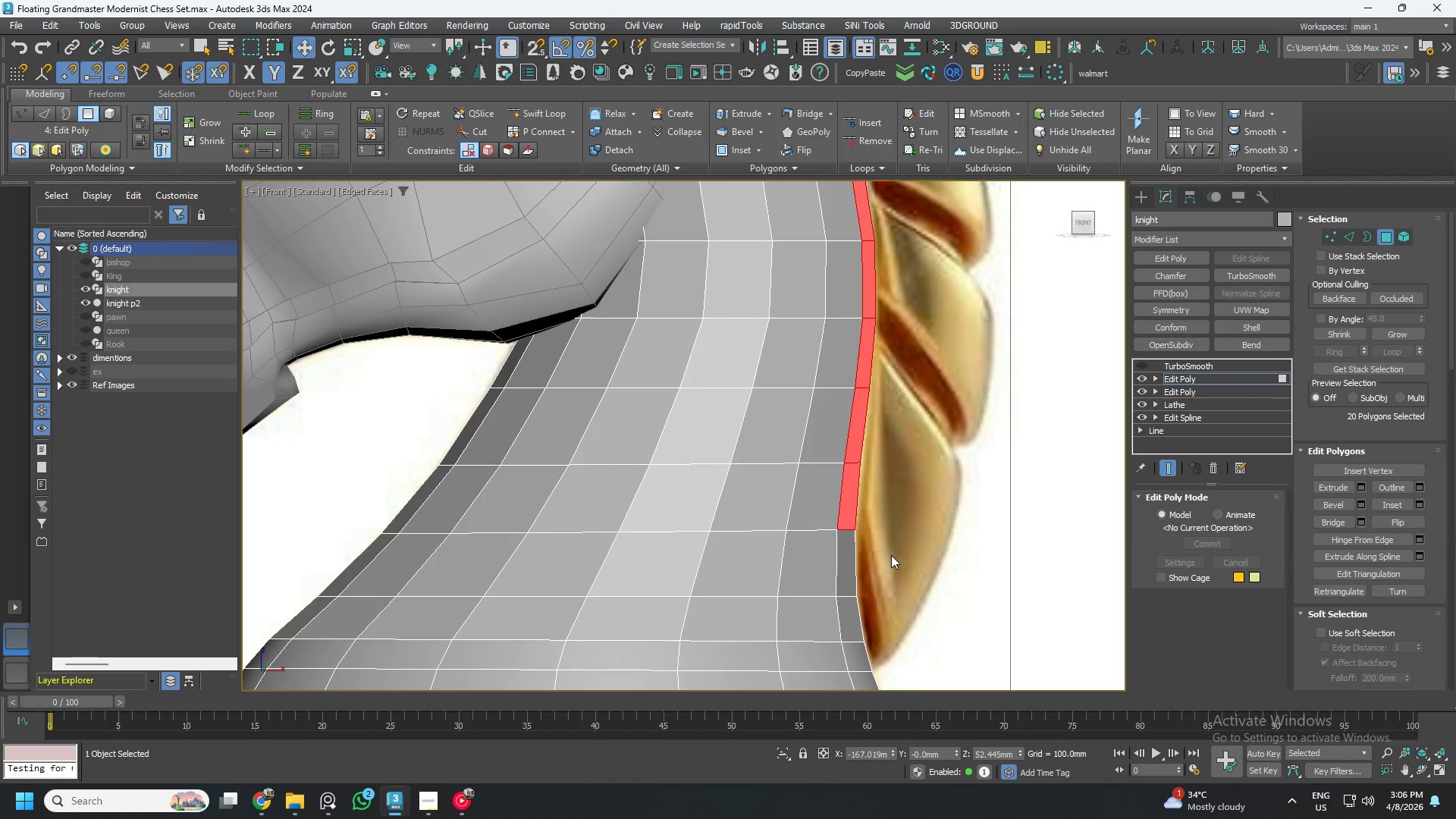 
scroll: coordinate [864, 555], scroll_direction: none, amount: 0.0
 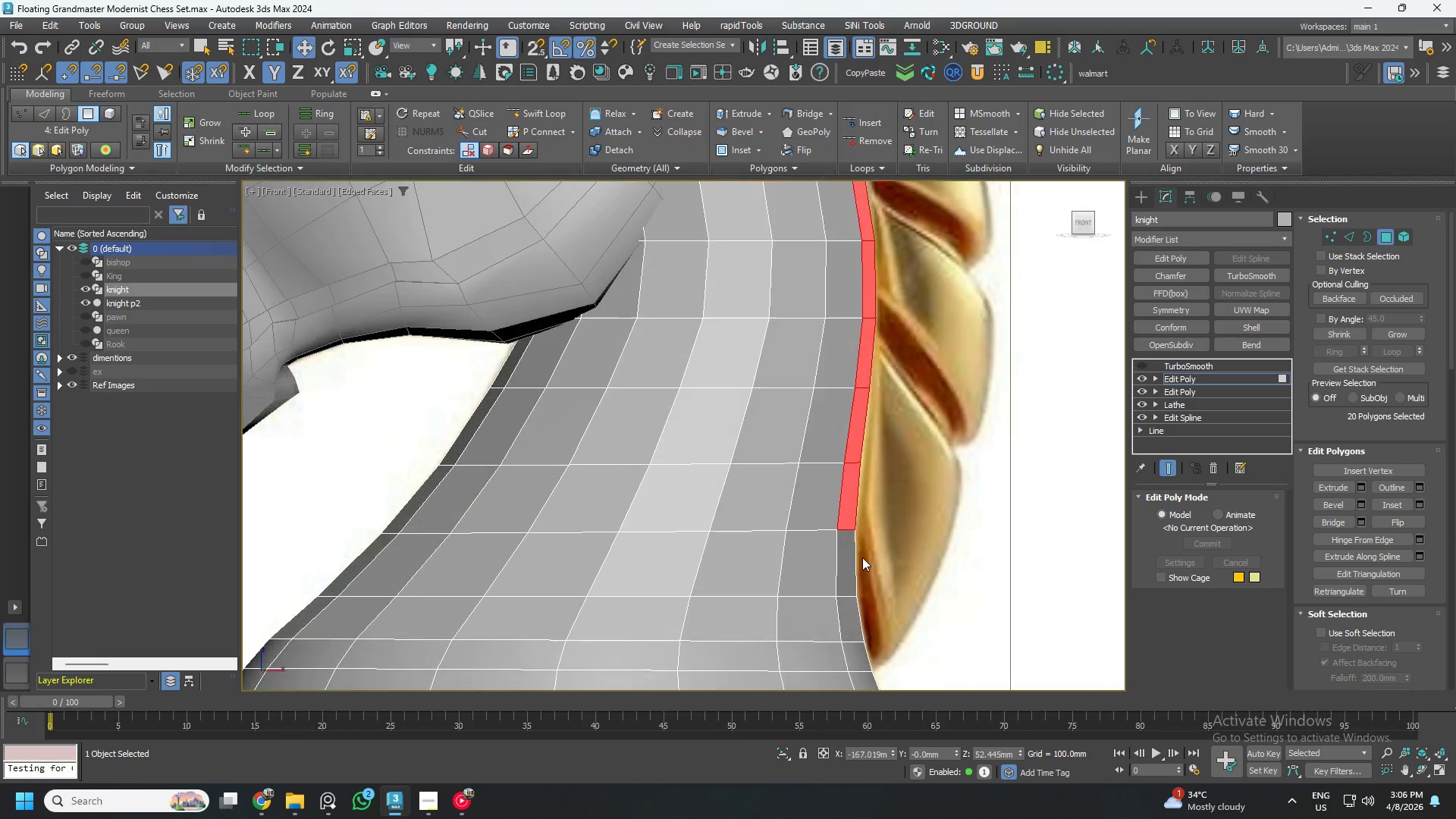 
key(Control+ControlLeft)
 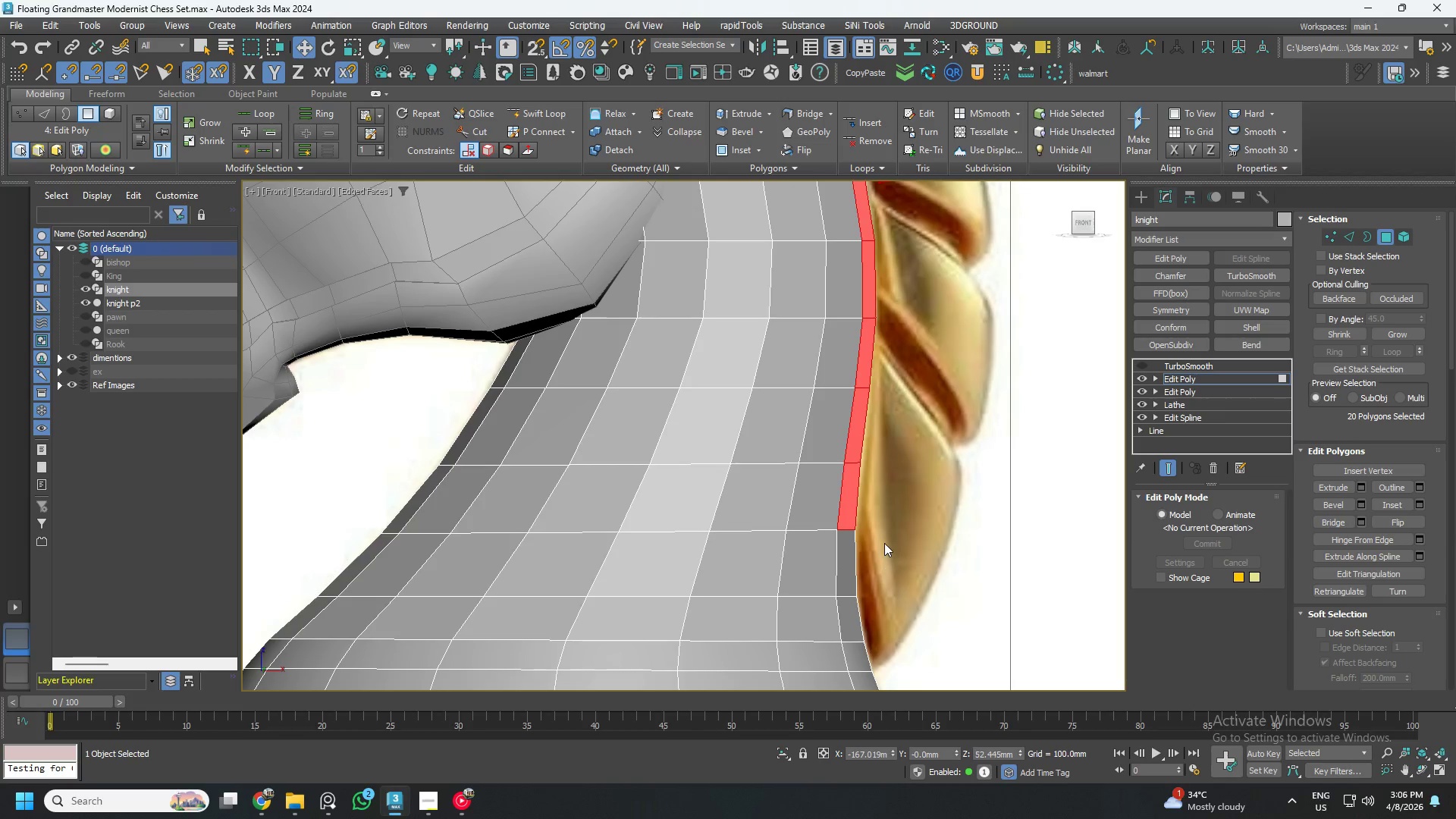 
left_click_drag(start_coordinate=[884, 543], to_coordinate=[846, 573])
 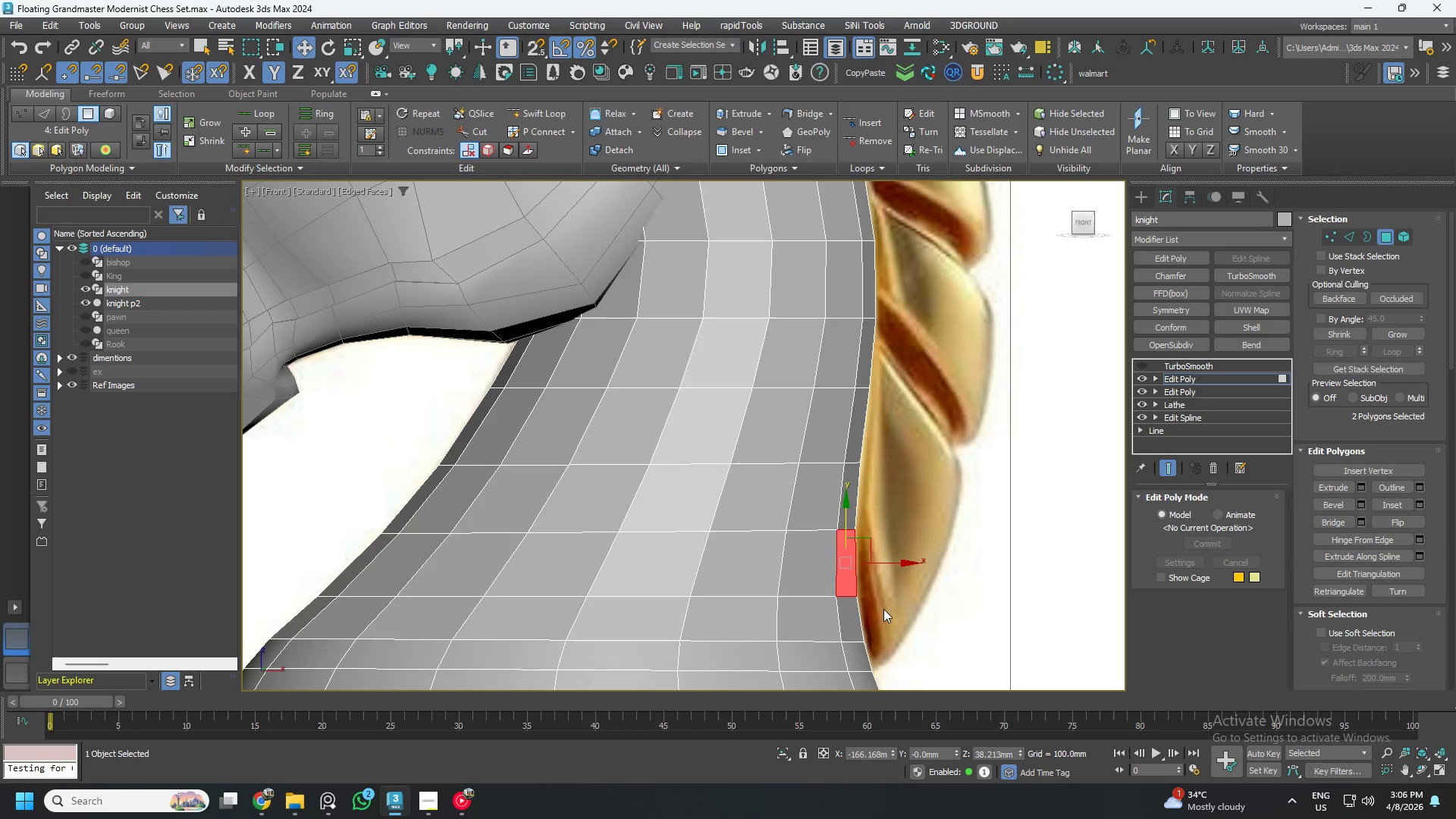 
key(Control+ControlLeft)
 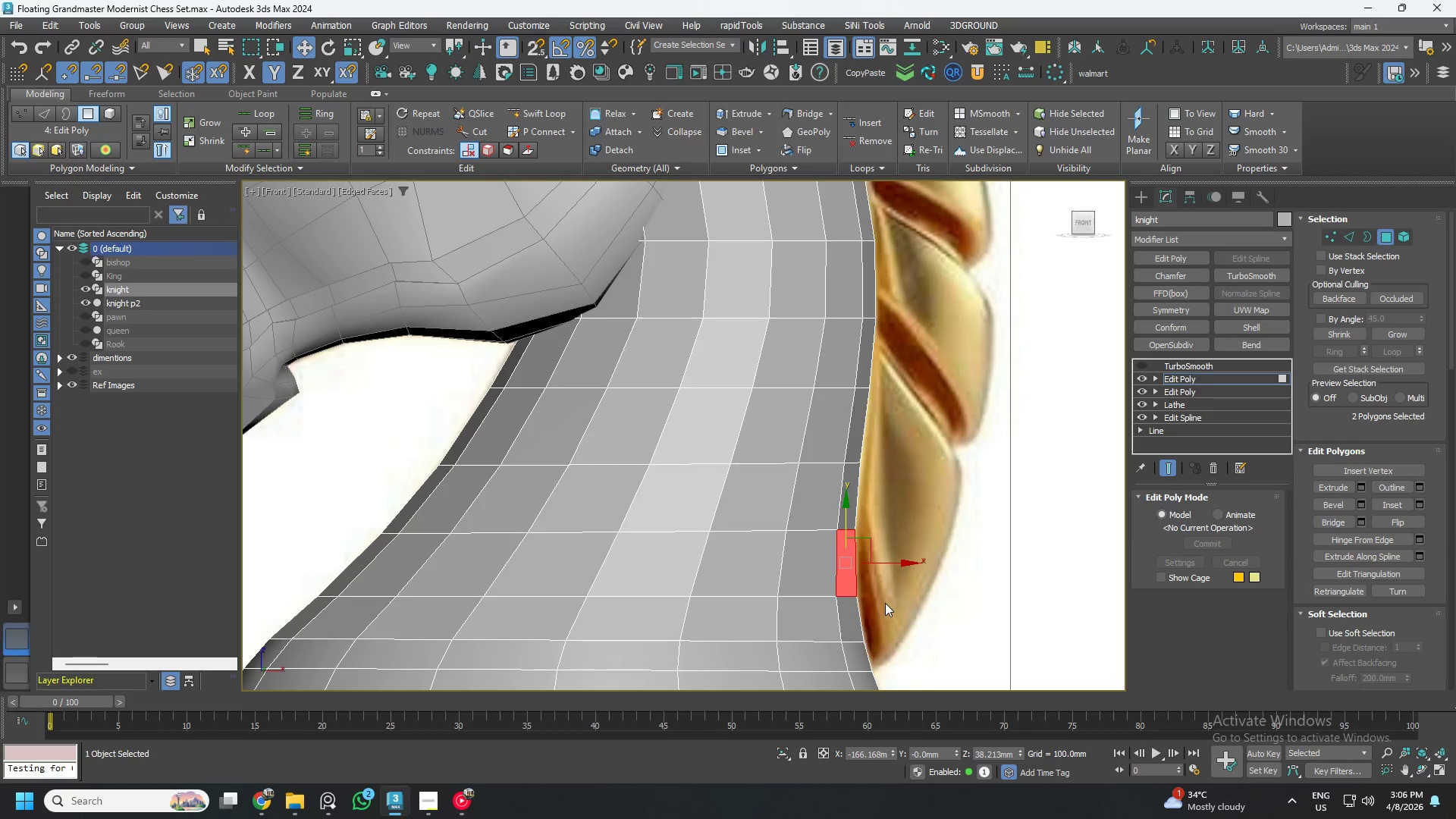 
key(Control+Z)
 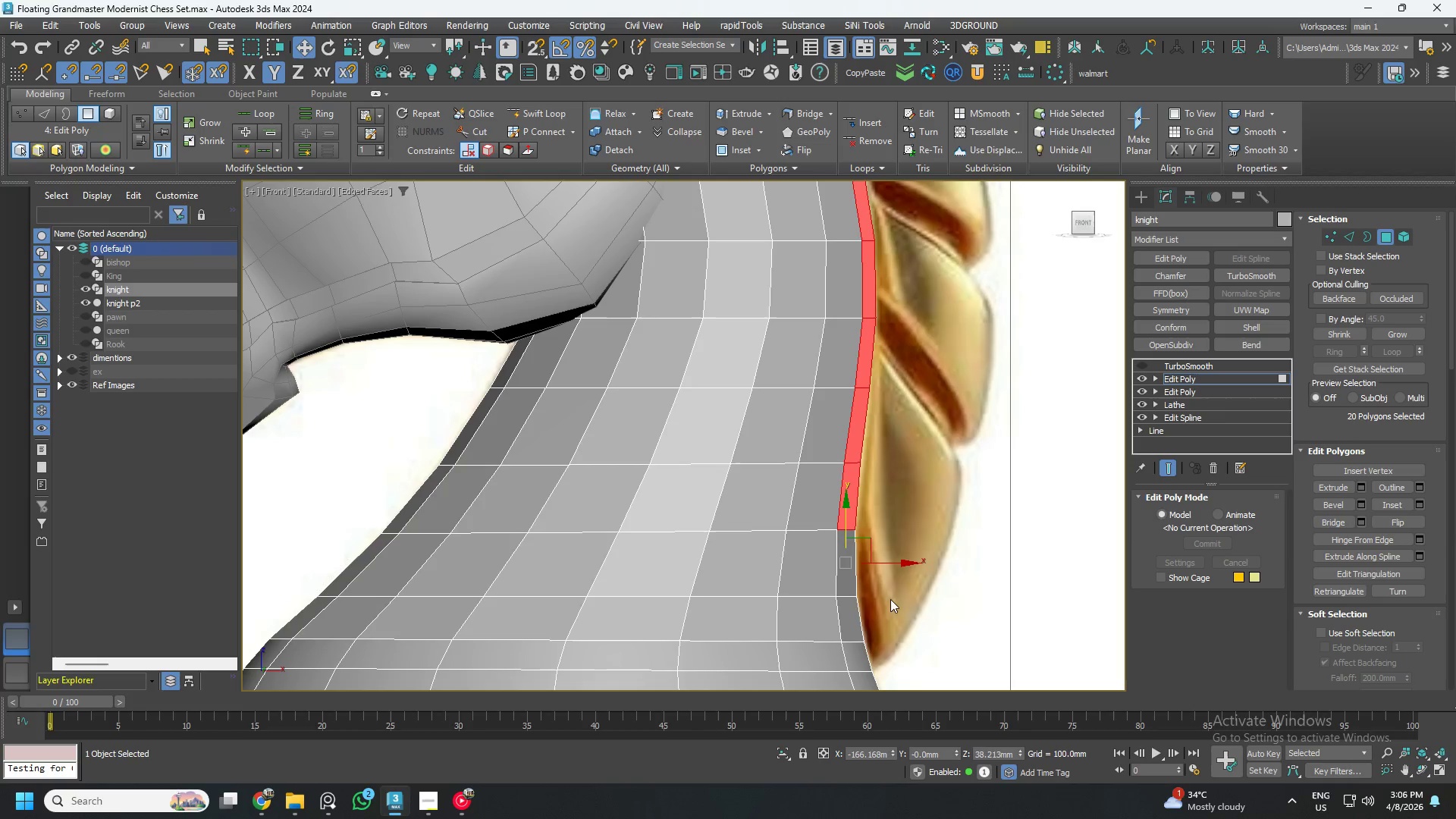 
hold_key(key=ControlLeft, duration=1.05)
left_click_drag(start_coordinate=[913, 547], to_coordinate=[849, 578])
 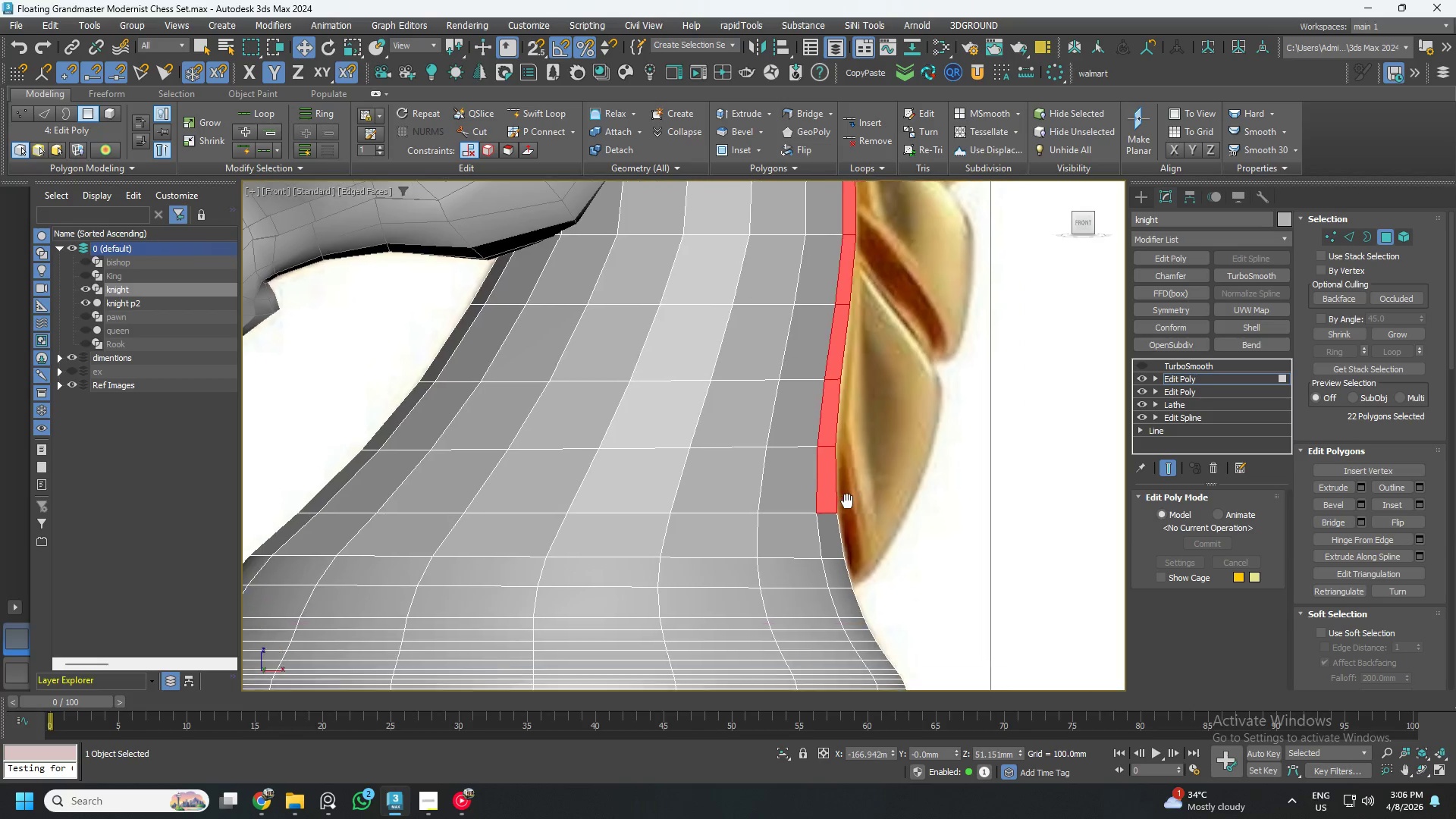 
hold_key(key=ControlLeft, duration=1.06)
left_click_drag(start_coordinate=[883, 523], to_coordinate=[834, 539])
 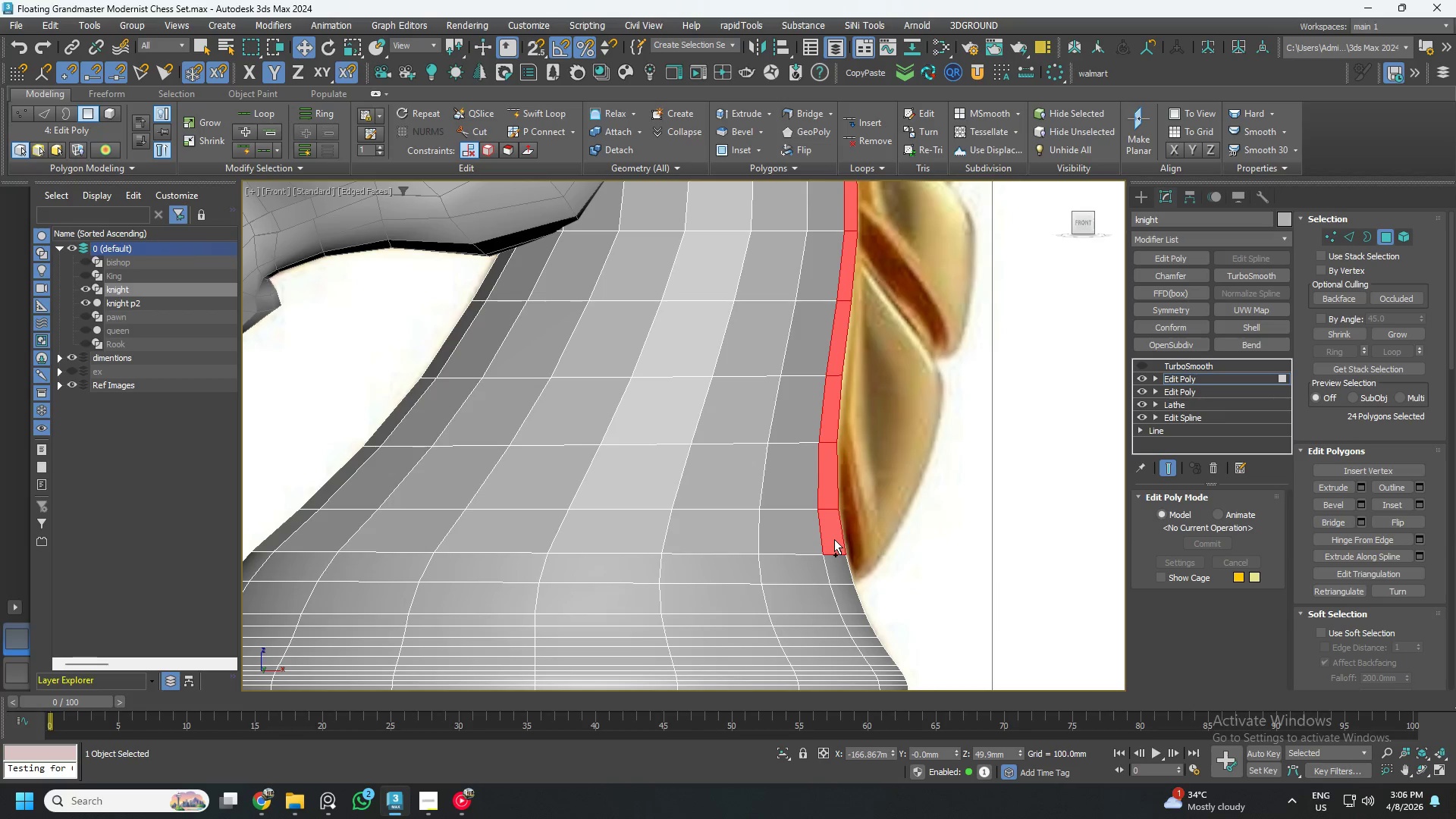 
scroll: coordinate [836, 539], scroll_direction: down, amount: 2.0
 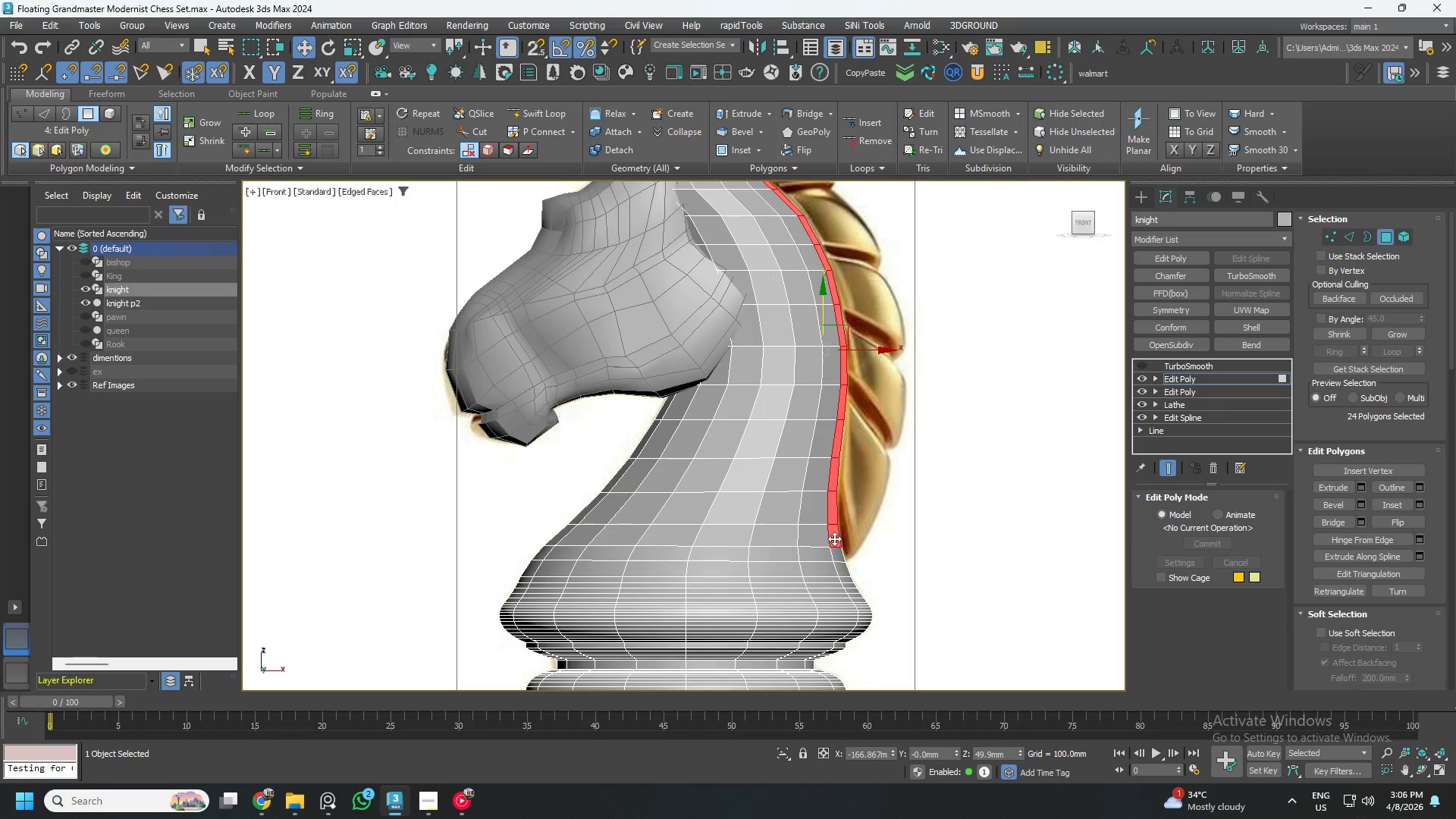 
hold_key(key=ControlLeft, duration=0.98)
left_click_drag(start_coordinate=[912, 532], to_coordinate=[841, 561])
 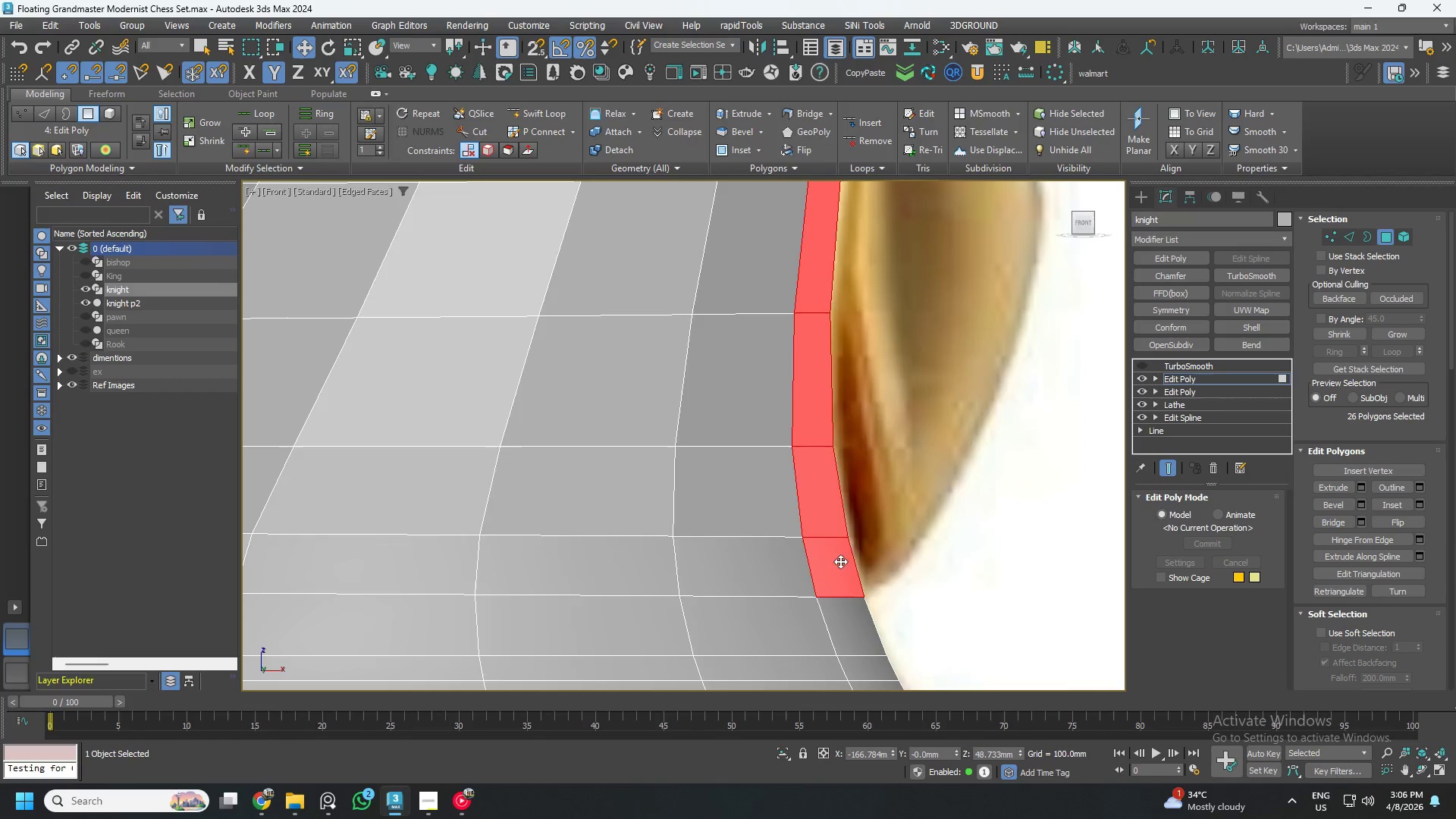 
scroll: coordinate [839, 550], scroll_direction: up, amount: 4.0
 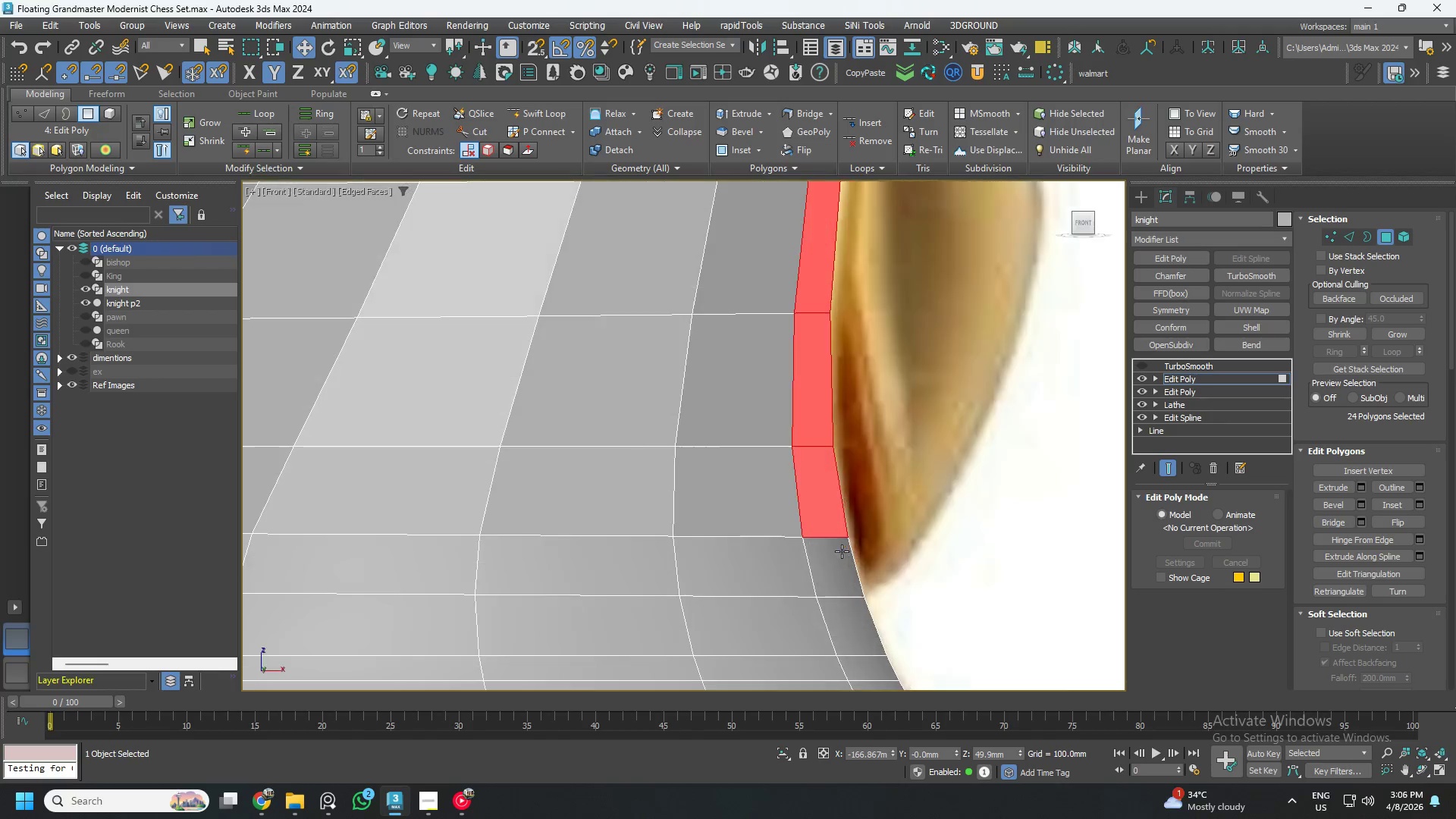 
scroll: coordinate [852, 573], scroll_direction: down, amount: 4.0
 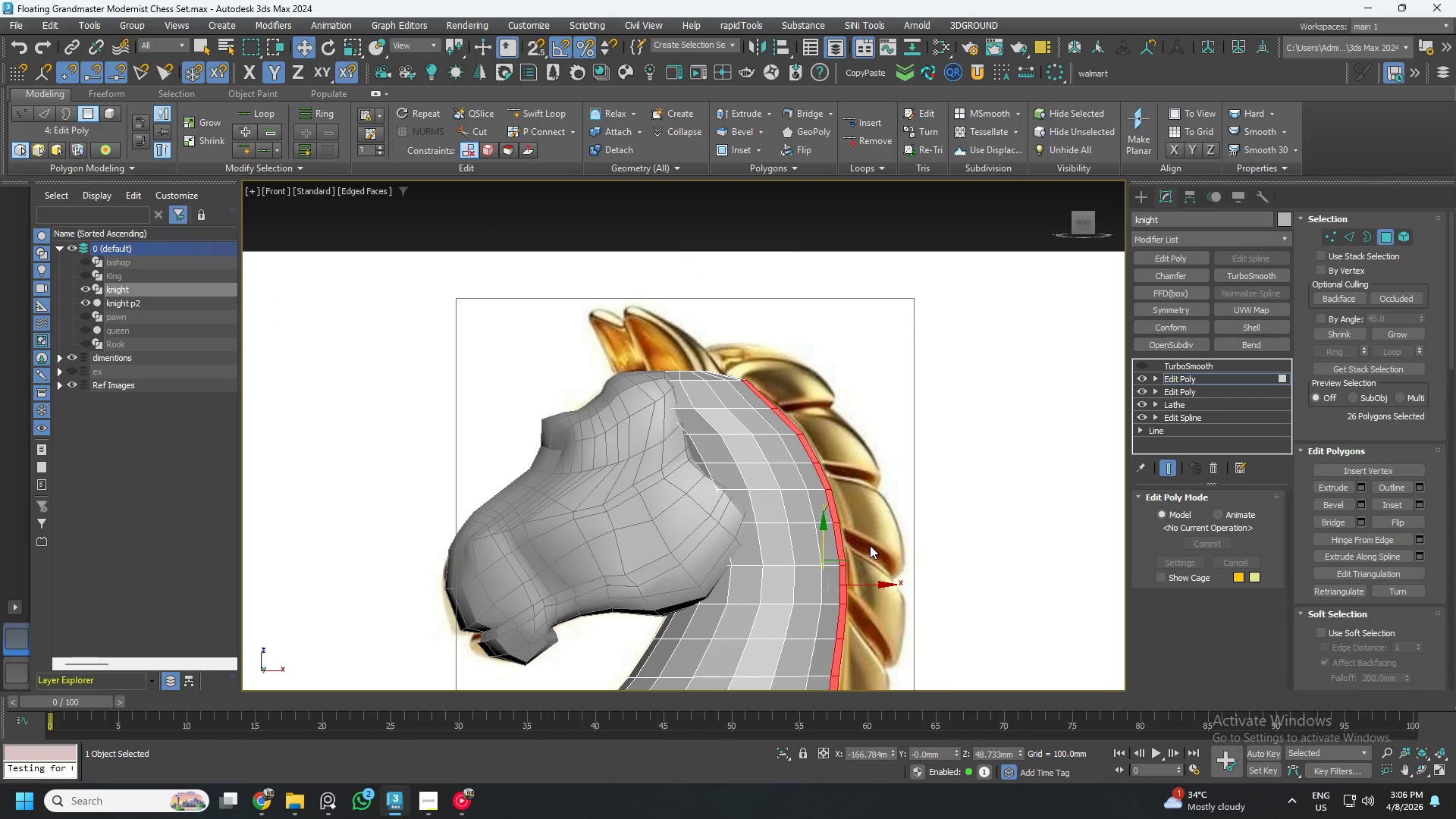 
hold_key(key=AltLeft, duration=0.41)
 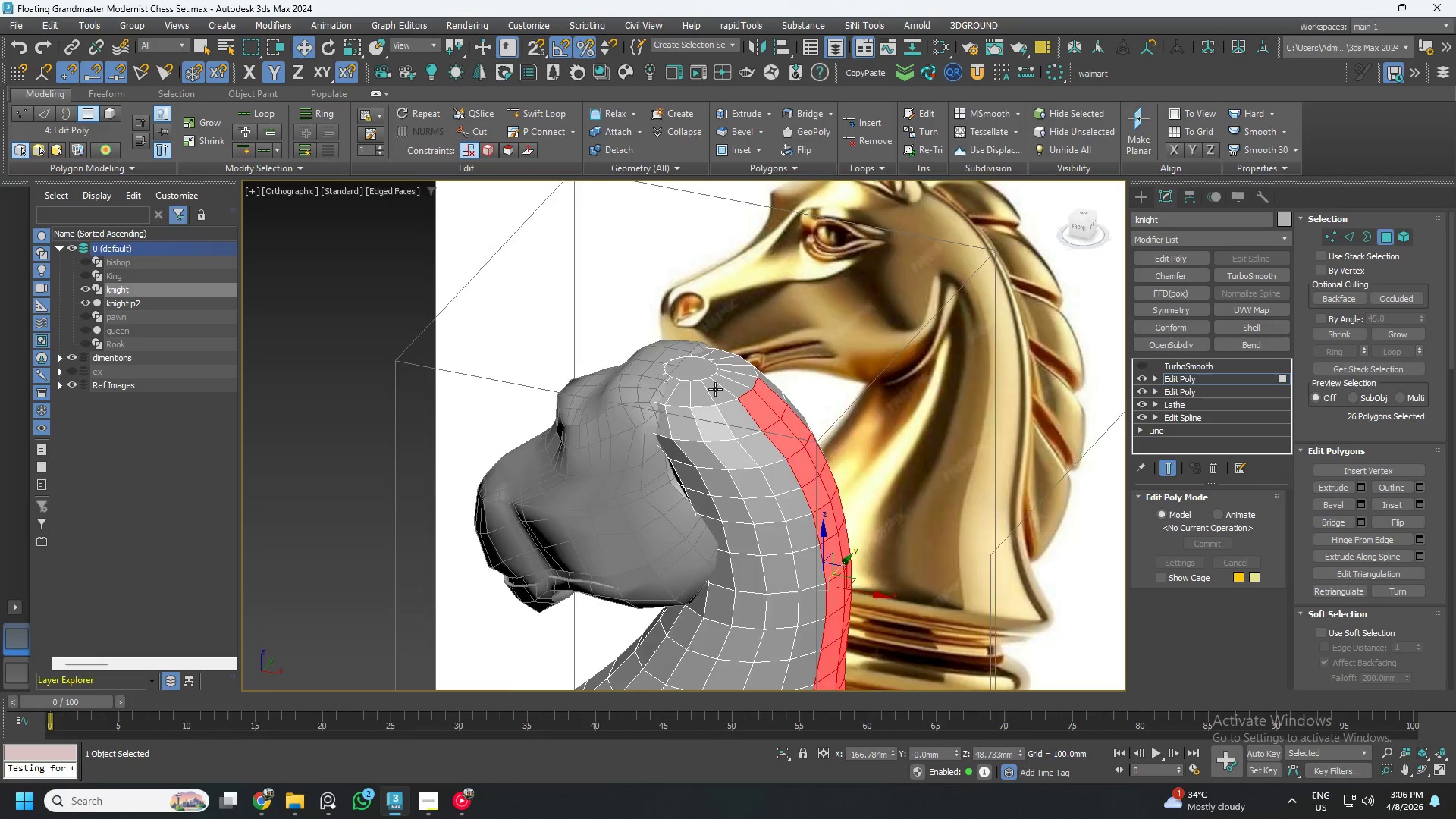 
hold_key(key=ControlLeft, duration=1.14)
left_click([730, 380])
 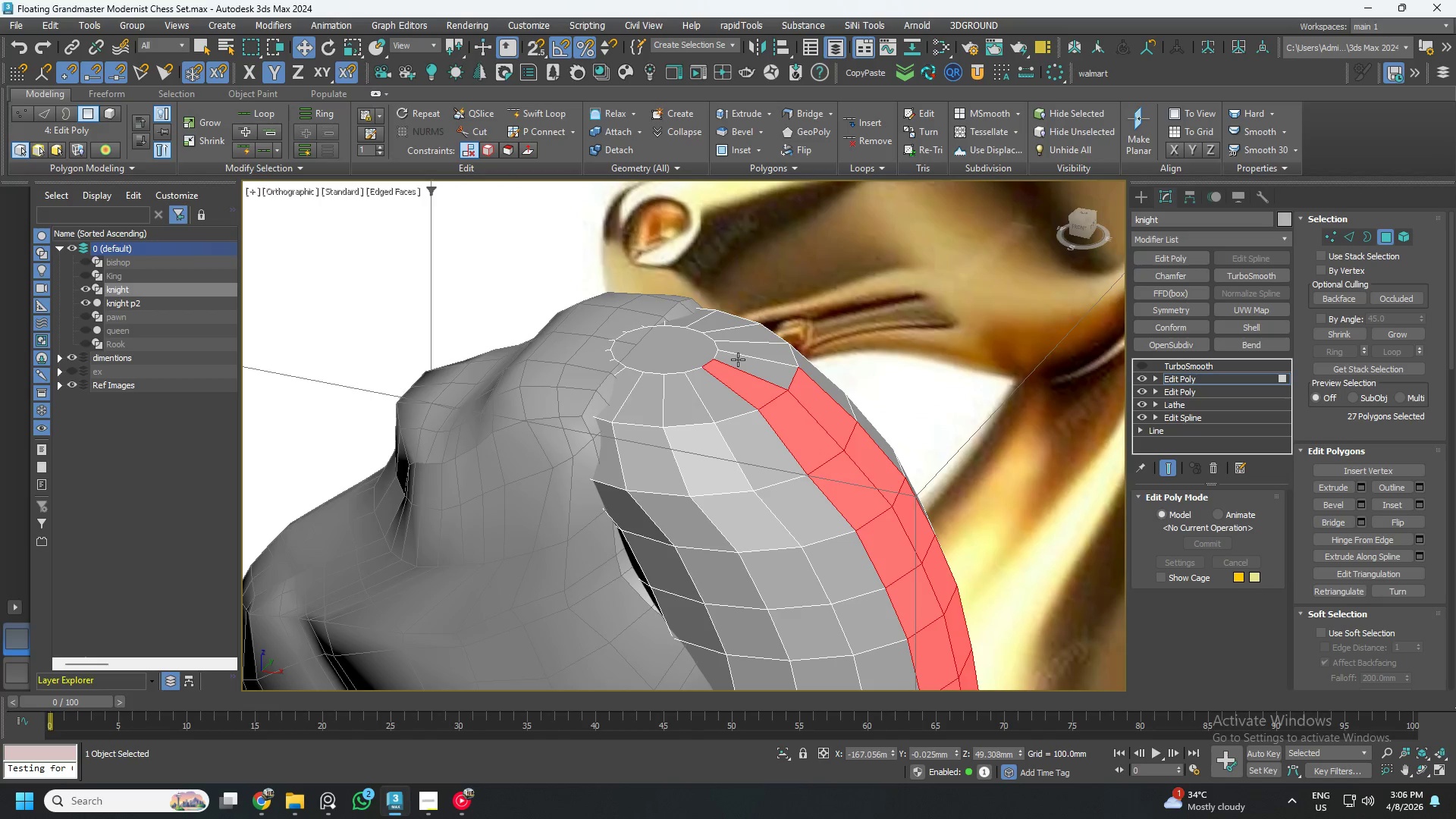 
scroll: coordinate [721, 384], scroll_direction: up, amount: 2.0
 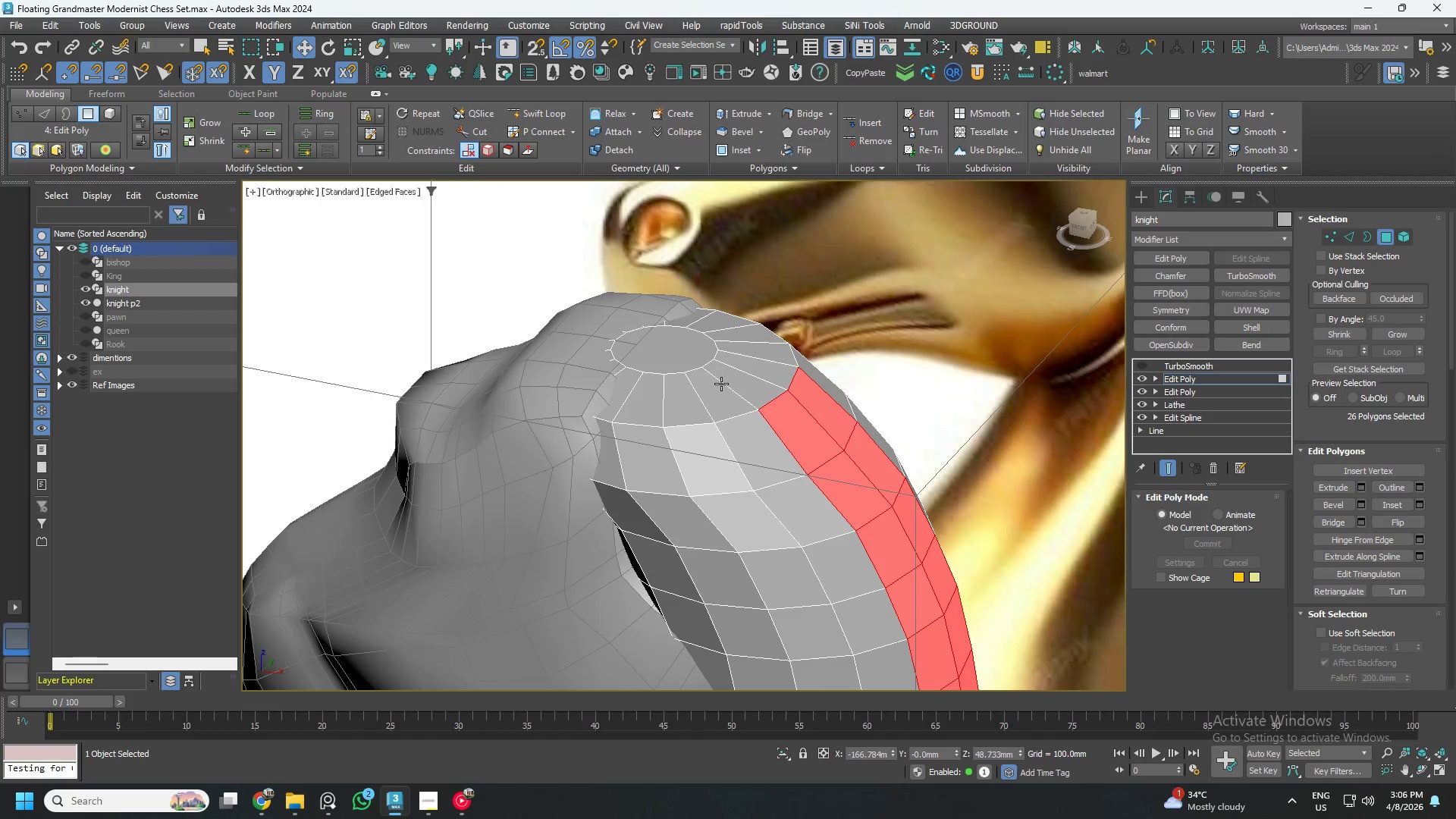 
left_click([738, 359])
 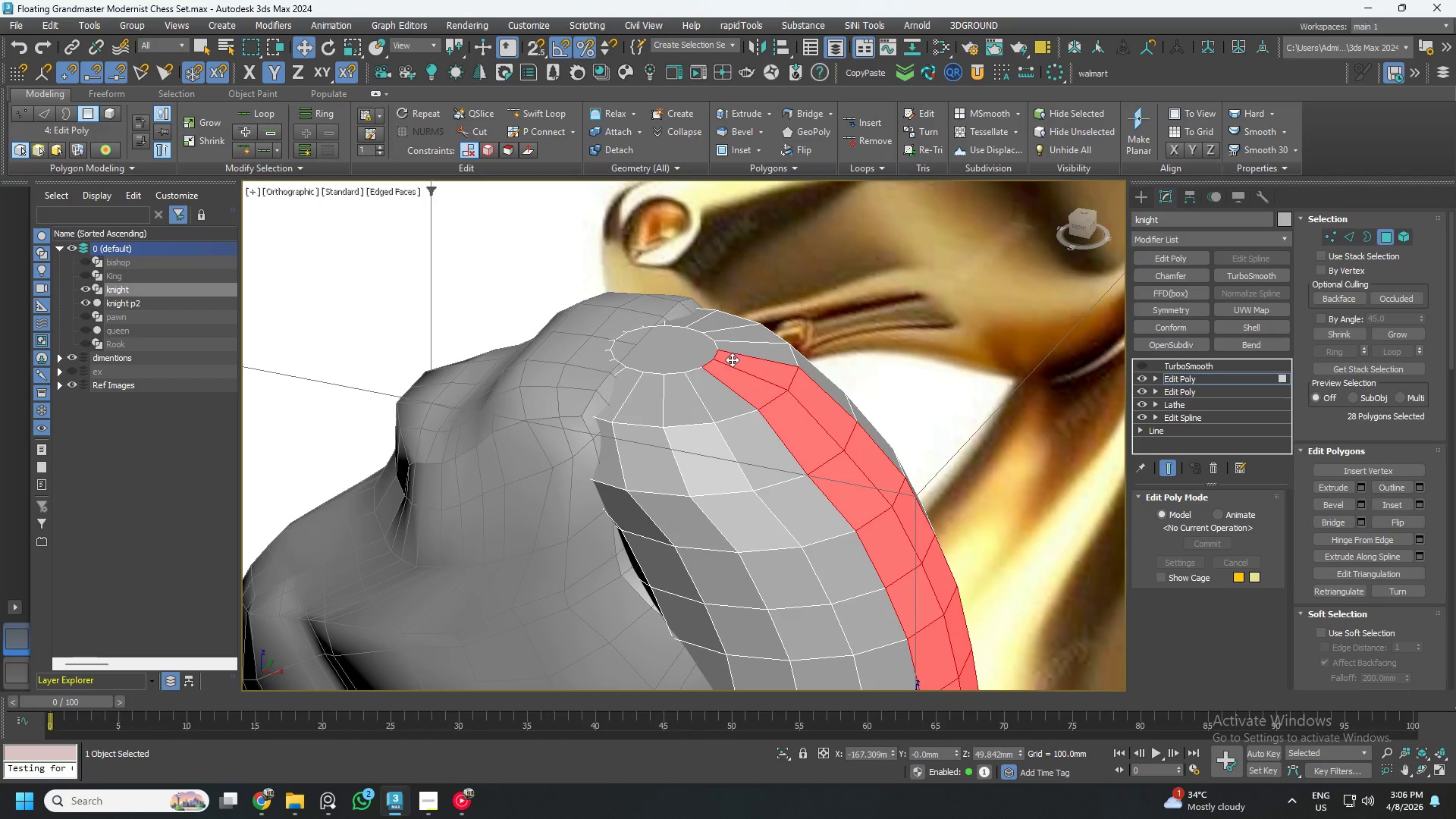 
hold_key(key=AltLeft, duration=0.97)
 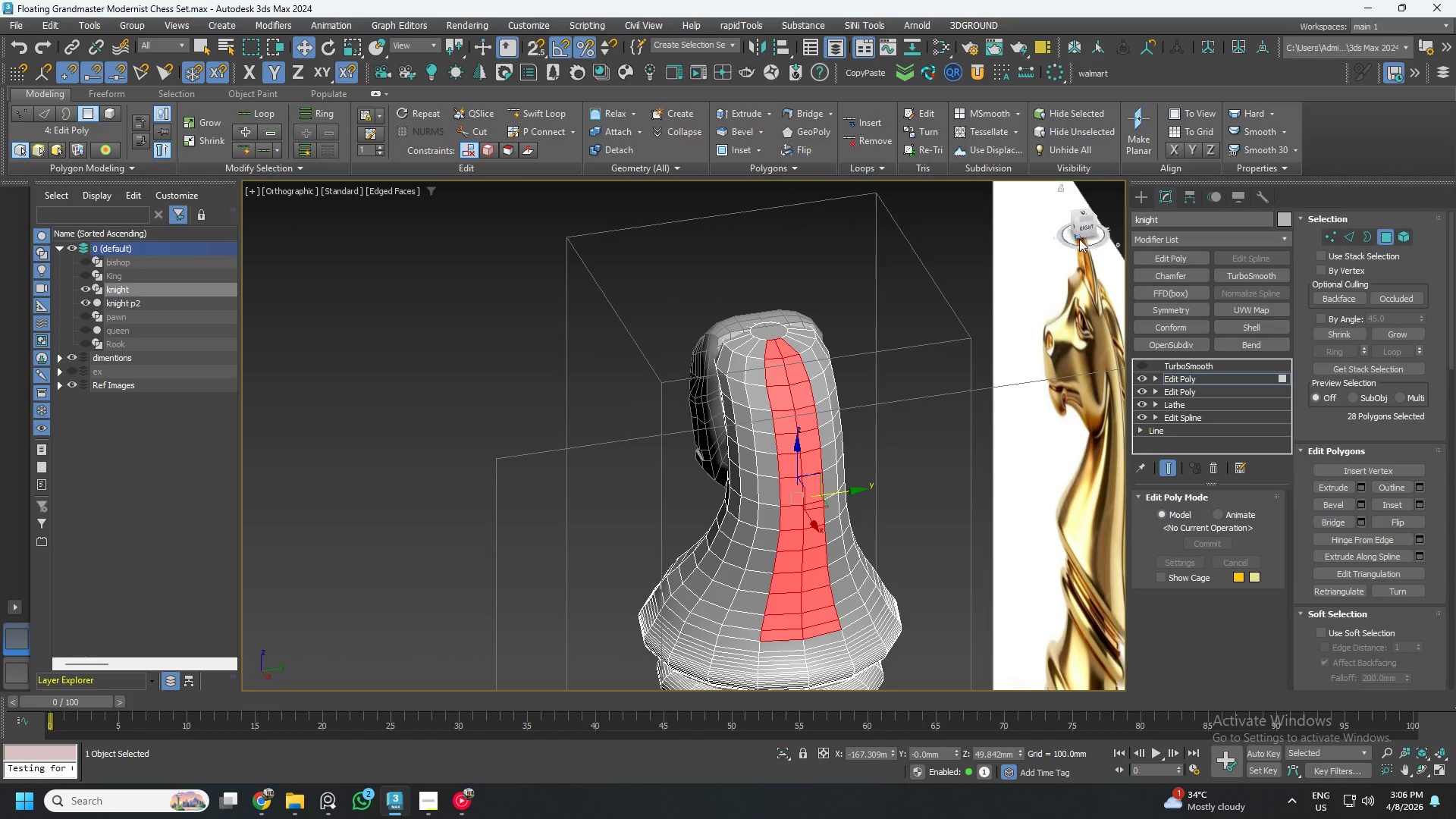 
scroll: coordinate [732, 359], scroll_direction: down, amount: 3.0
 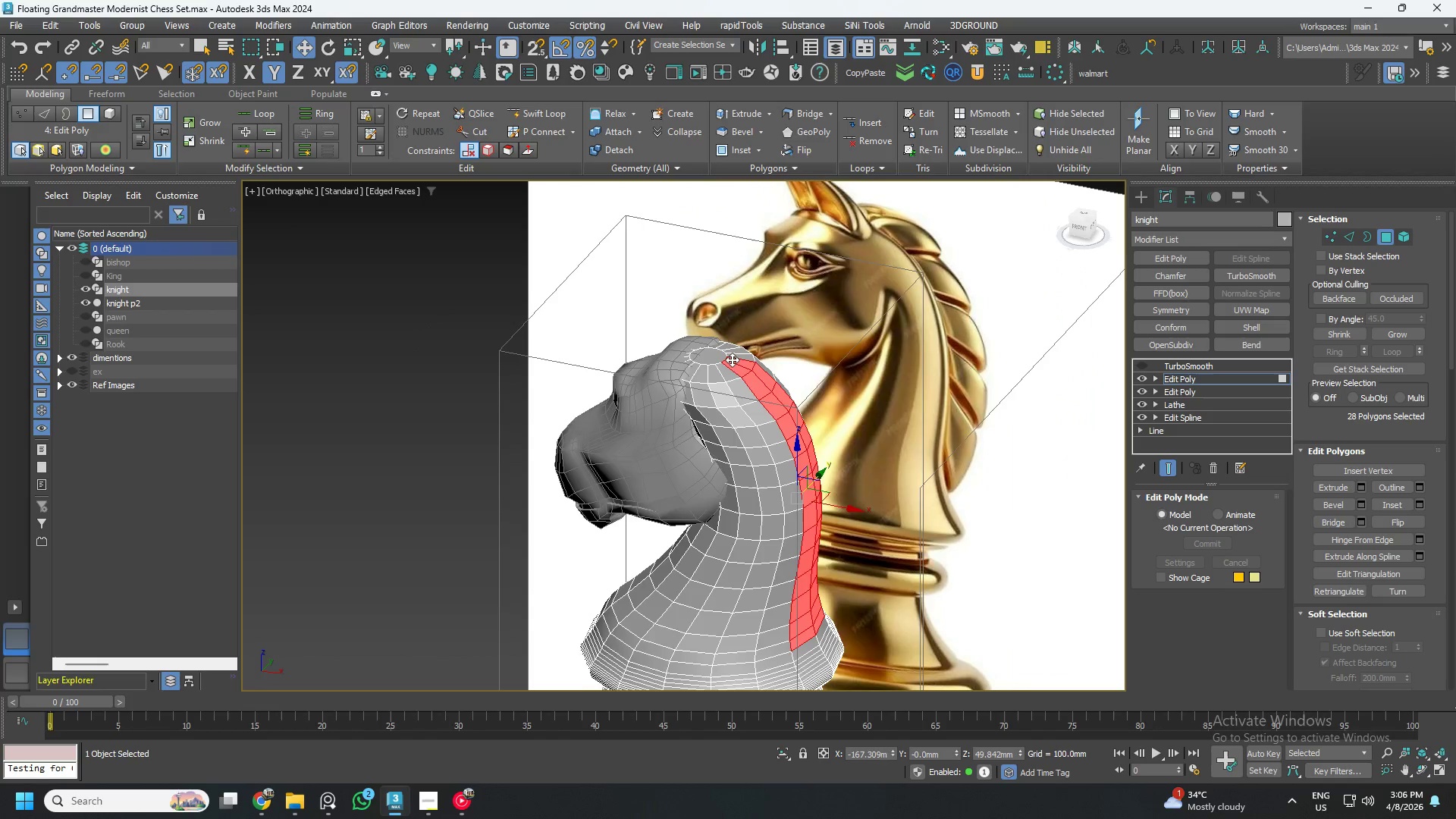 
hold_key(key=AltLeft, duration=10.89)
left_click([1086, 221])
 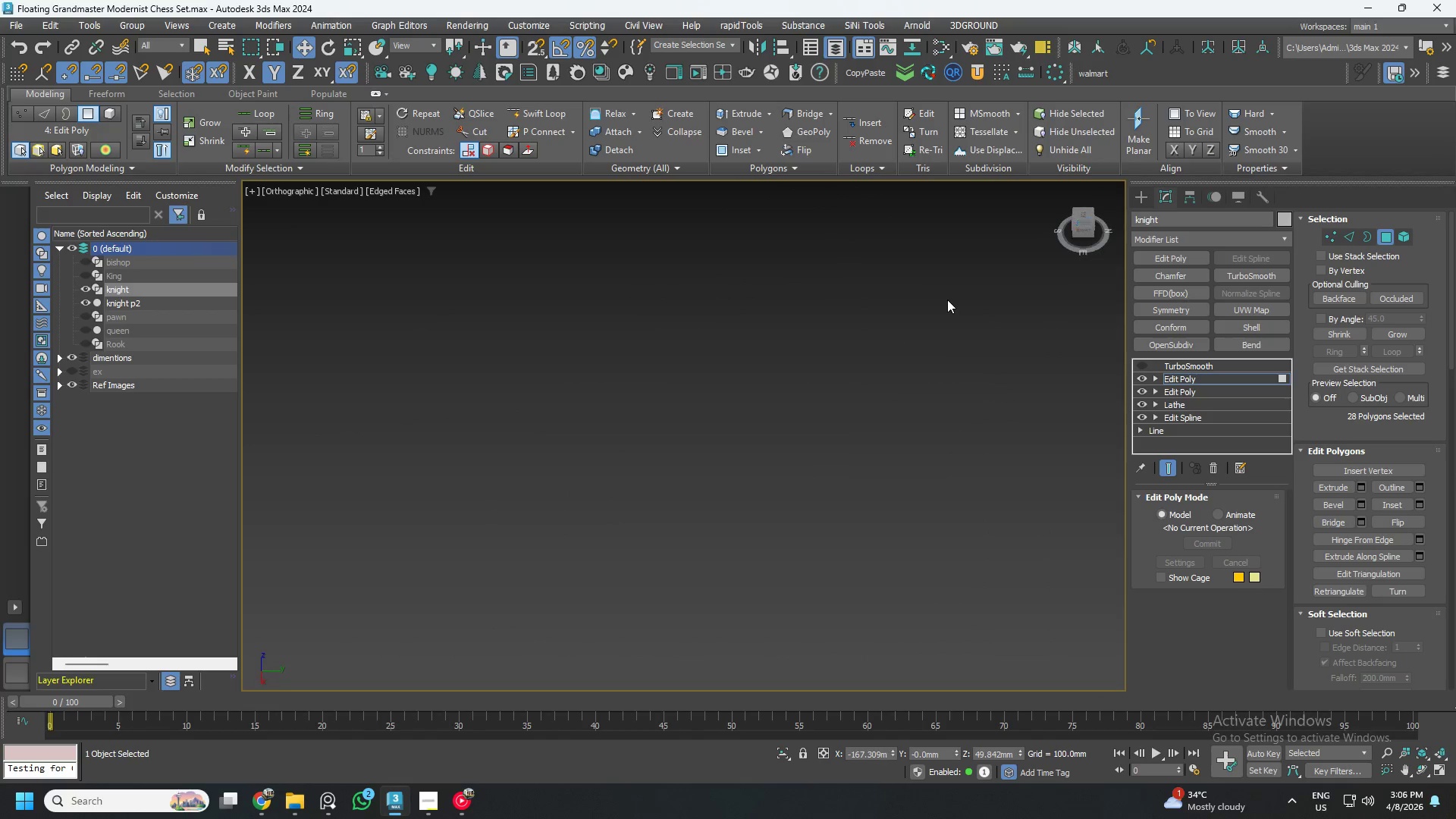 
type(z1)
 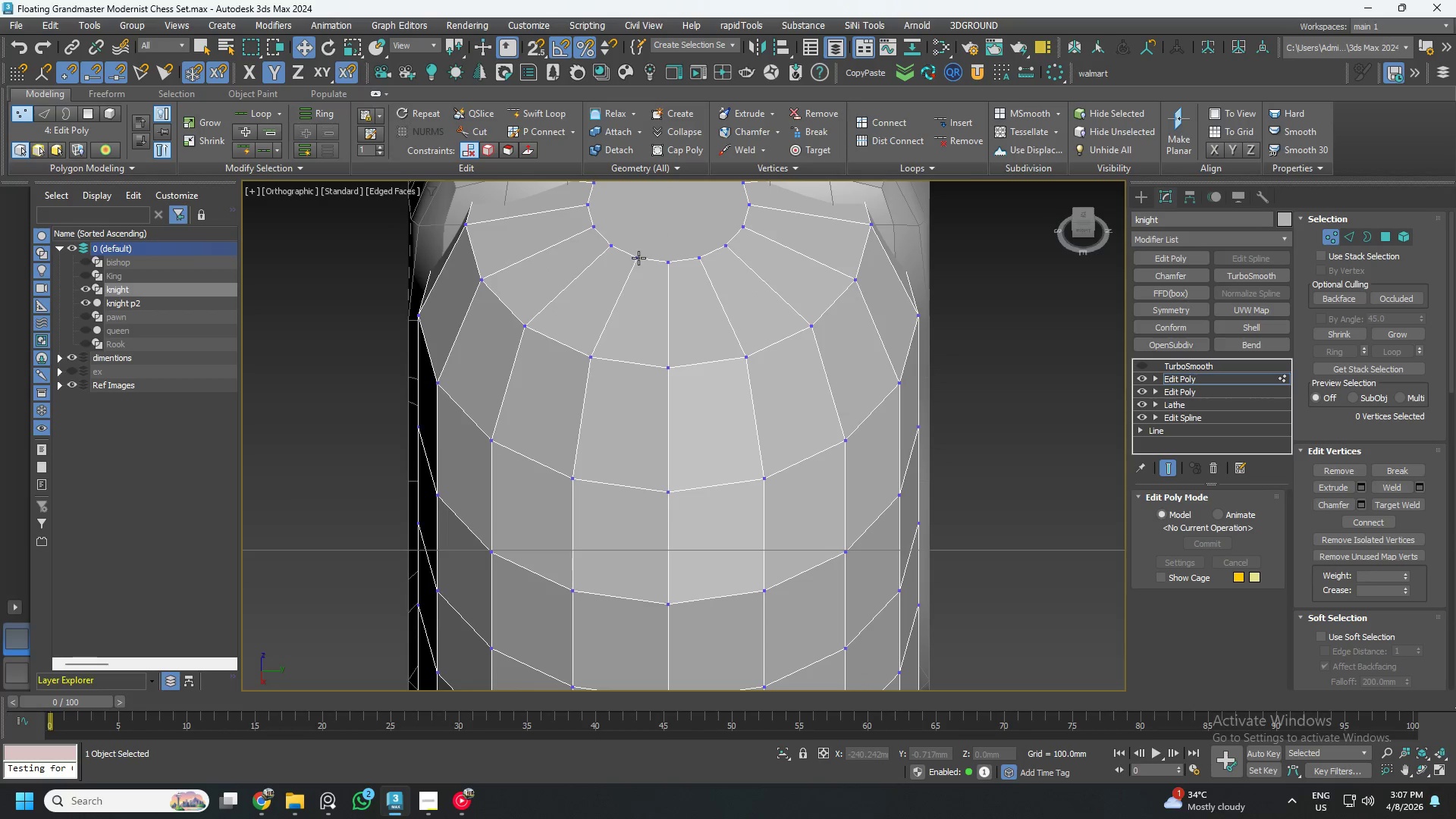 
scroll: coordinate [675, 224], scroll_direction: up, amount: 3.0
 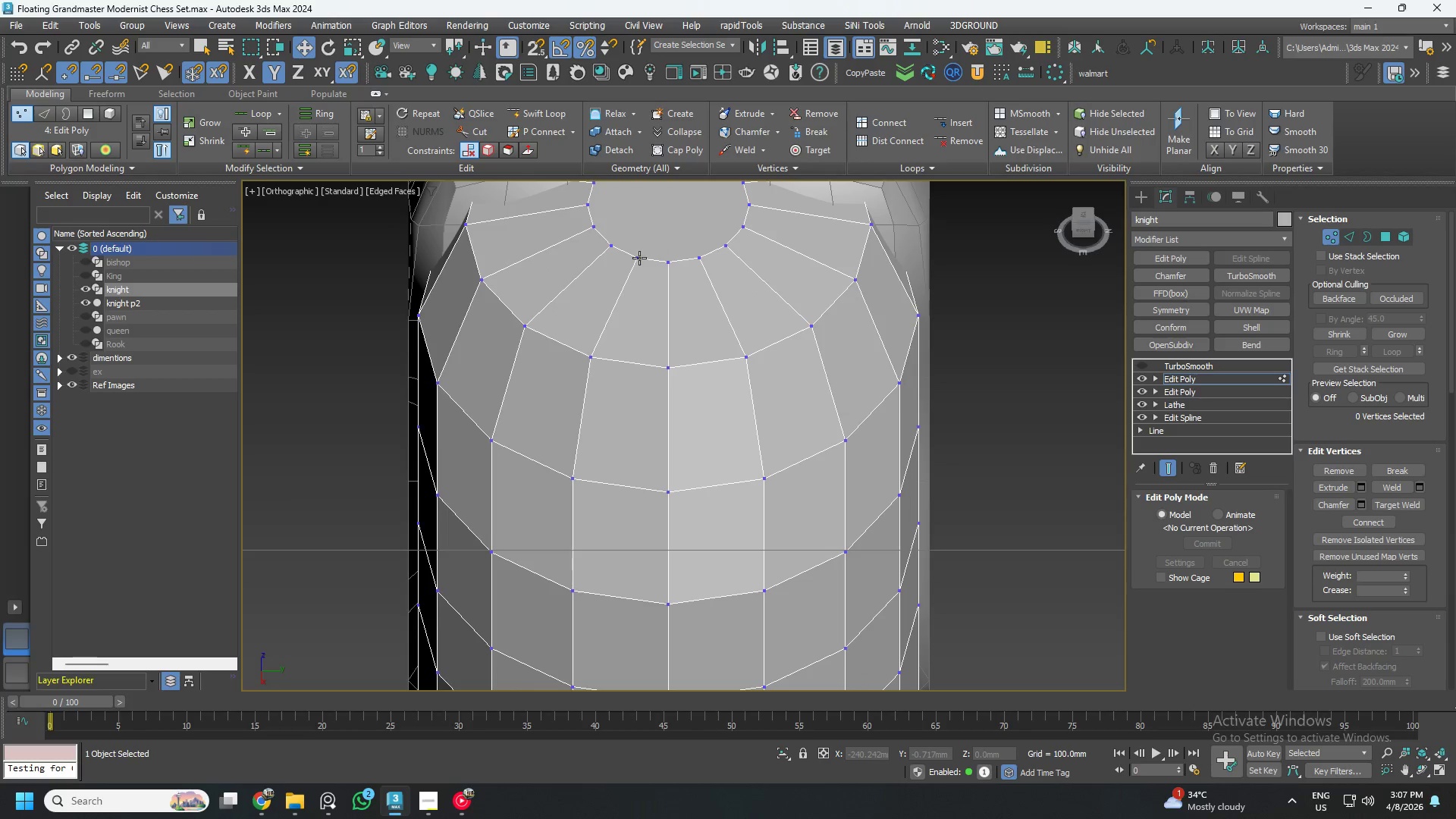 
left_click([639, 258])
 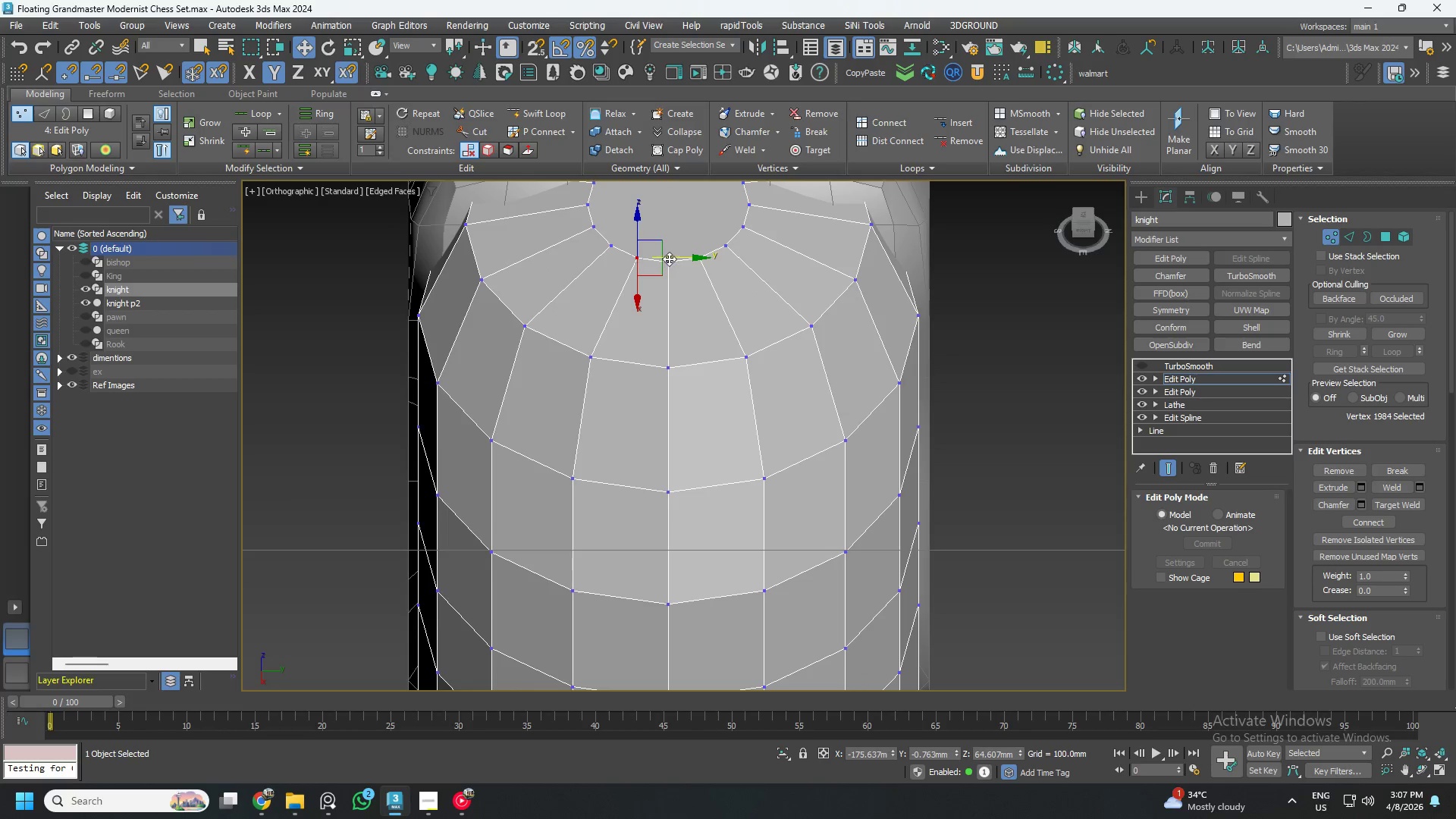 
left_click_drag(start_coordinate=[670, 258], to_coordinate=[660, 258])
 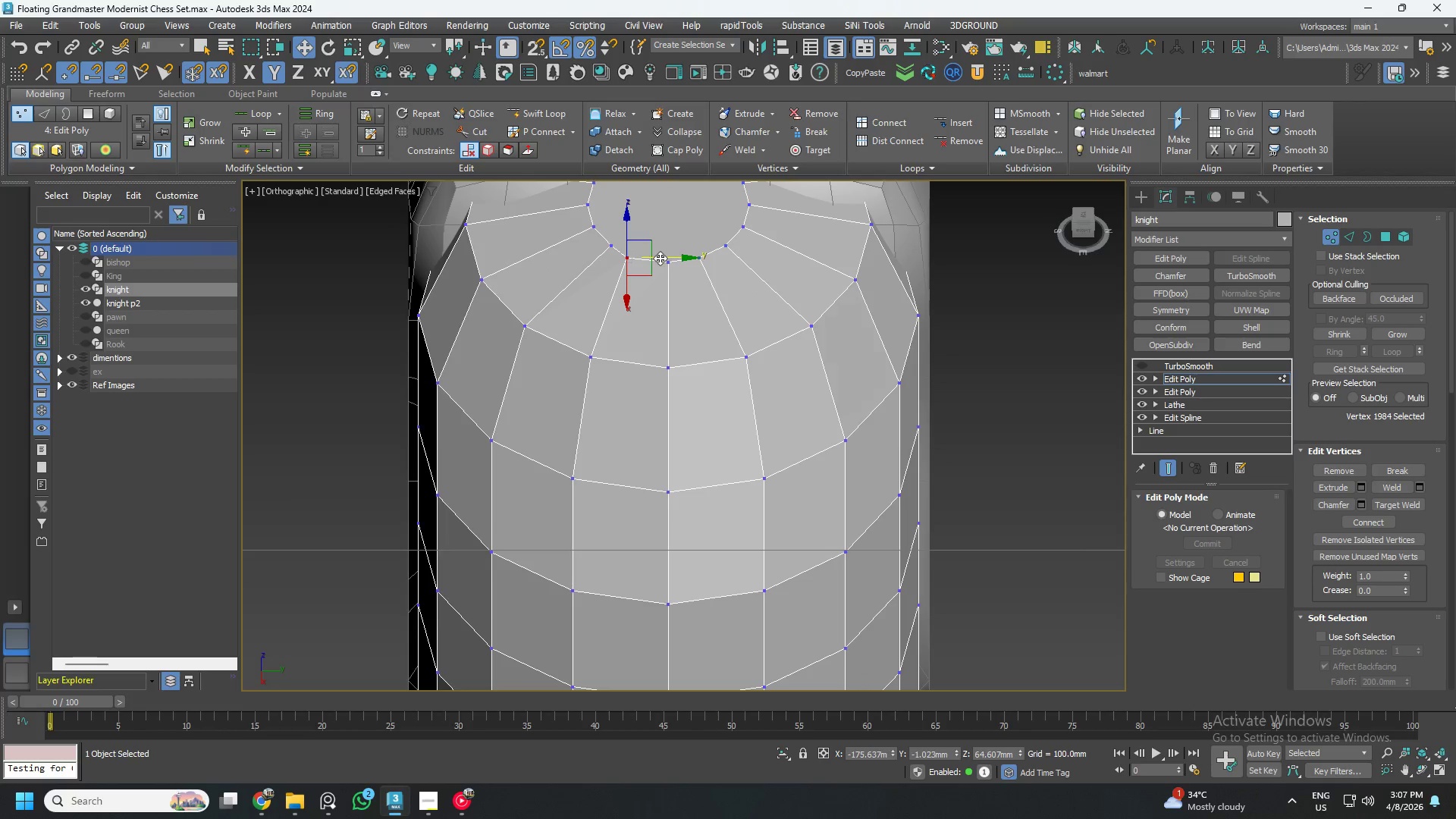 
left_click([699, 258])
 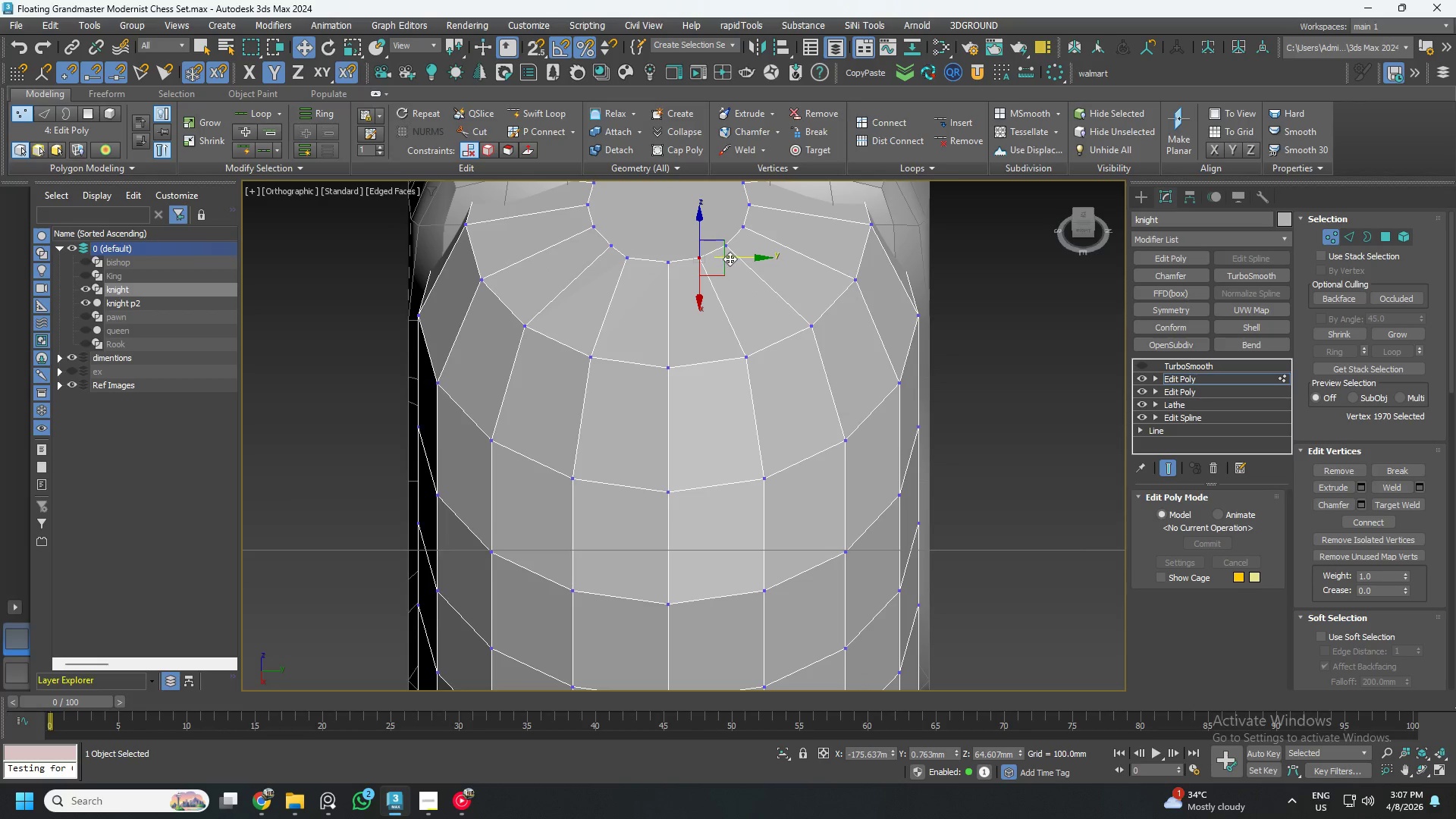 
left_click_drag(start_coordinate=[737, 256], to_coordinate=[747, 256])
 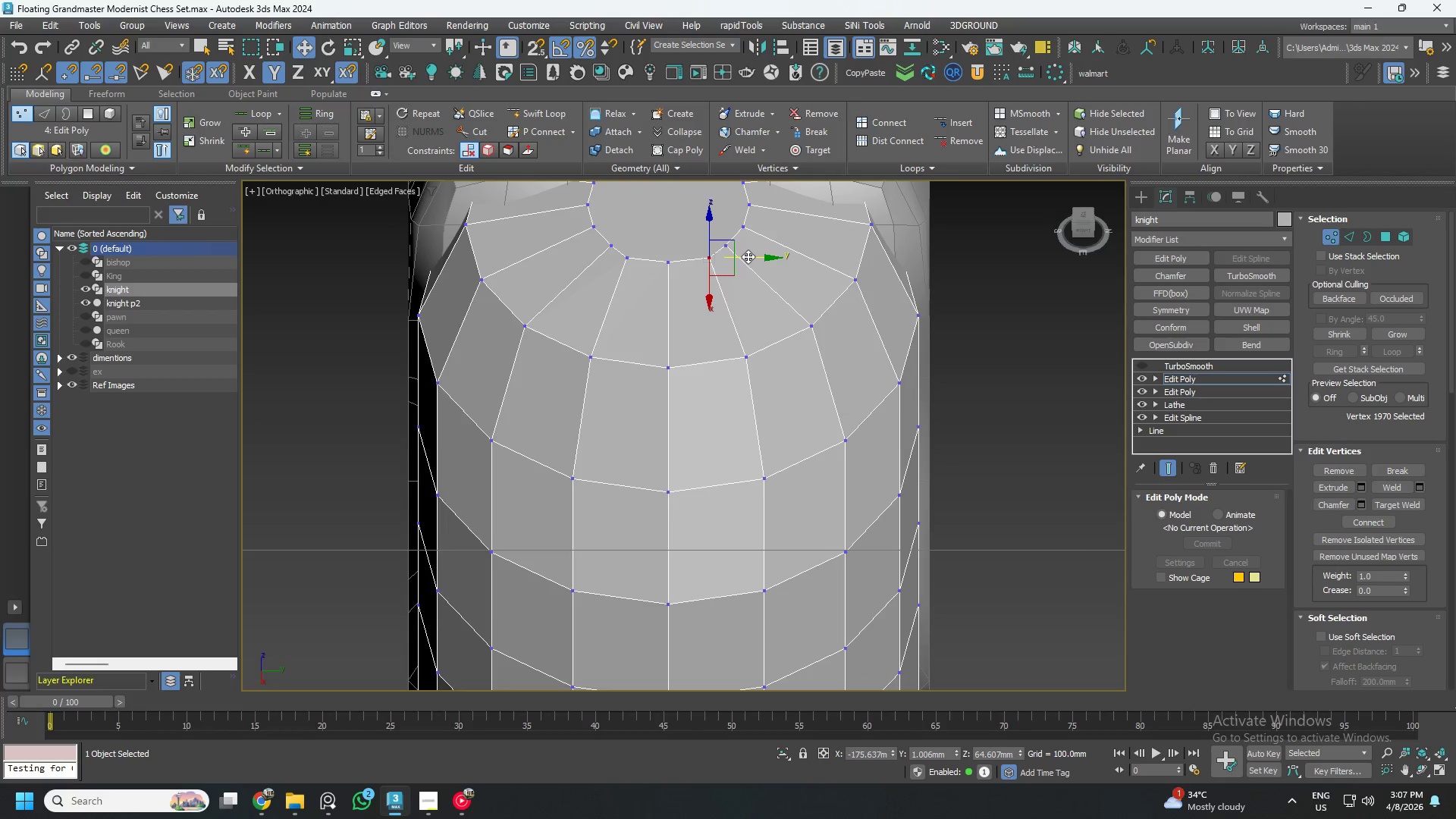 
key(4)
 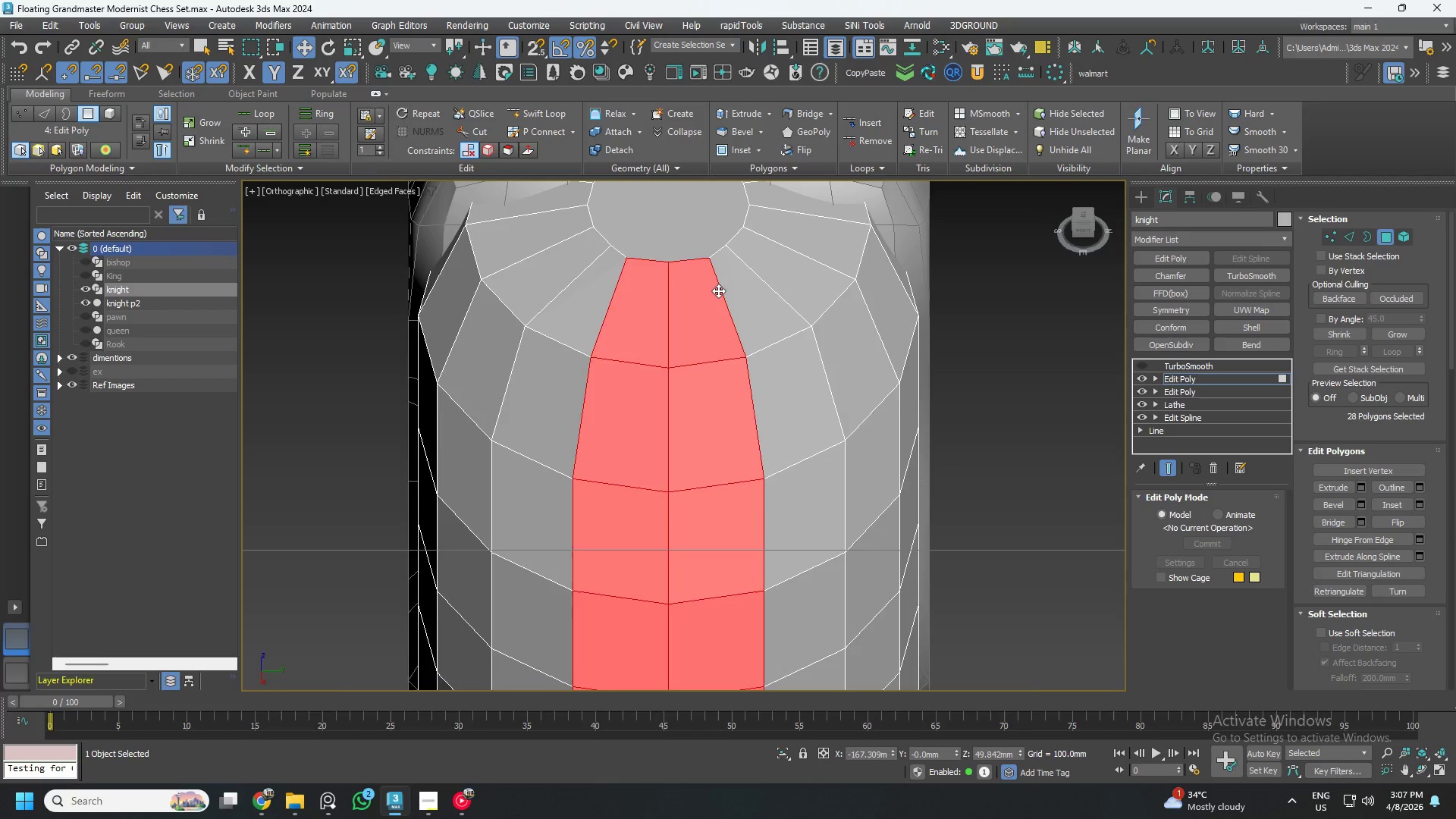 
hold_key(key=AltLeft, duration=0.69)
 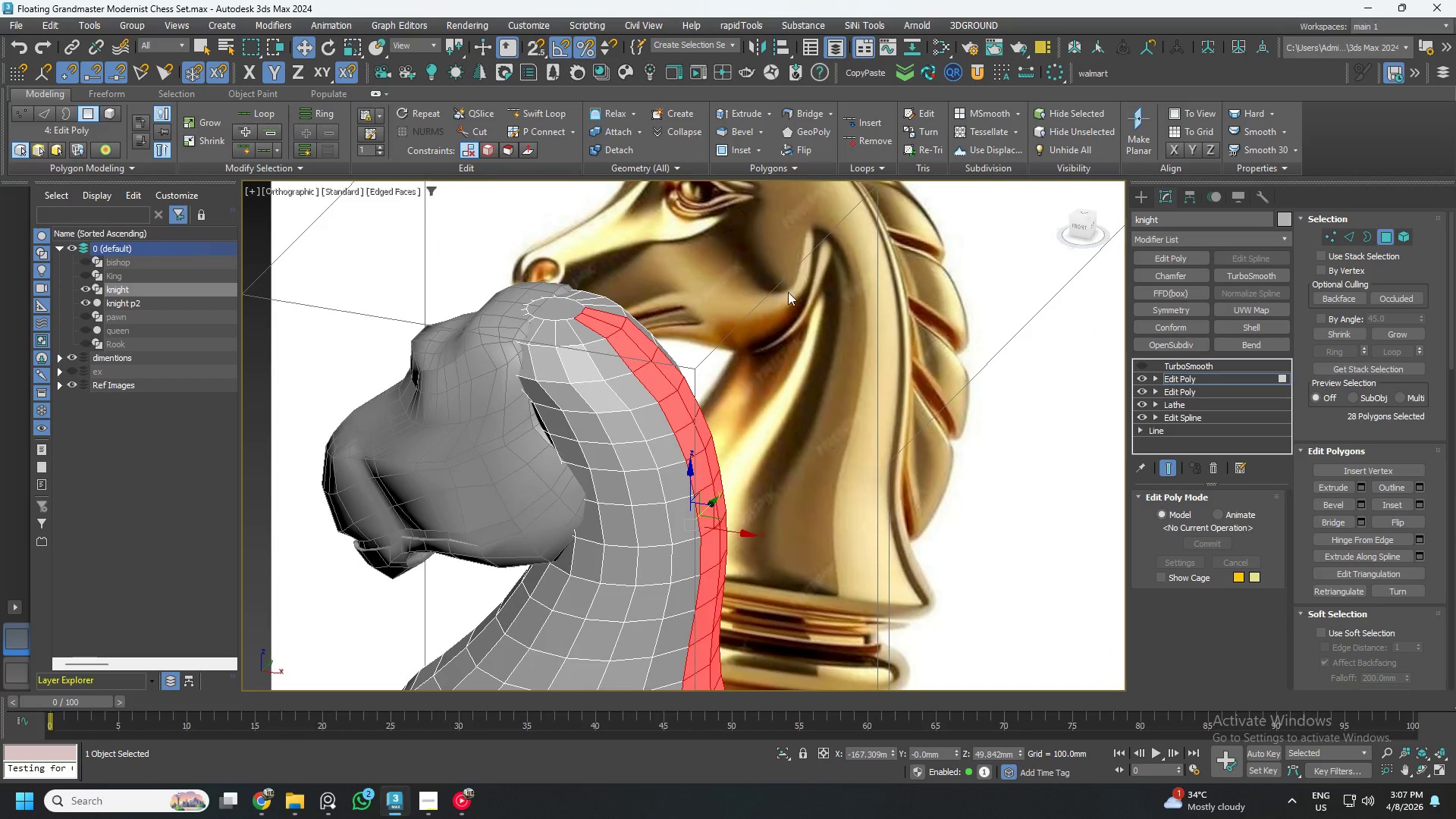 
scroll: coordinate [698, 312], scroll_direction: down, amount: 3.0
 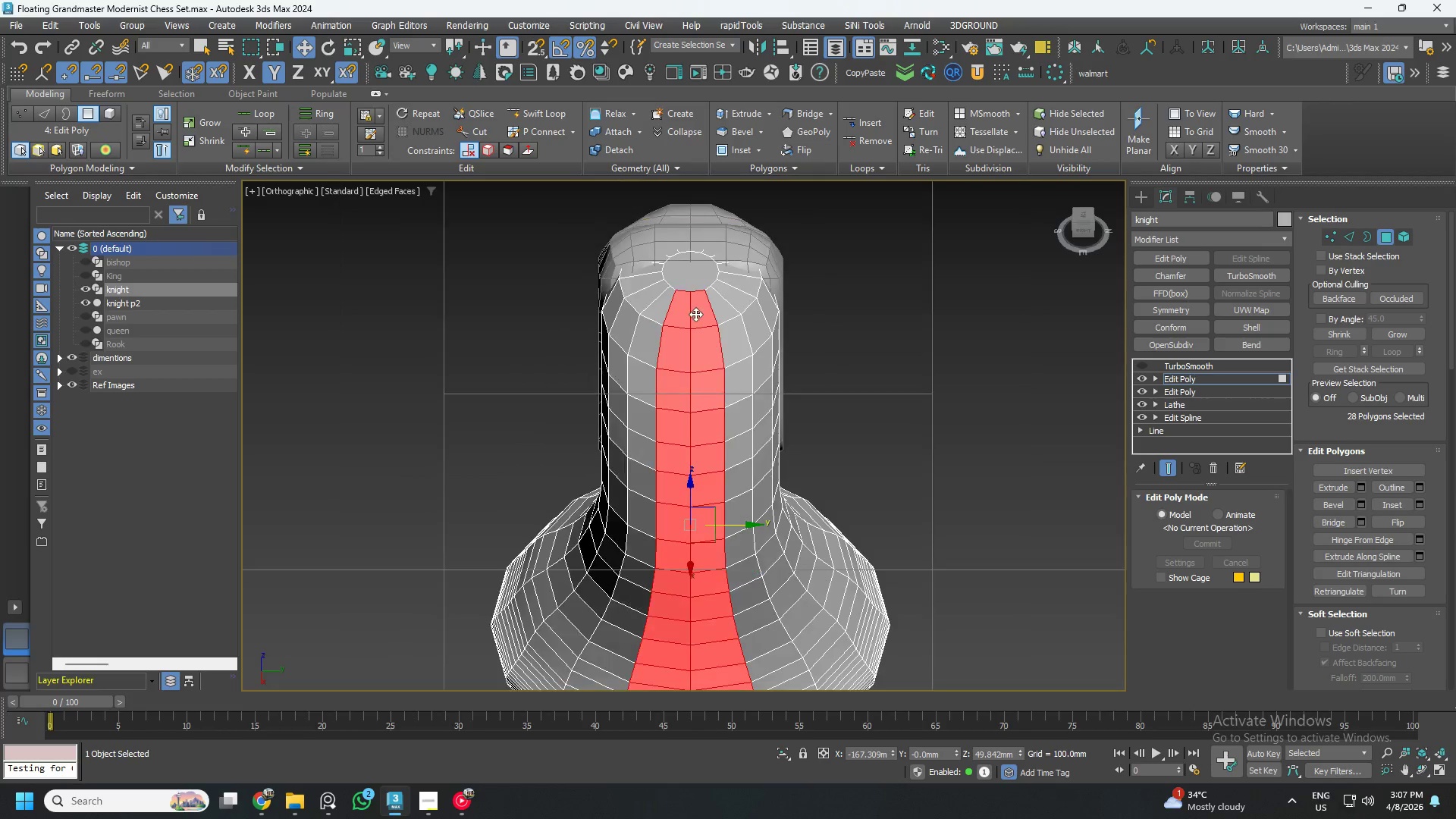 
hold_key(key=AltLeft, duration=0.38)
 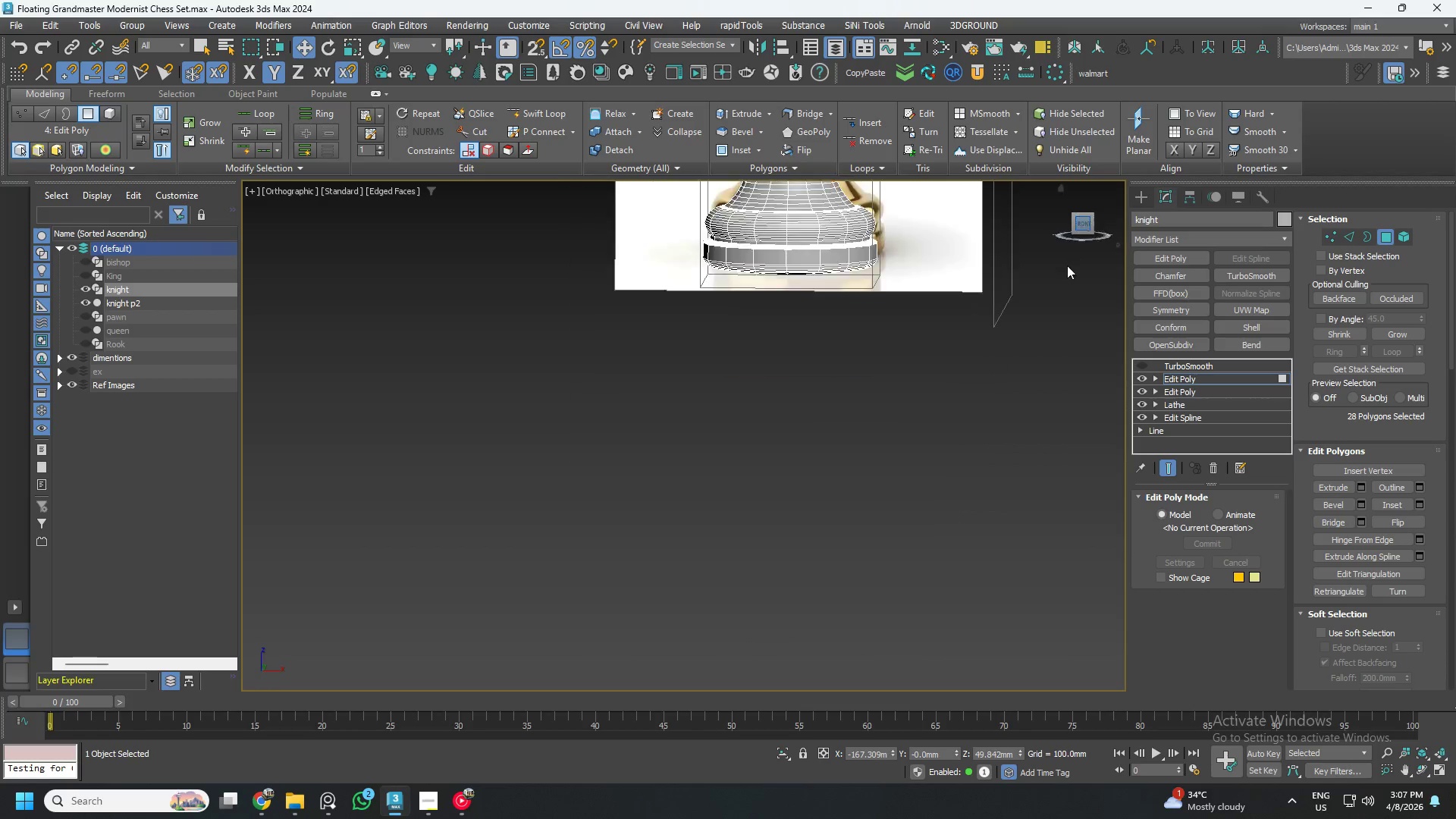 
scroll: coordinate [780, 300], scroll_direction: down, amount: 3.0
 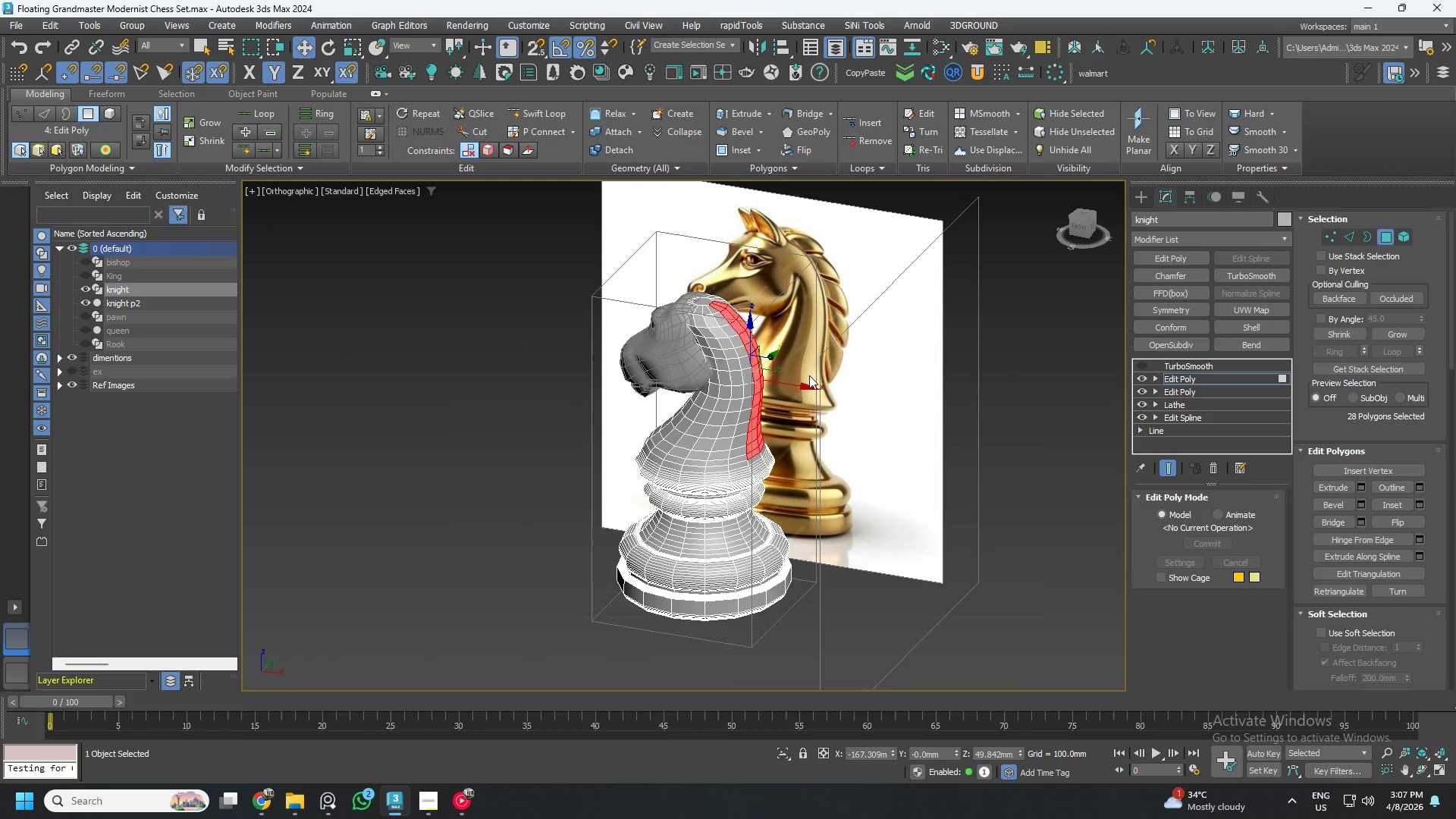 
key(Z)
 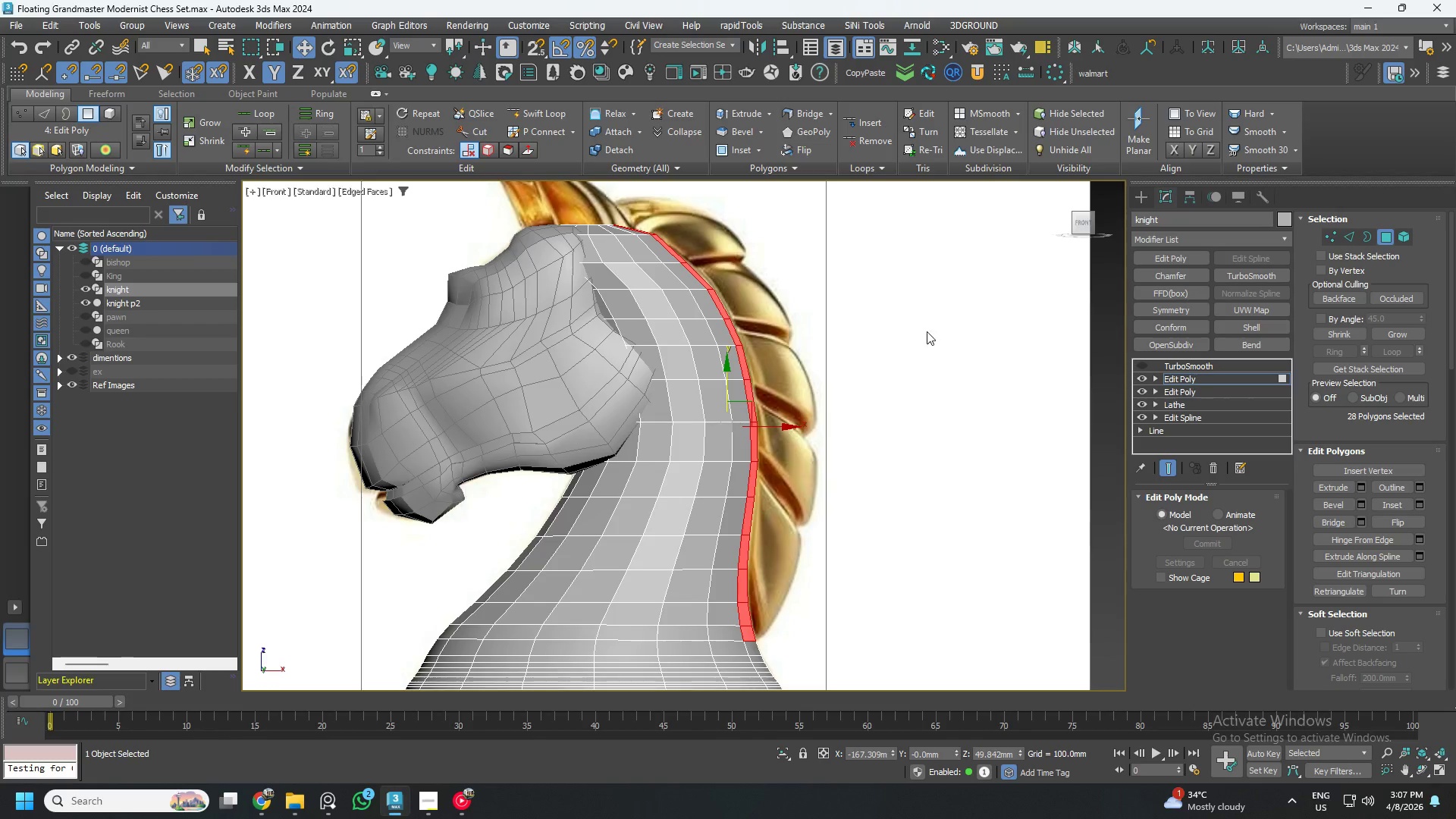 
scroll: coordinate [903, 337], scroll_direction: down, amount: 1.0
 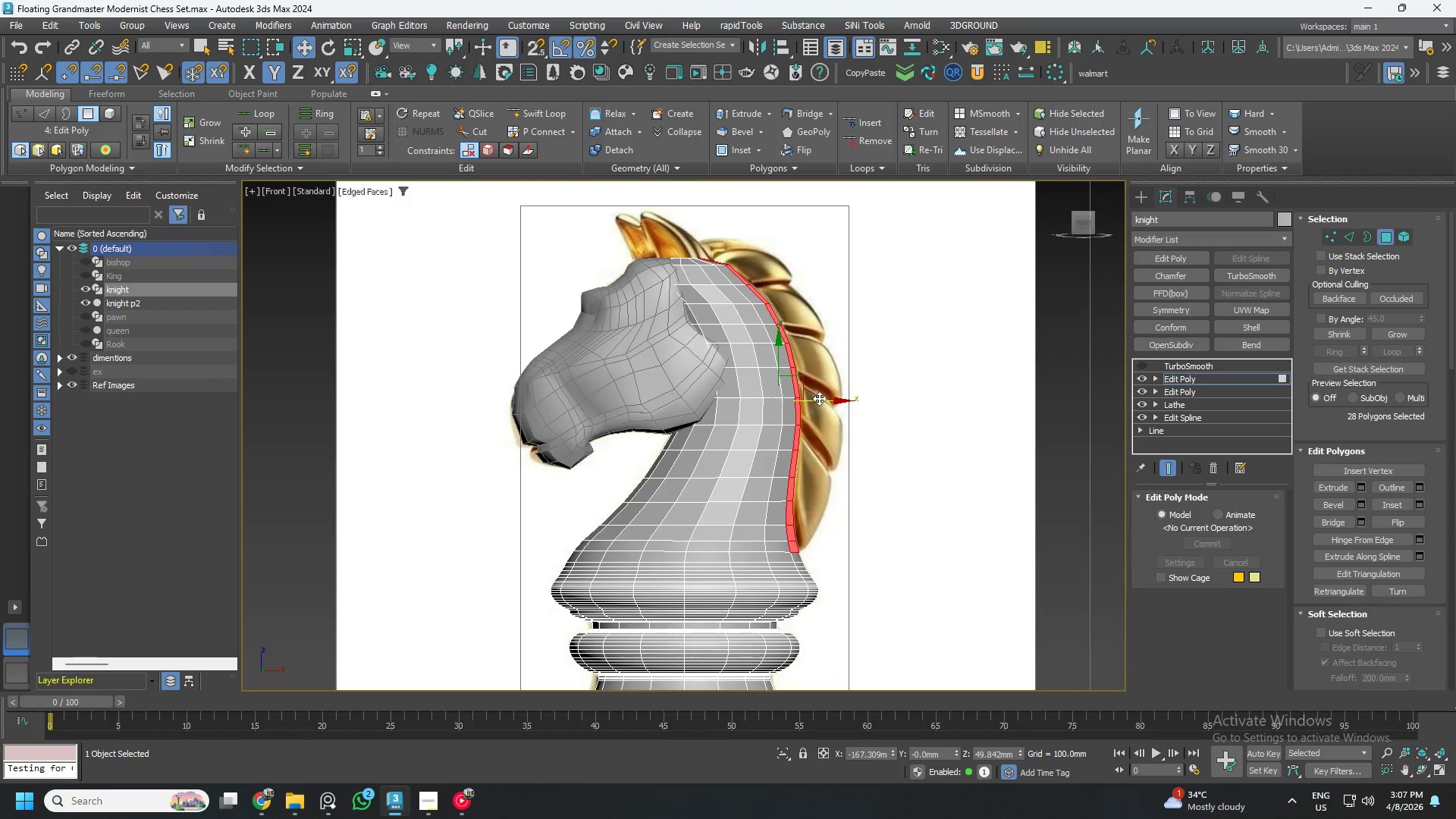 
hold_key(key=ShiftLeft, duration=1.52)
left_click_drag(start_coordinate=[821, 398], to_coordinate=[864, 403])
 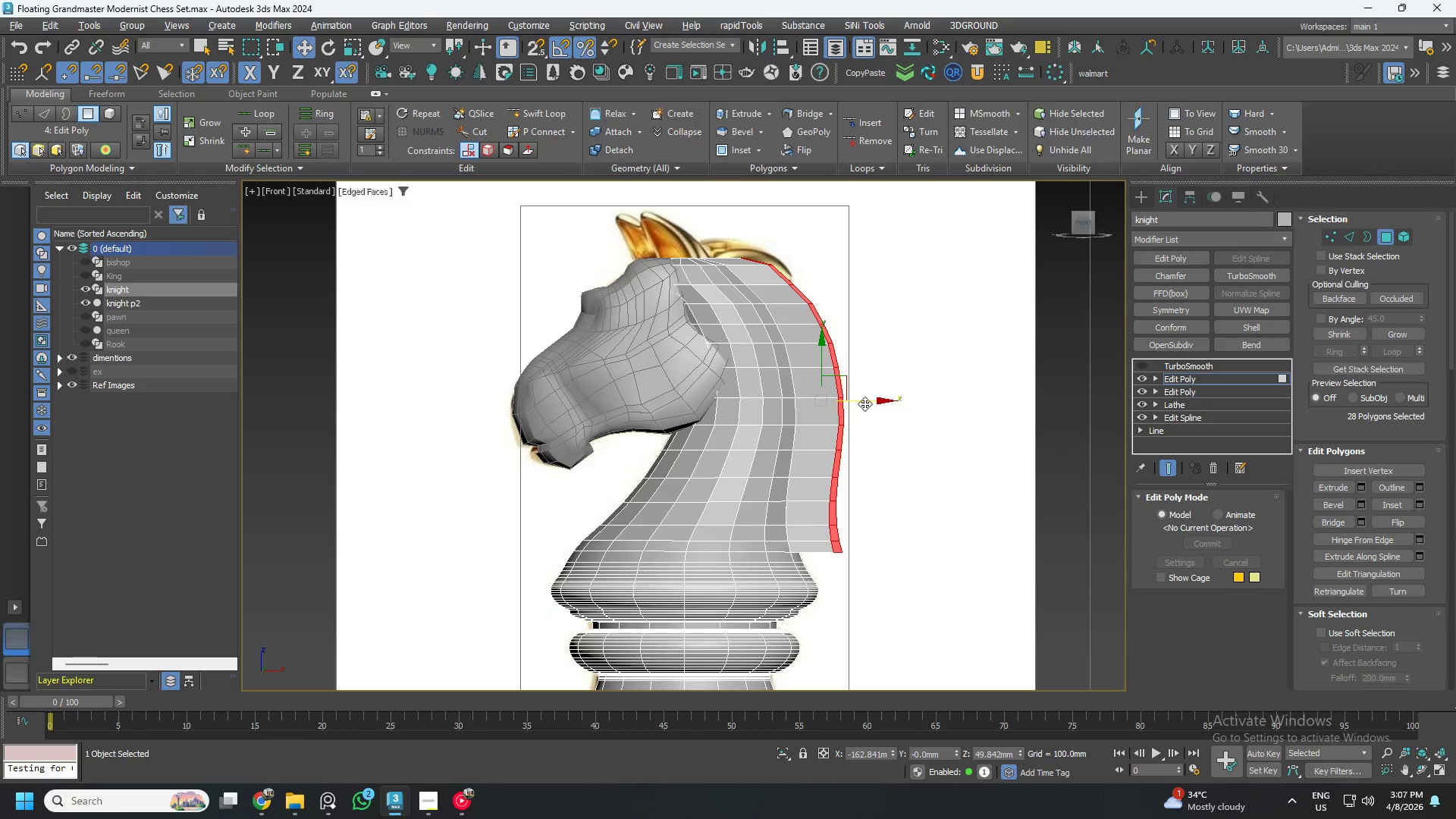 
hold_key(key=ShiftLeft, duration=1.5)
 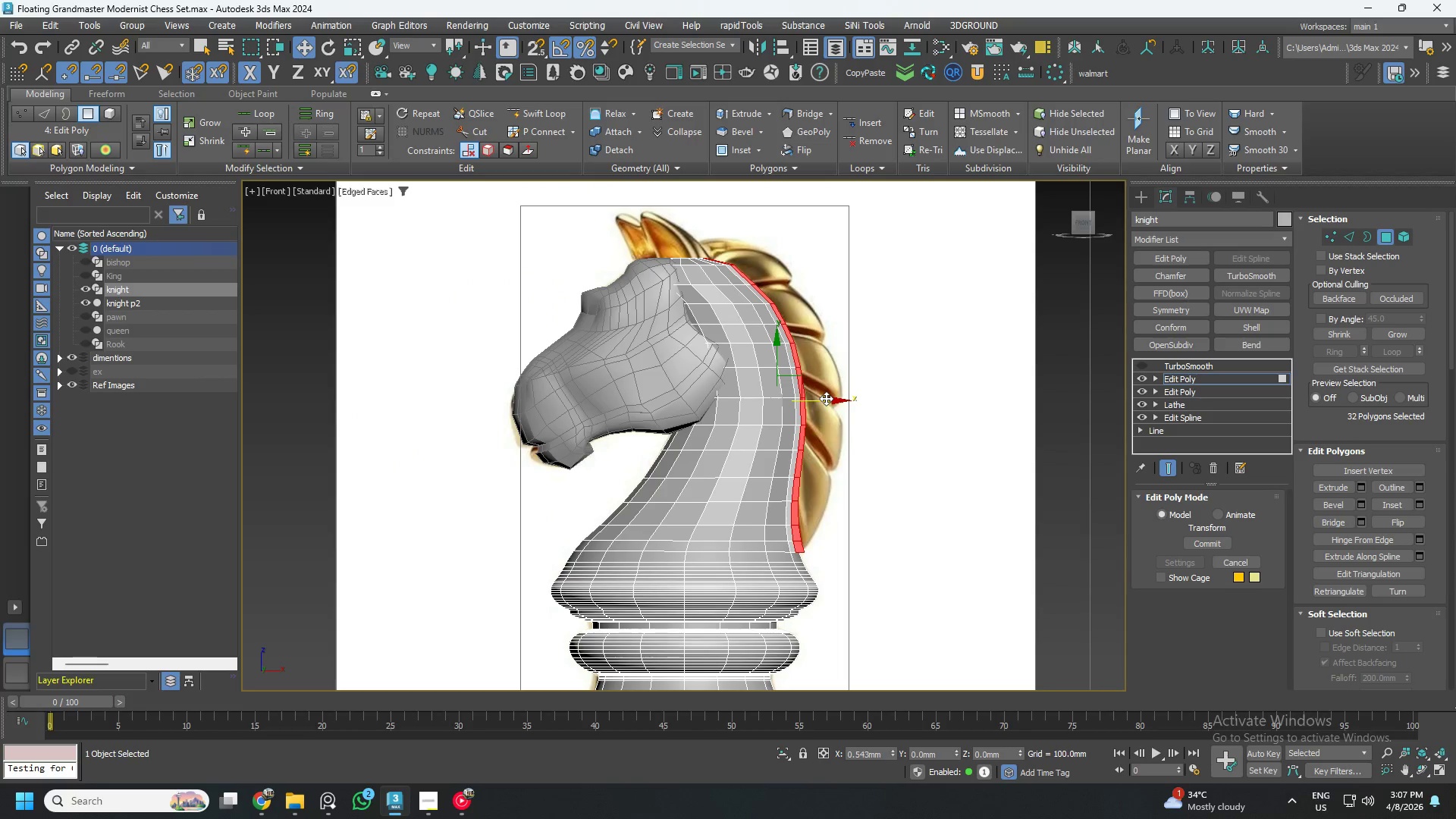 
hold_key(key=ShiftLeft, duration=1.51)
 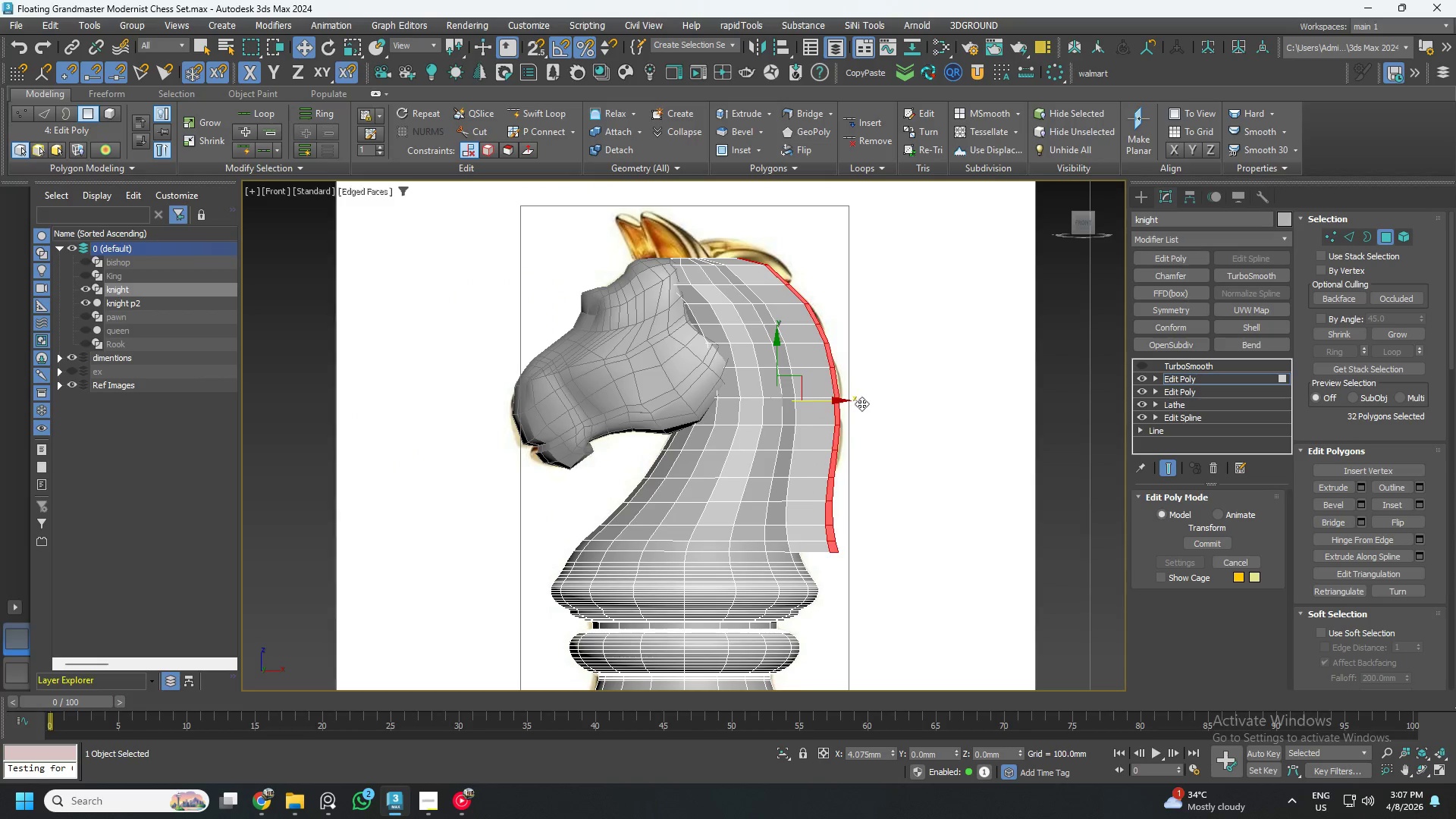 
hold_key(key=ShiftLeft, duration=1.5)
 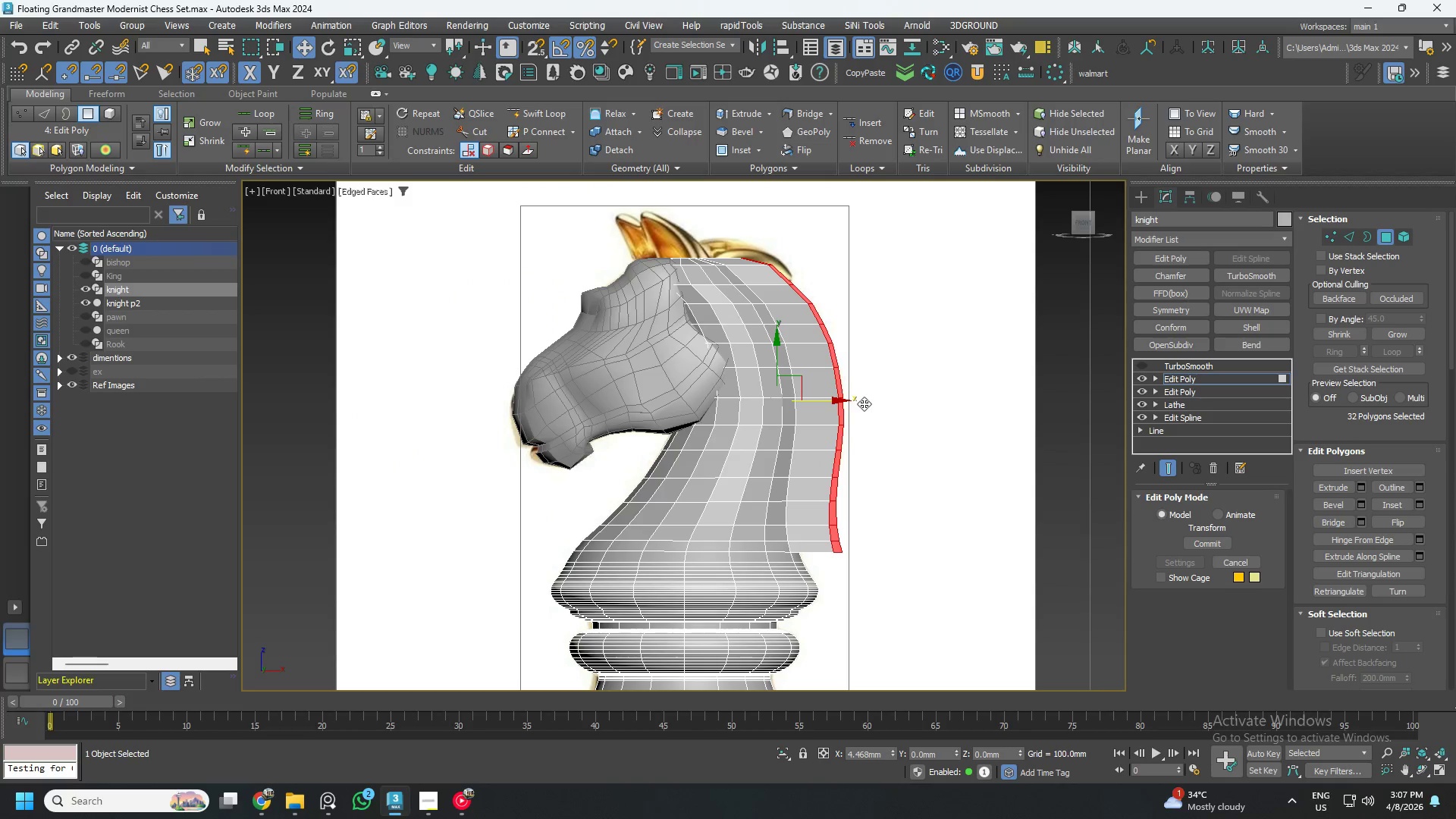 
key(Shift+ShiftLeft)
 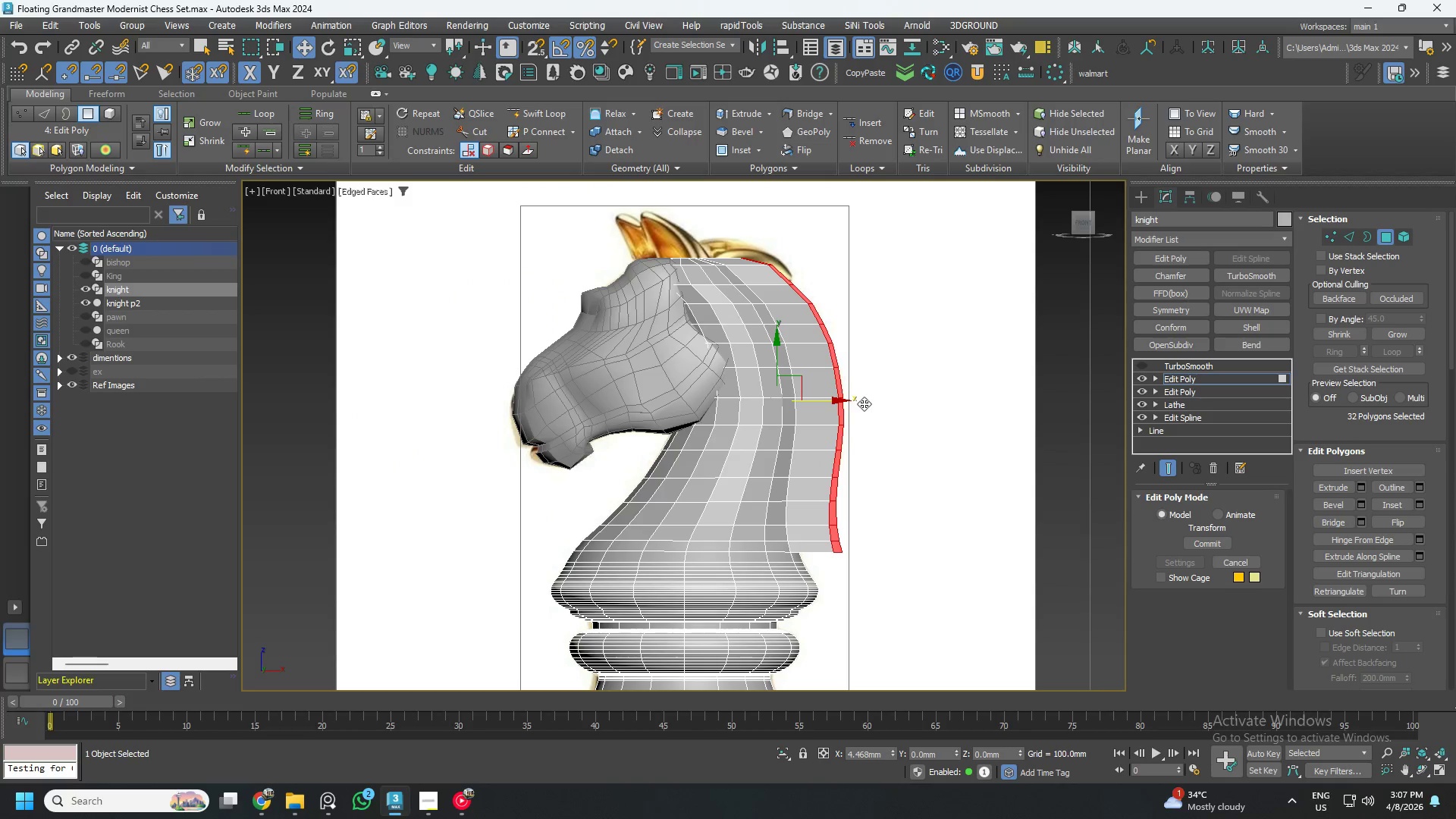 
key(Shift+ShiftLeft)
 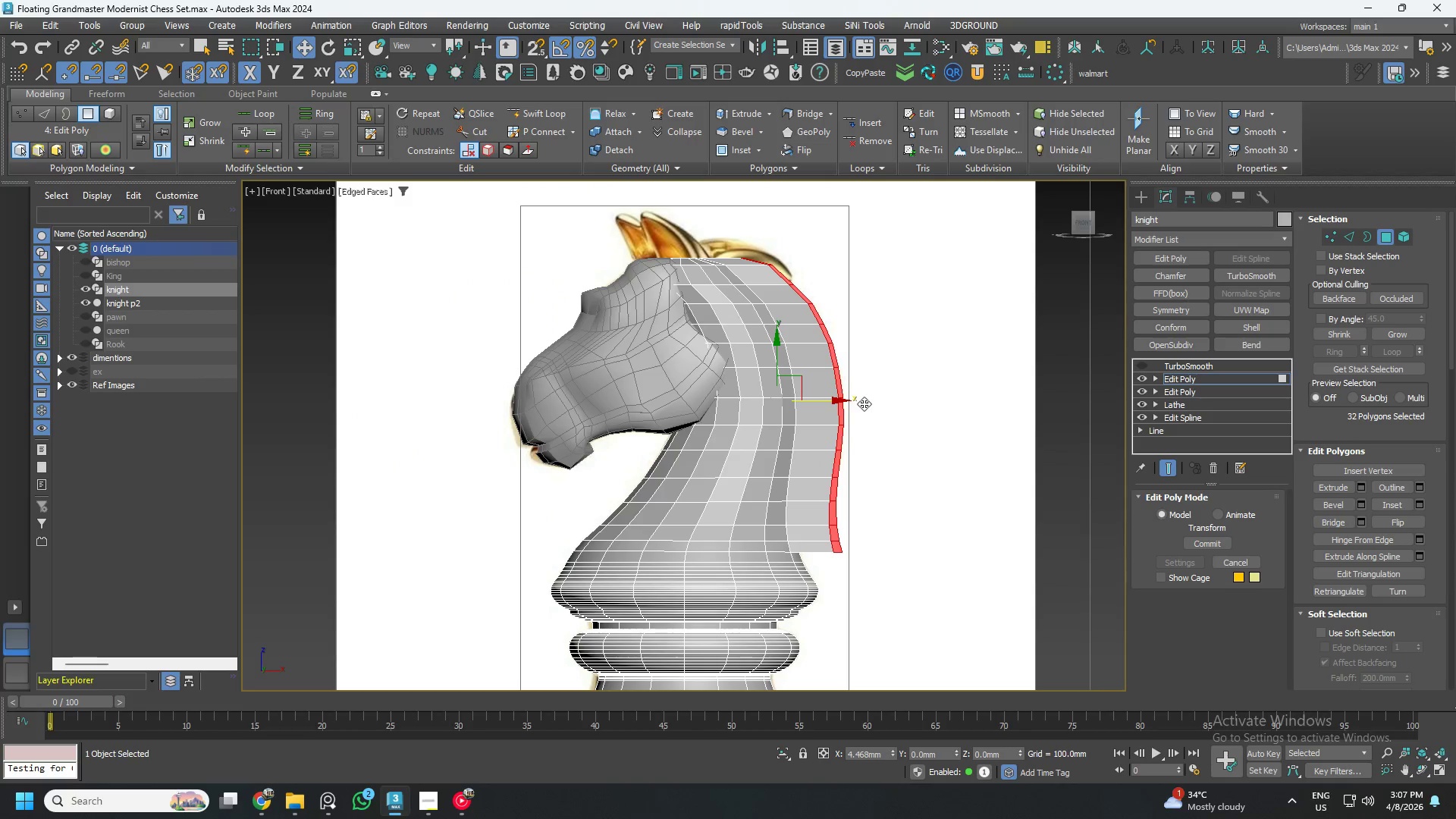 
key(Shift+ShiftLeft)
 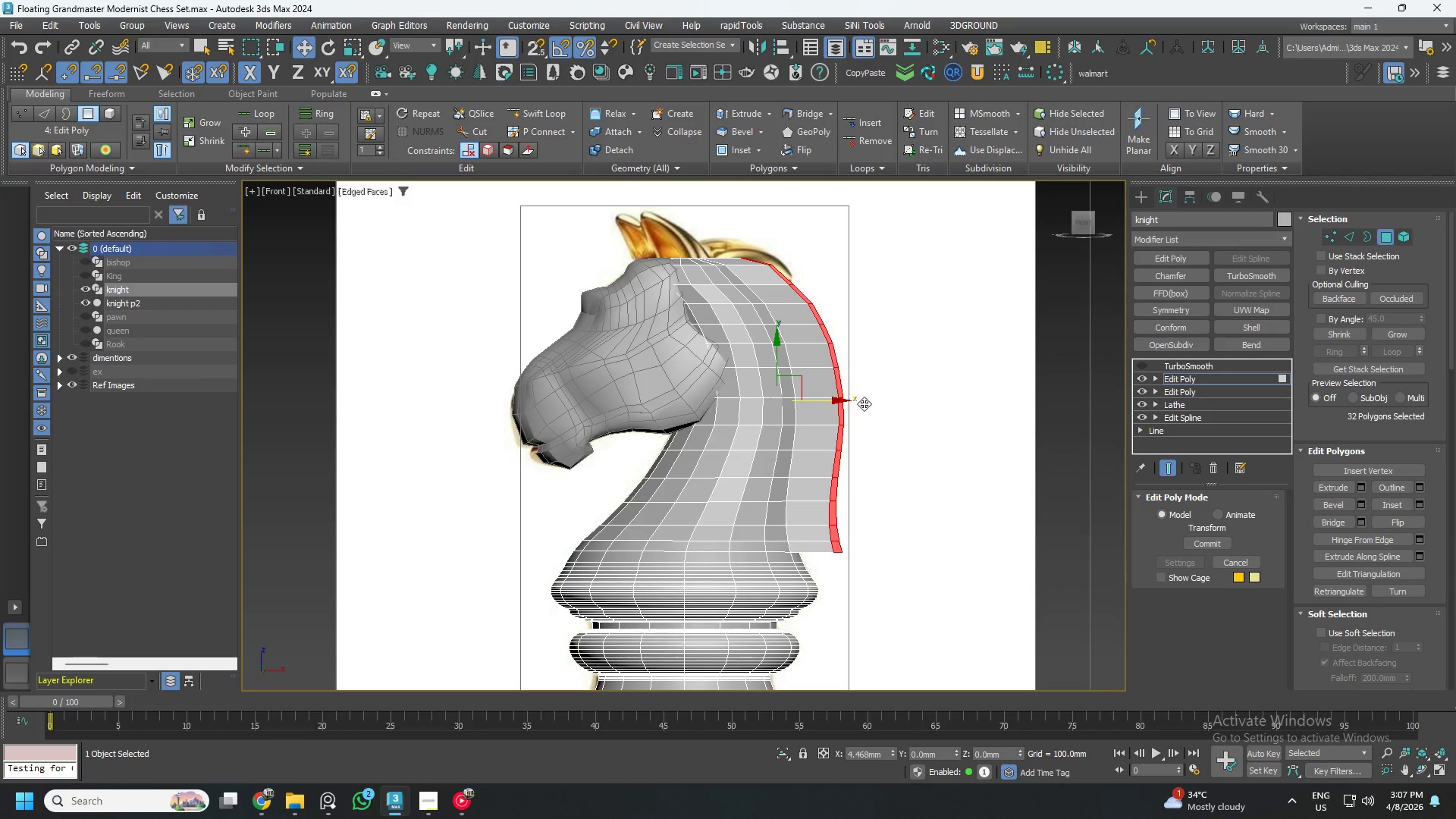 
key(Shift+ShiftLeft)
 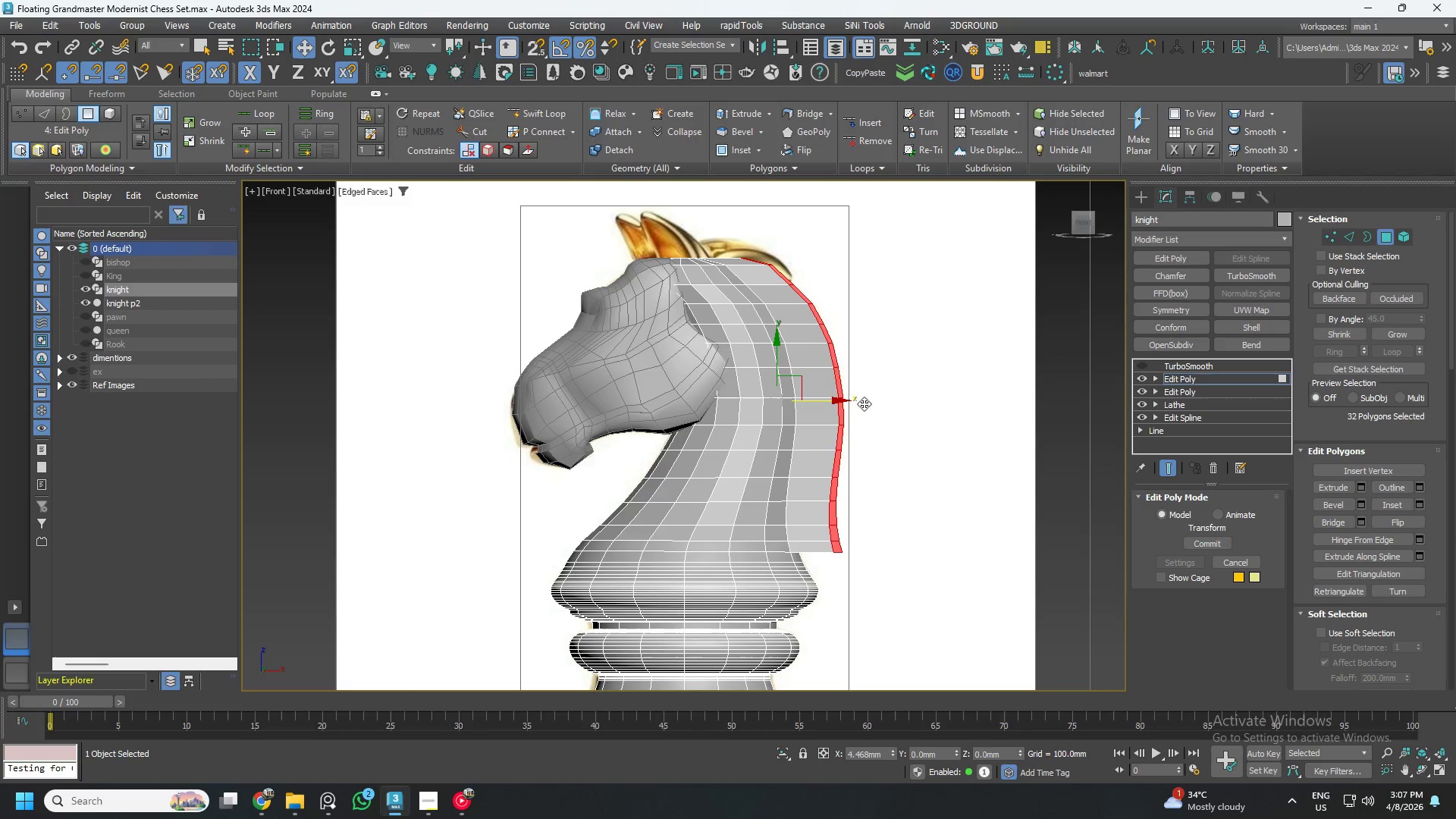 
key(Shift+ShiftLeft)
 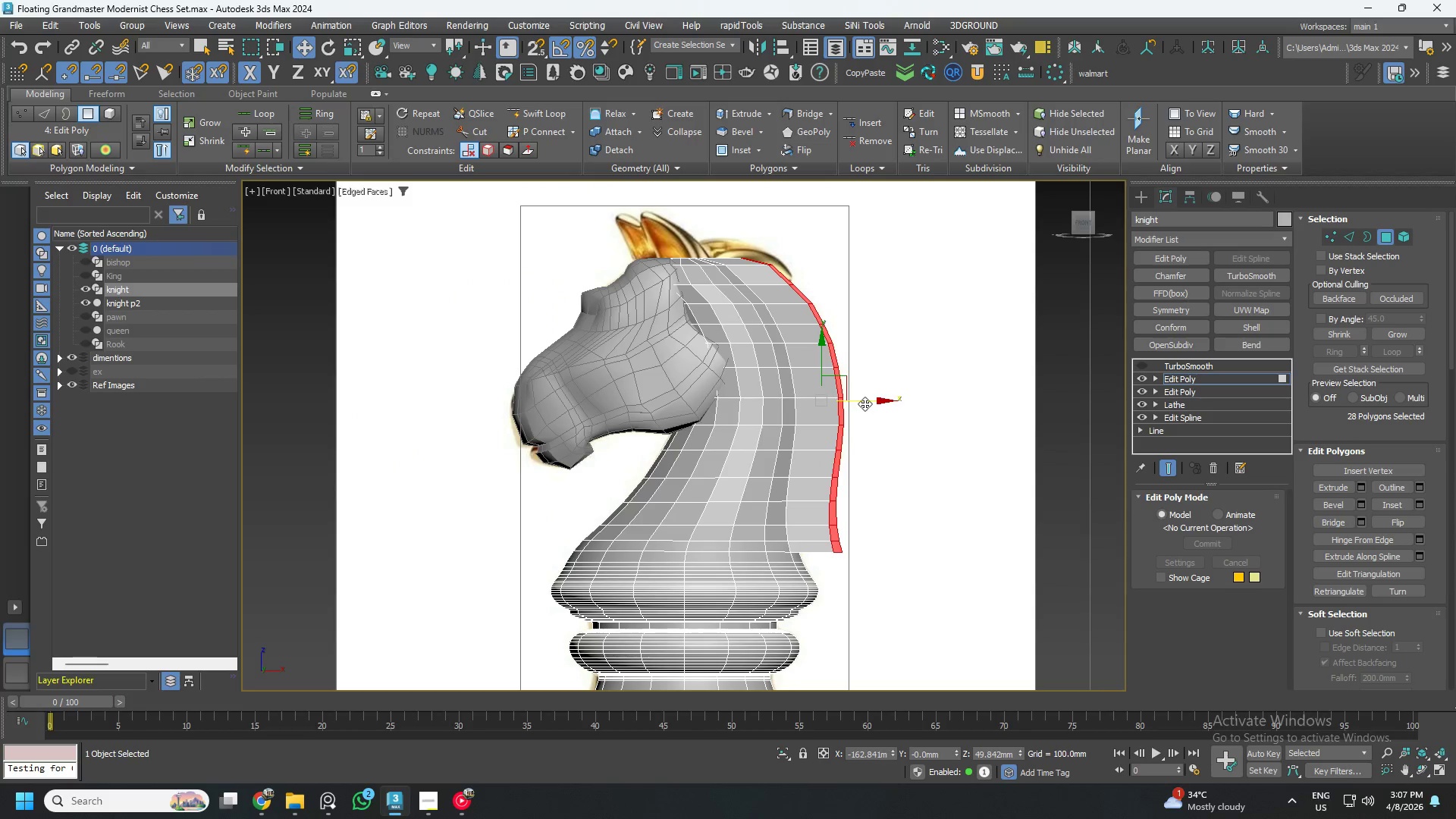 
key(Alt+AltLeft)
 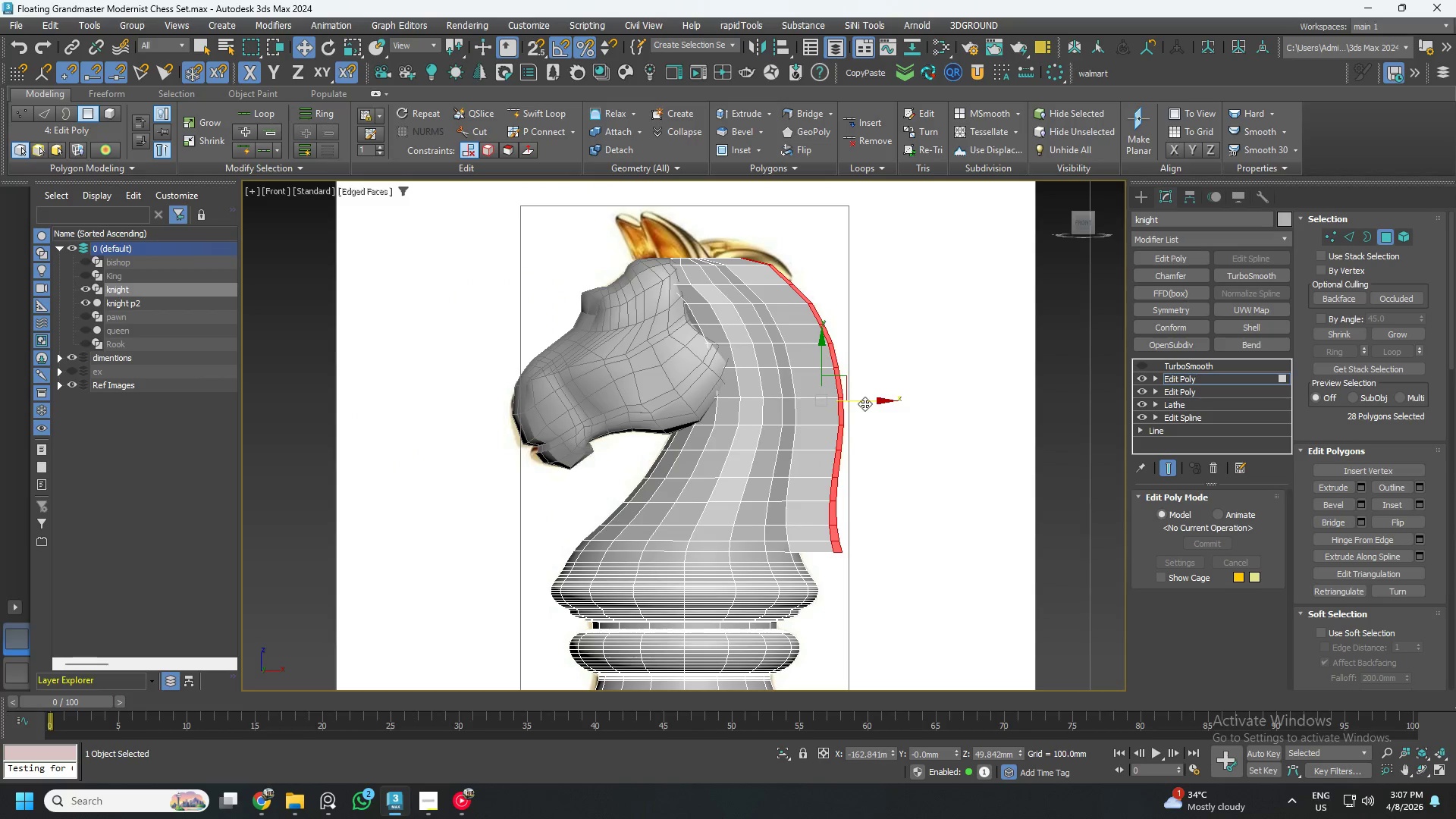 
key(Alt+X)
 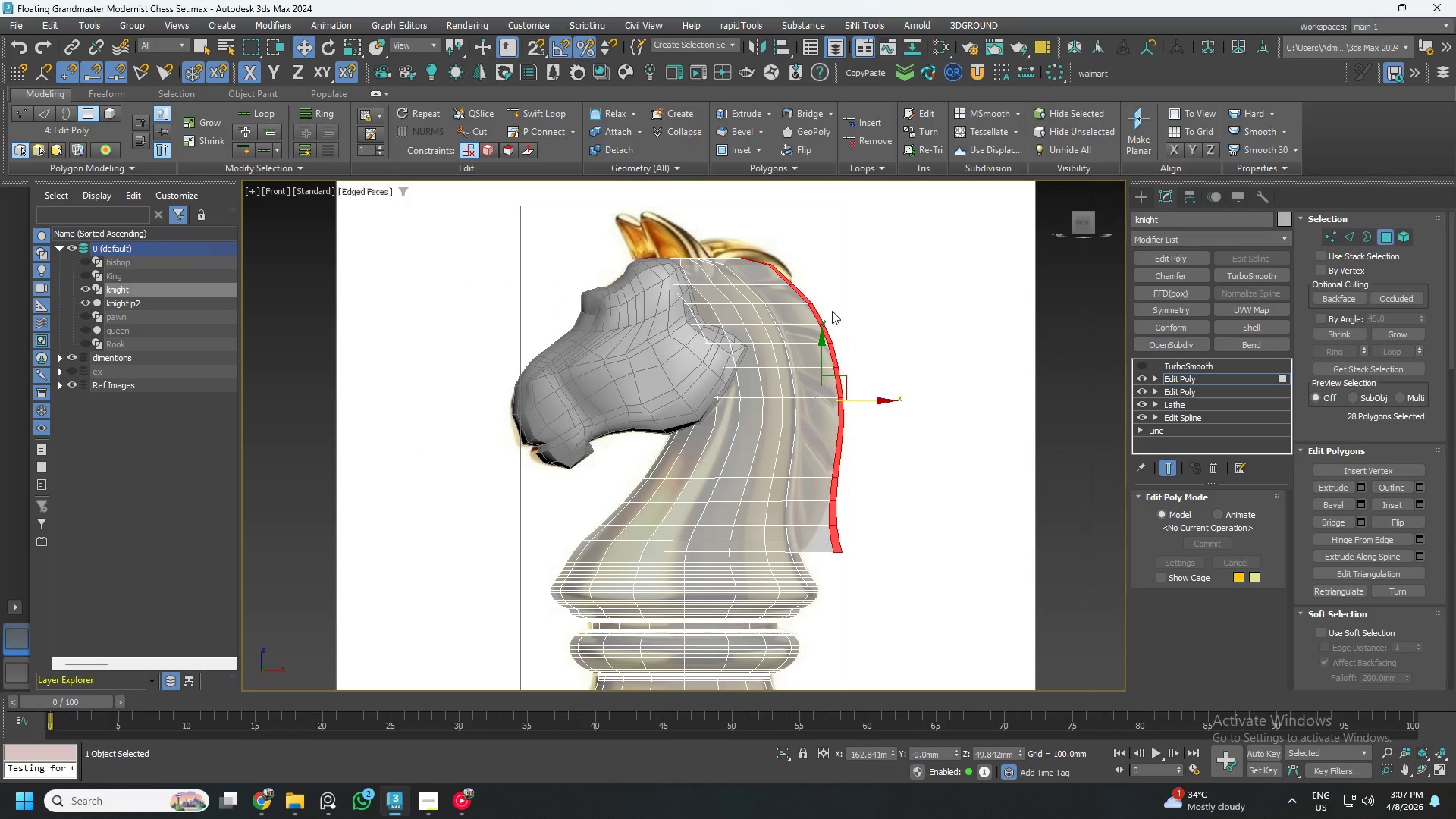 
scroll: coordinate [762, 256], scroll_direction: up, amount: 3.0
 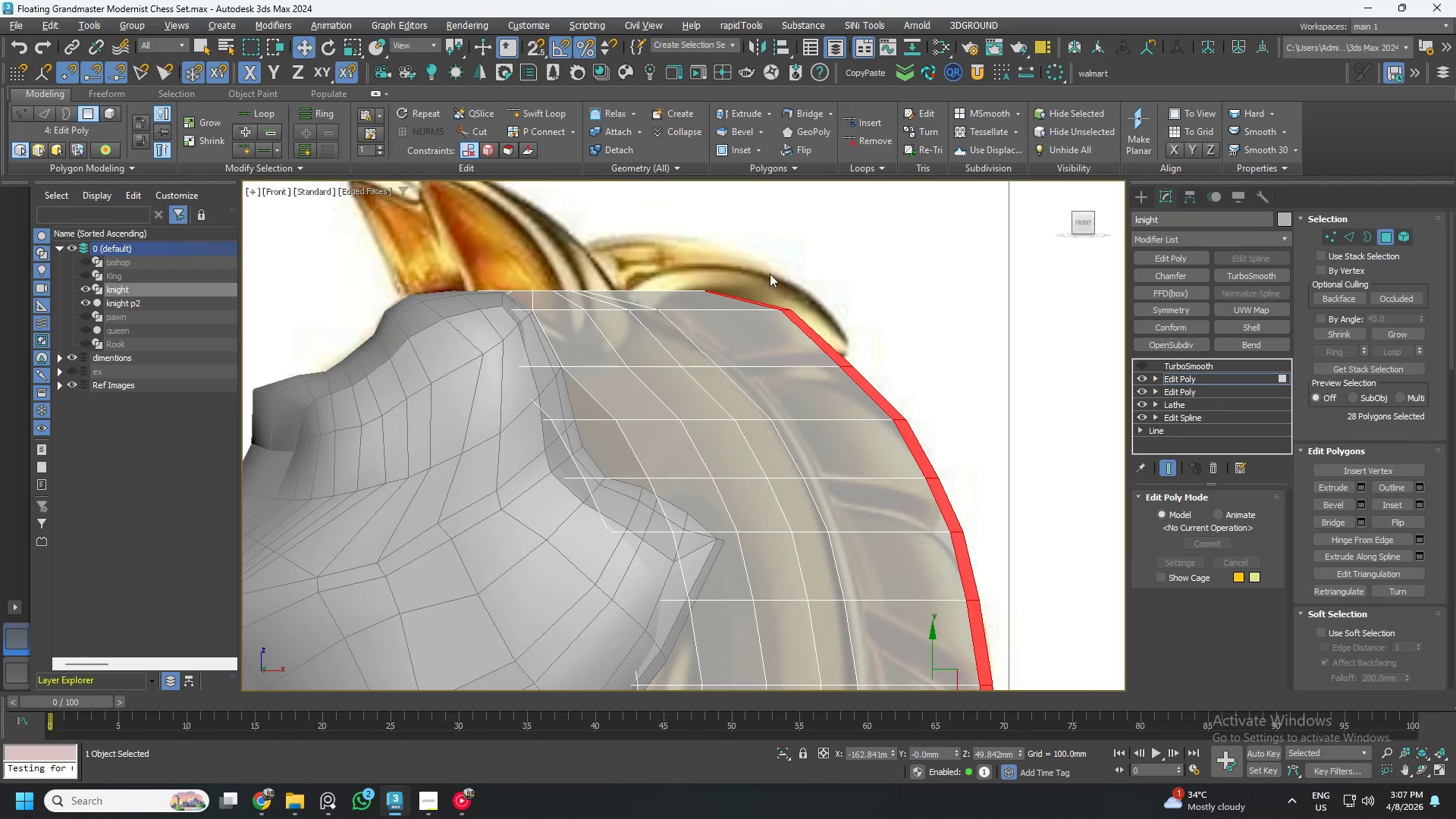 
scroll: coordinate [785, 303], scroll_direction: down, amount: 2.0
 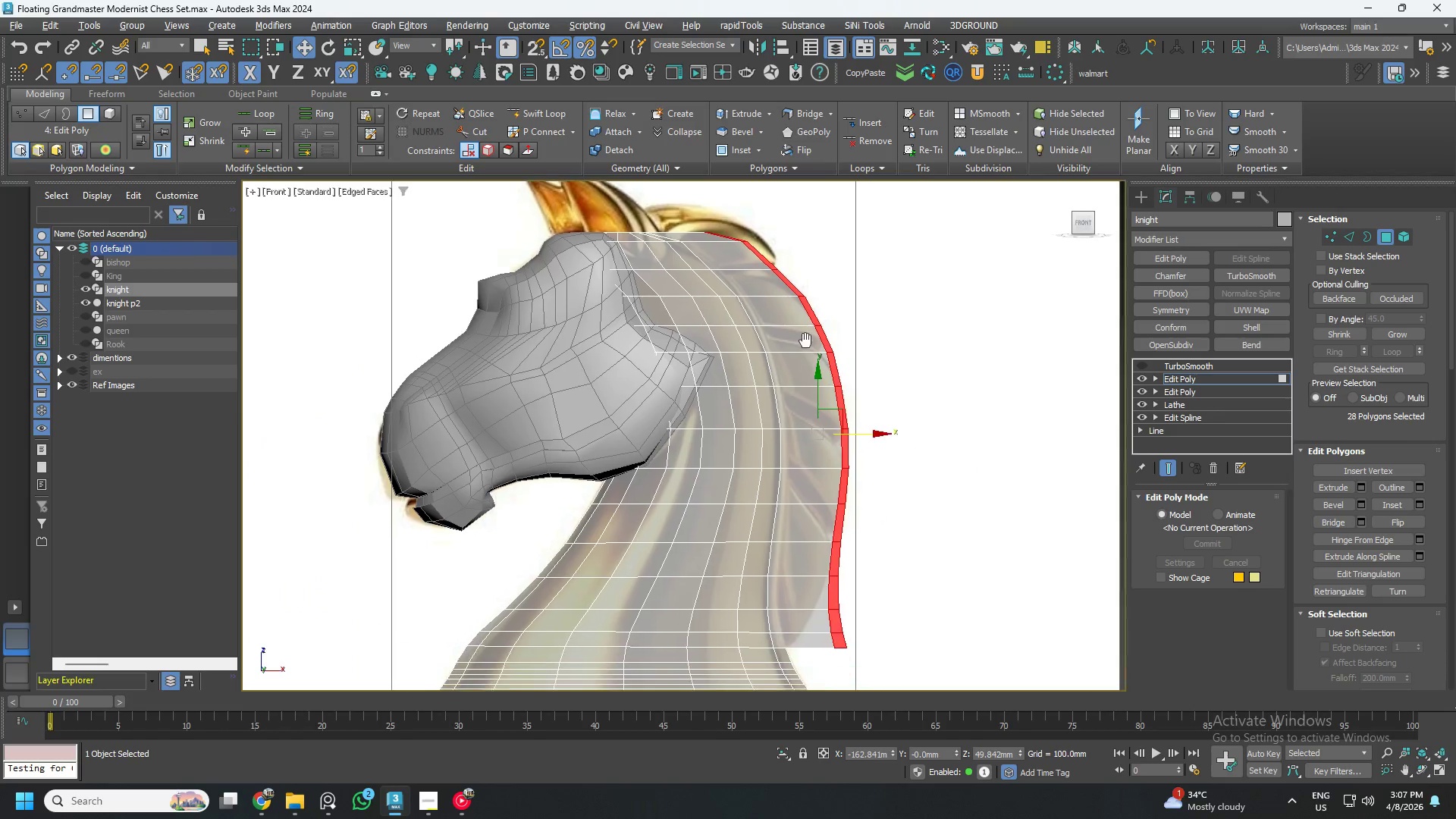 
scroll: coordinate [804, 338], scroll_direction: up, amount: 1.0
 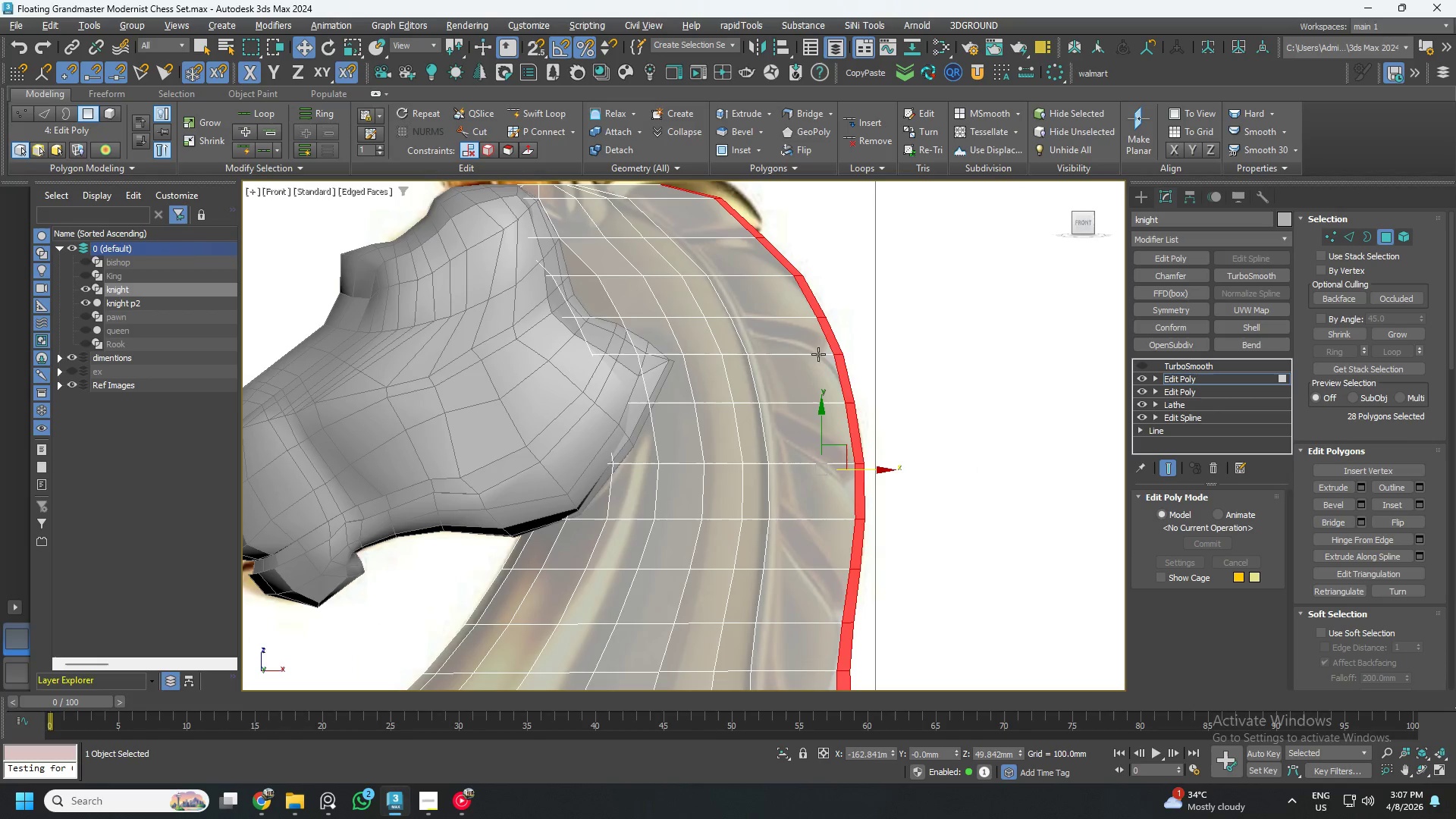 
scroll: coordinate [817, 354], scroll_direction: down, amount: 1.0
 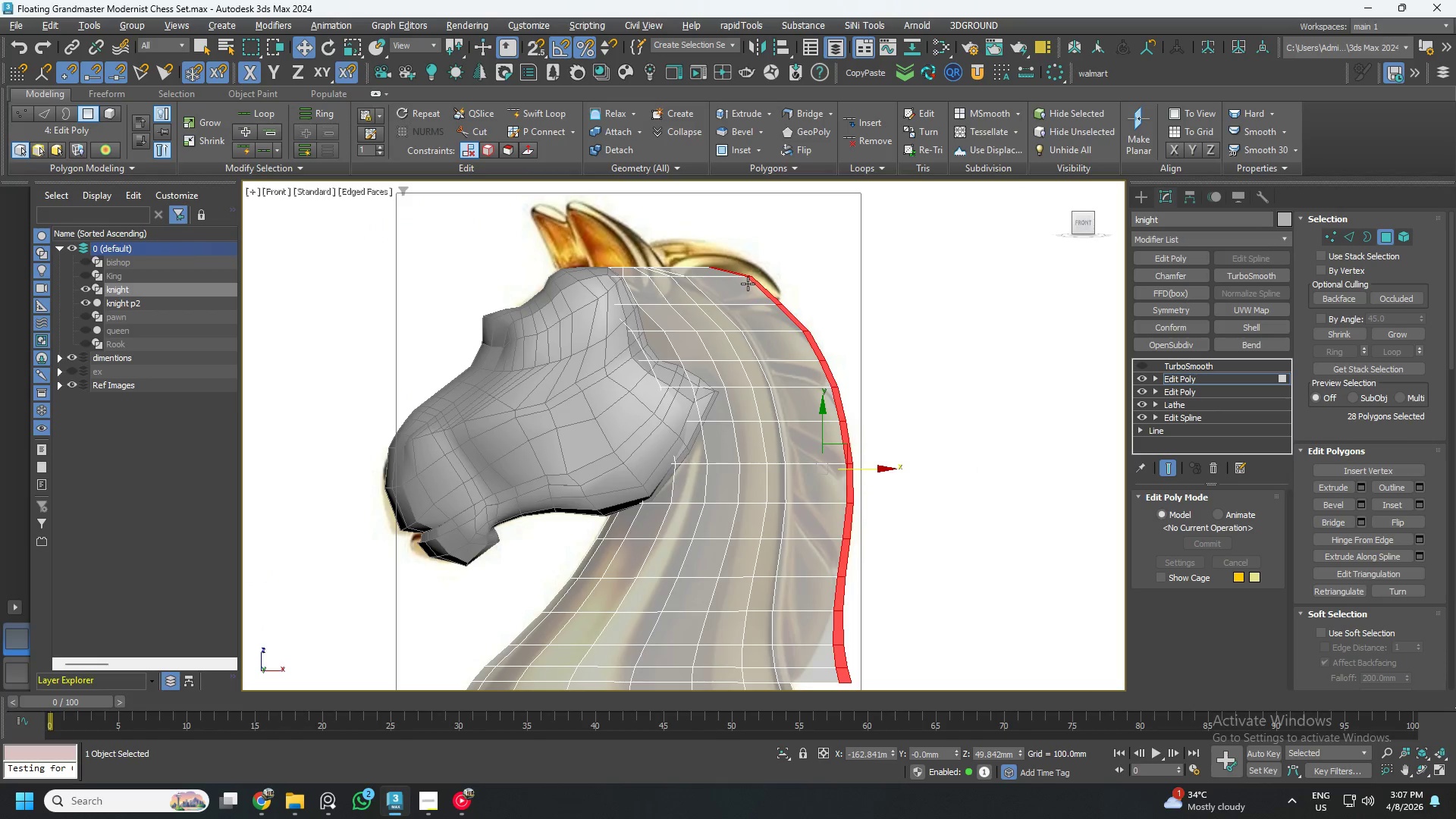 
key(1)
 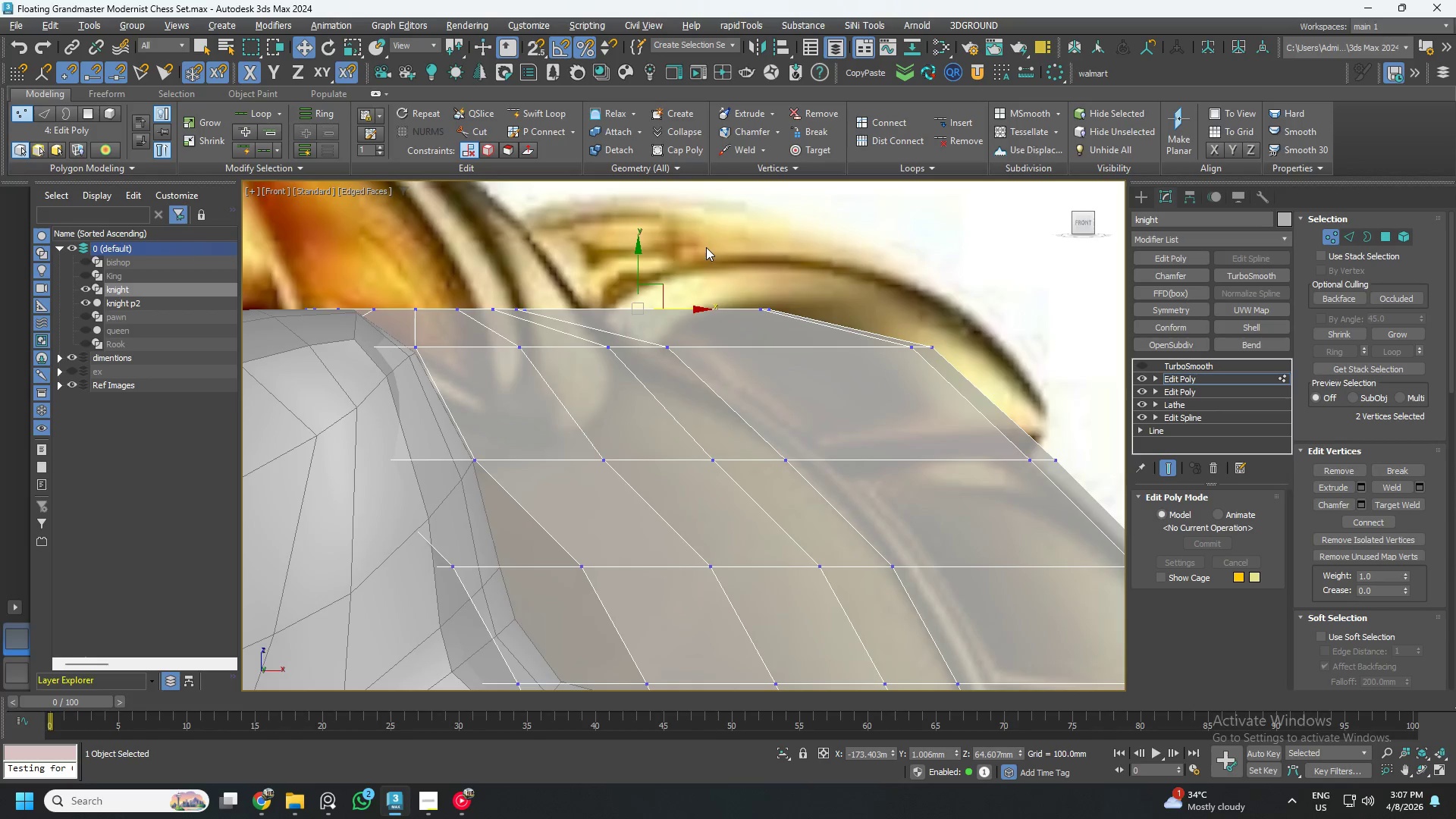 
scroll: coordinate [703, 268], scroll_direction: up, amount: 4.0
 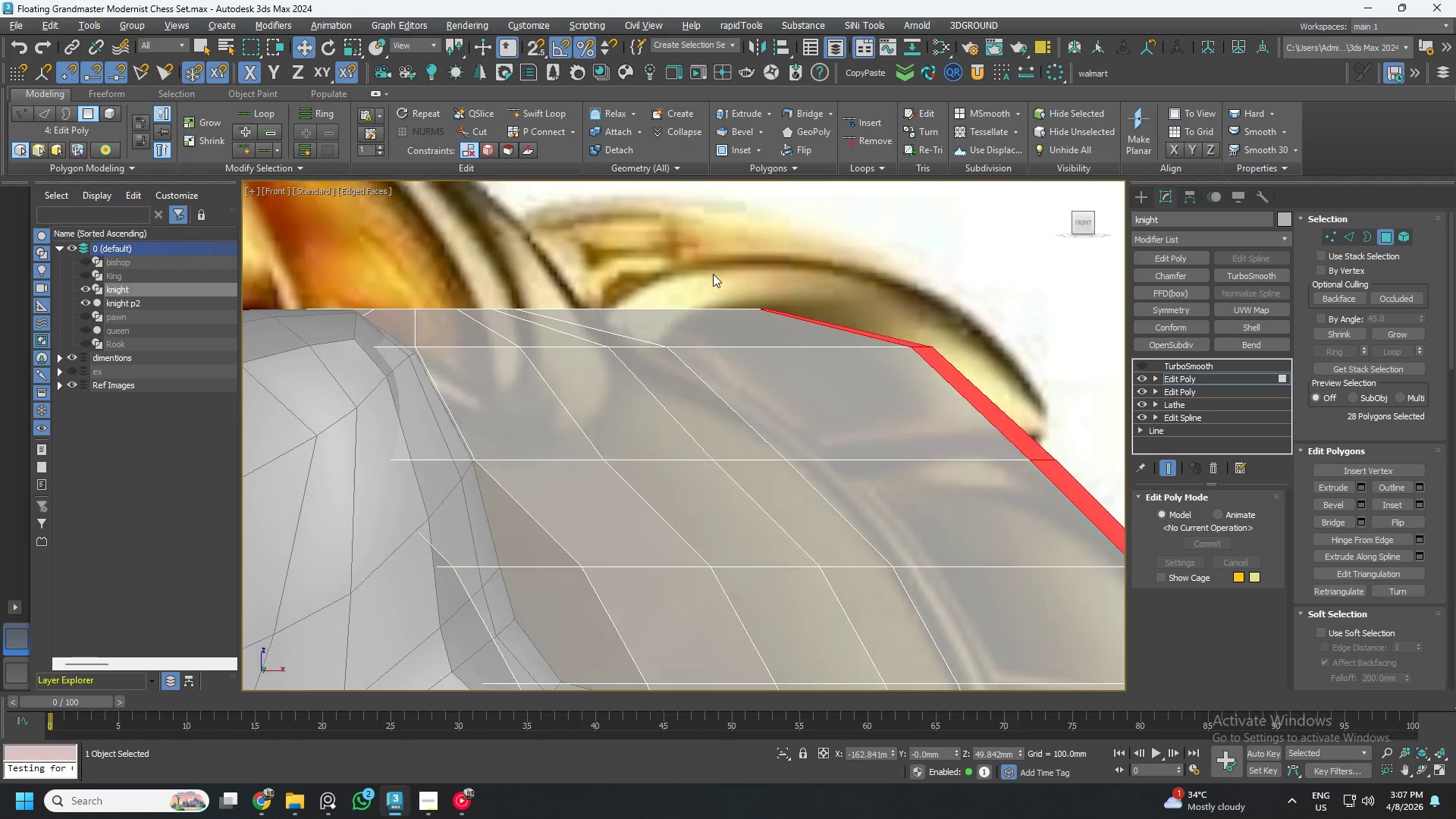 
left_click_drag(start_coordinate=[706, 247], to_coordinate=[788, 334])
 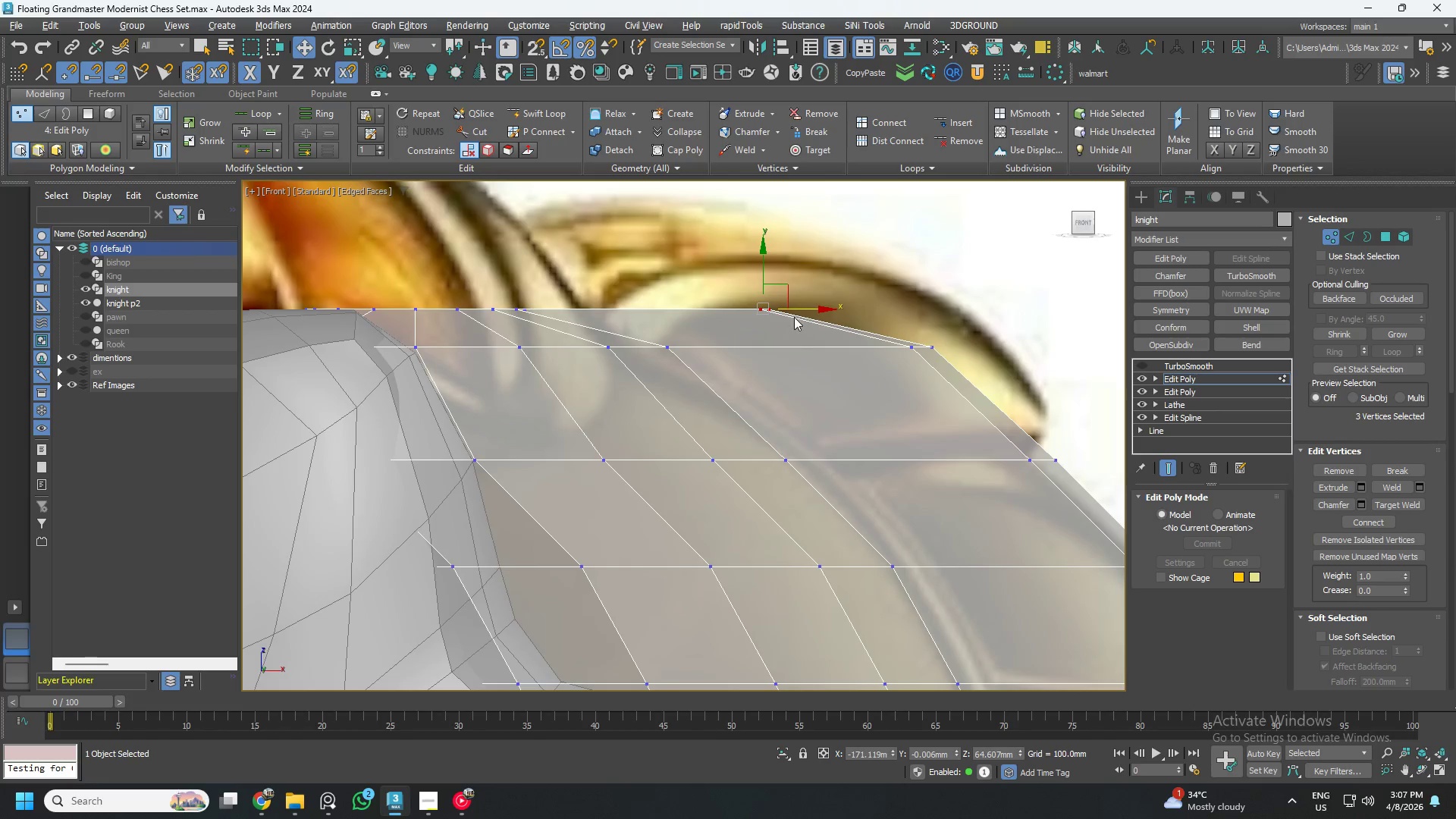 
scroll: coordinate [794, 317], scroll_direction: down, amount: 1.0
 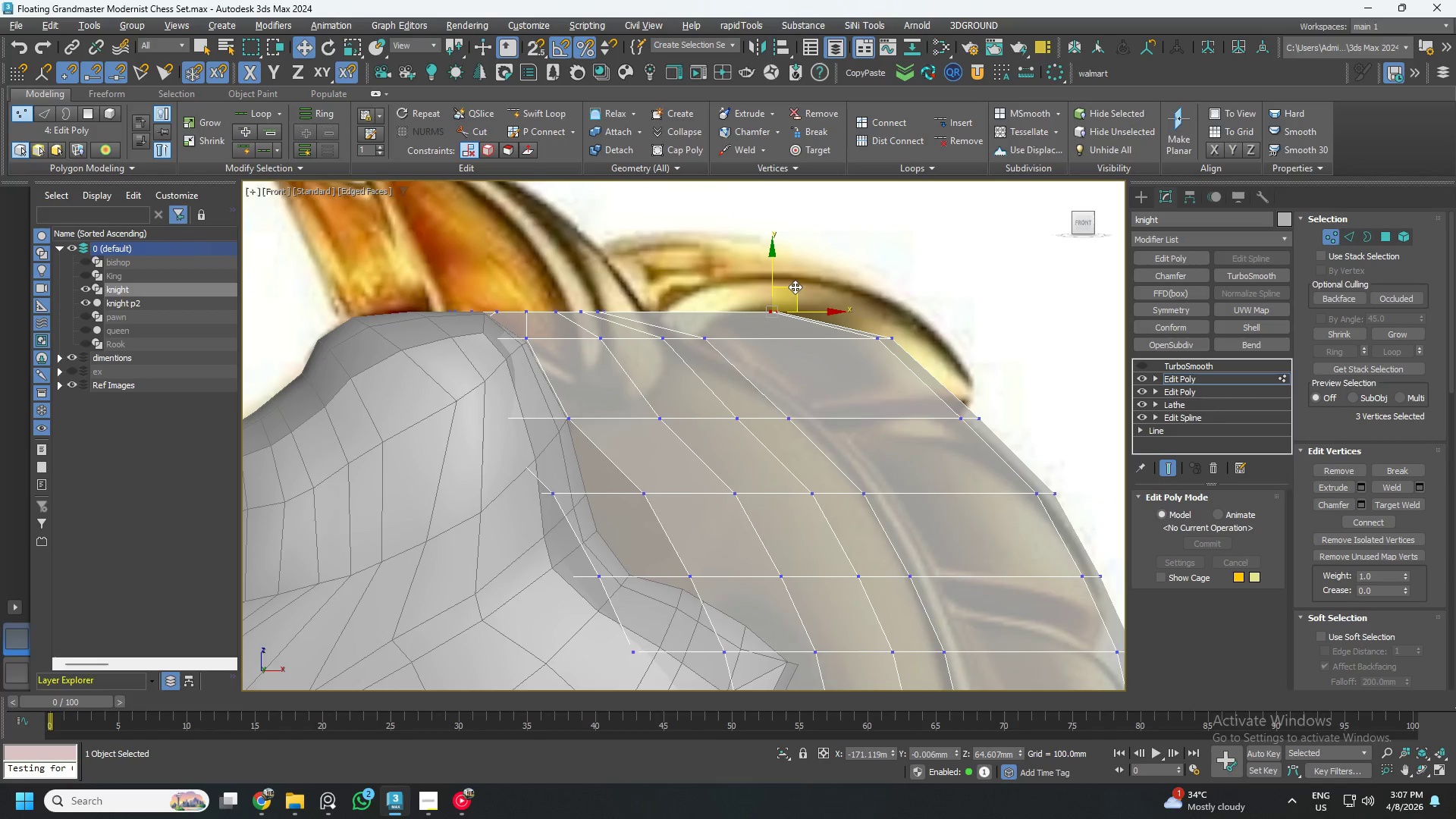 
left_click_drag(start_coordinate=[794, 287], to_coordinate=[742, 234])
 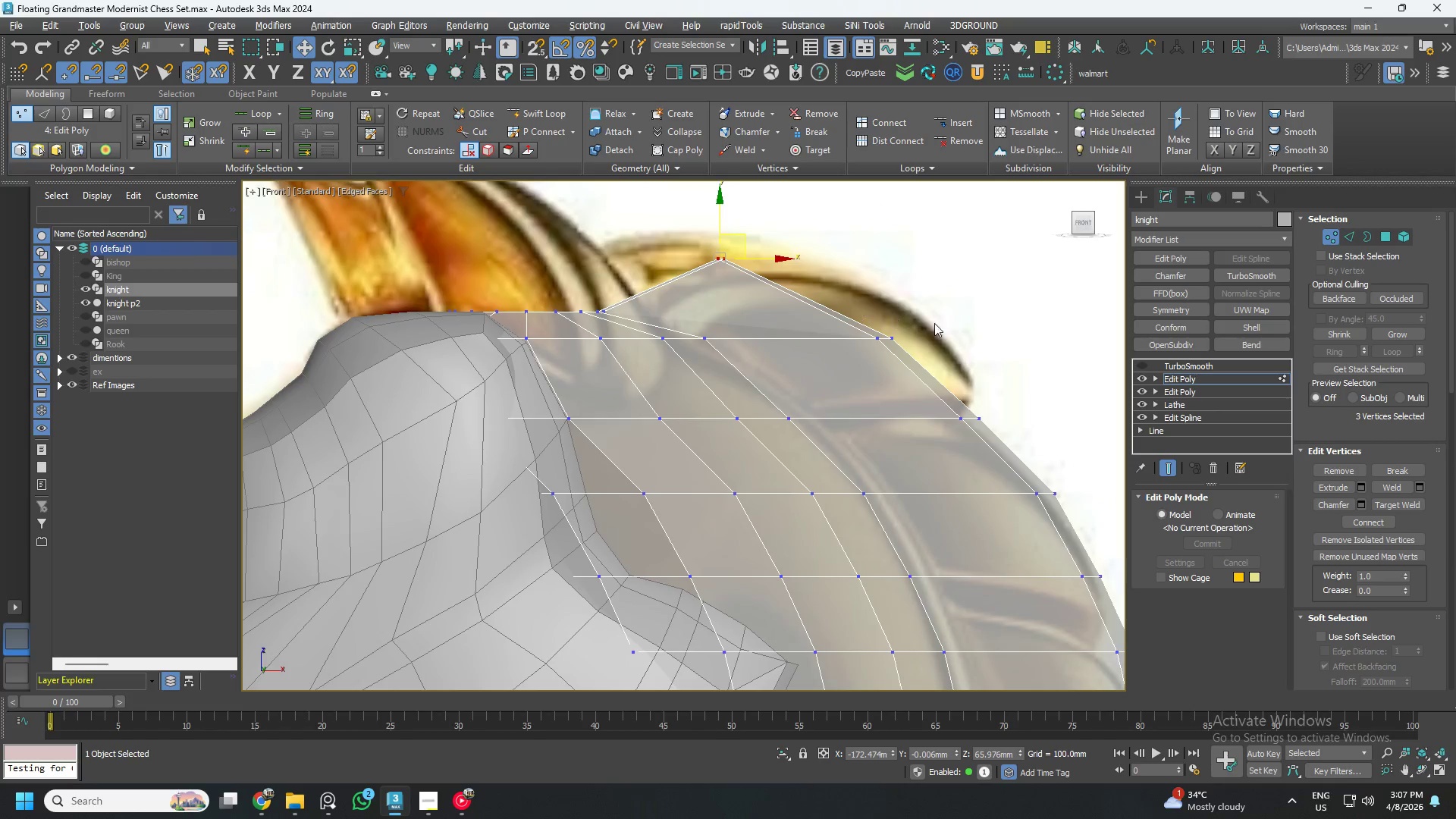 
left_click_drag(start_coordinate=[935, 323], to_coordinate=[824, 366])
 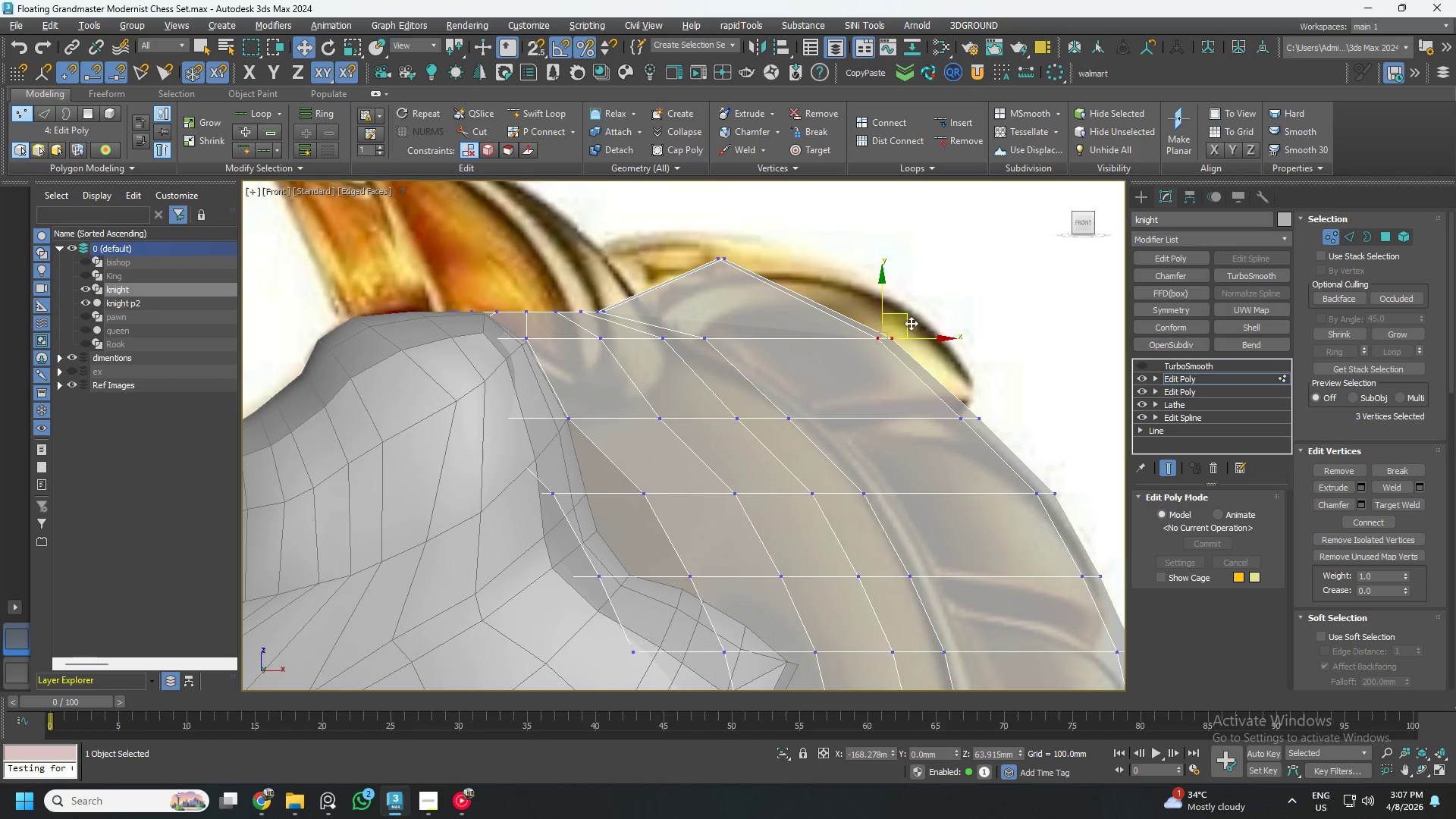 
left_click_drag(start_coordinate=[906, 318], to_coordinate=[880, 263])
 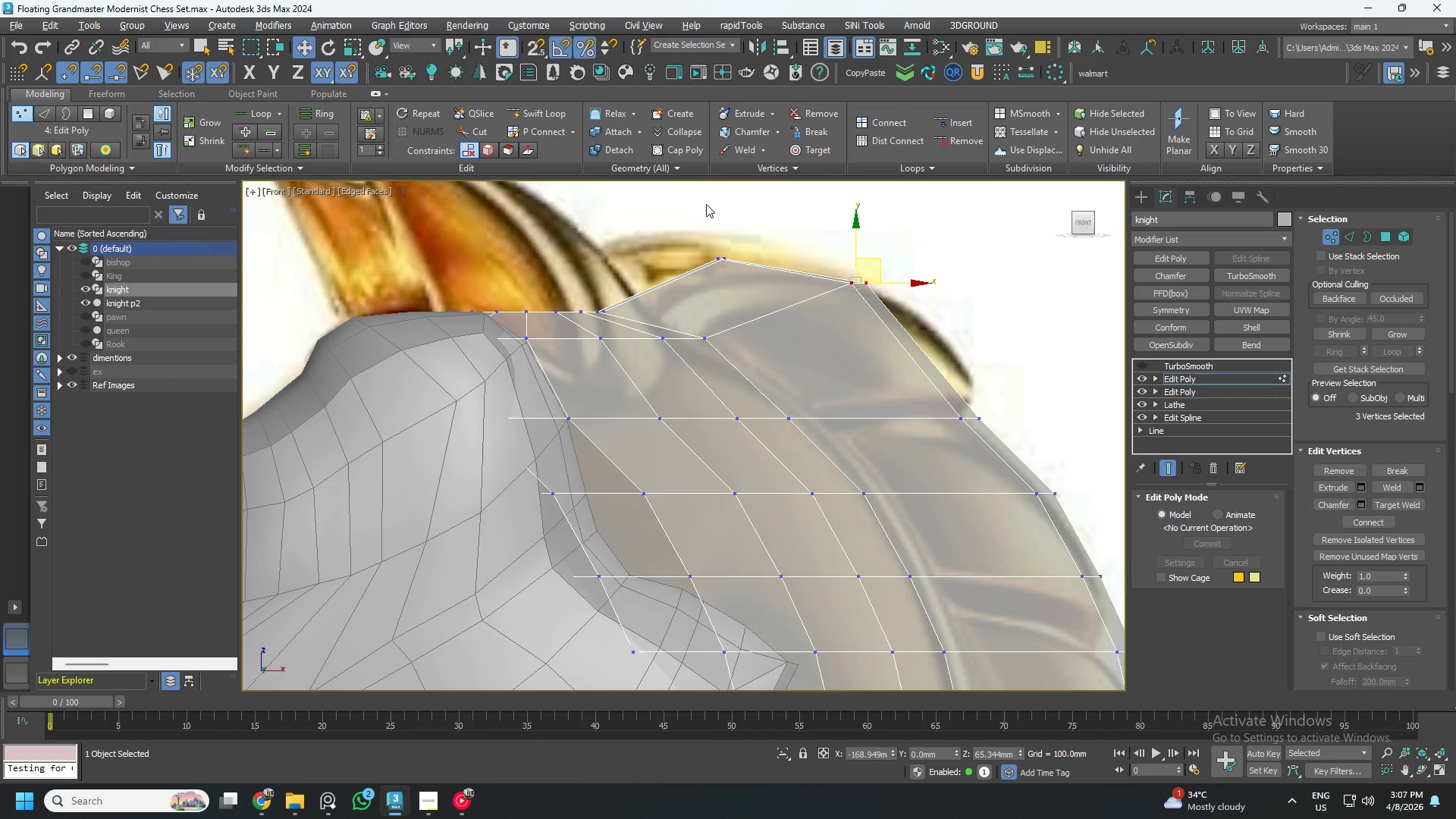 
left_click_drag(start_coordinate=[706, 201], to_coordinate=[761, 286])
 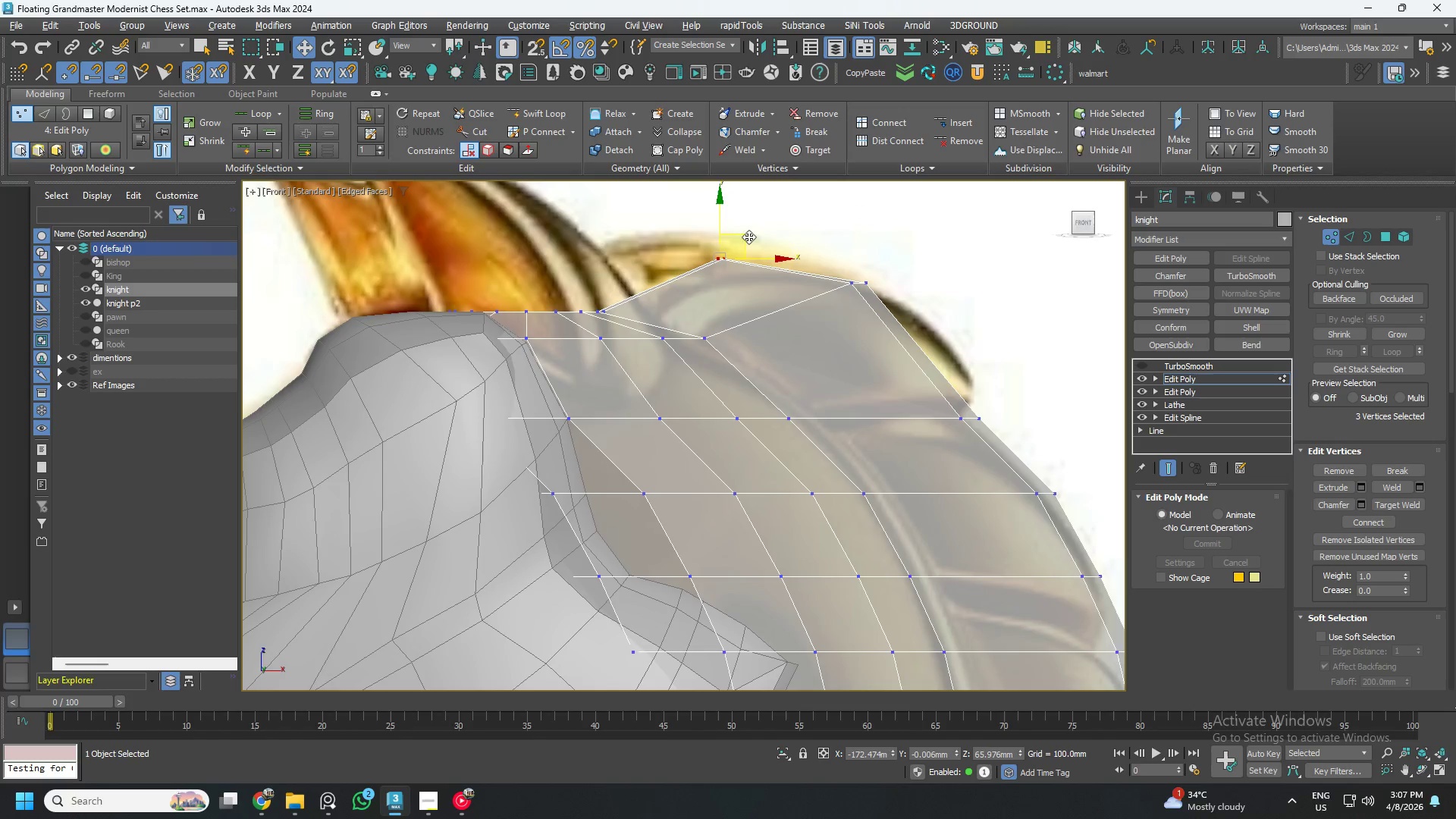 
left_click_drag(start_coordinate=[744, 237], to_coordinate=[711, 210])
 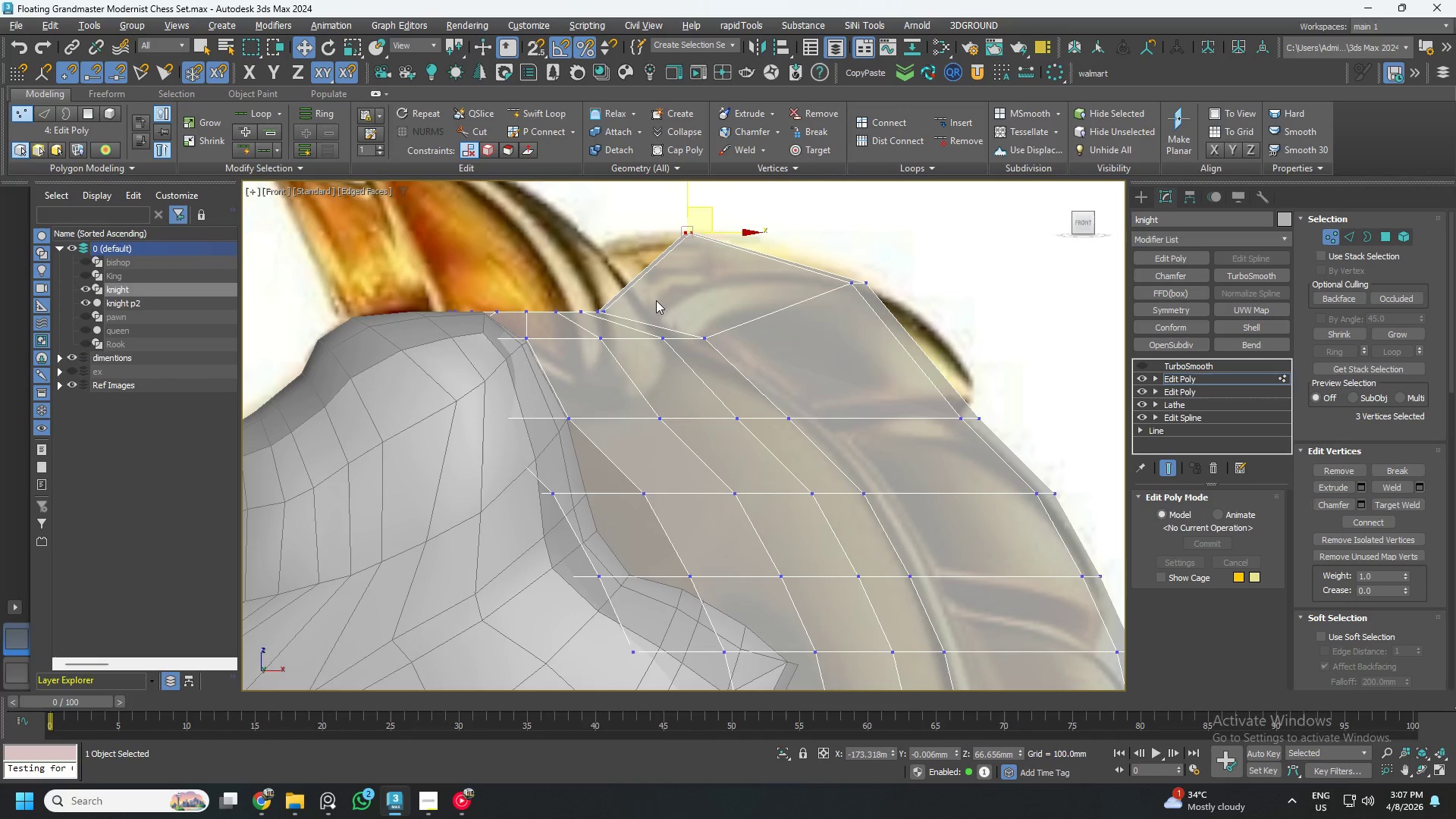 
left_click_drag(start_coordinate=[582, 296], to_coordinate=[672, 394])
 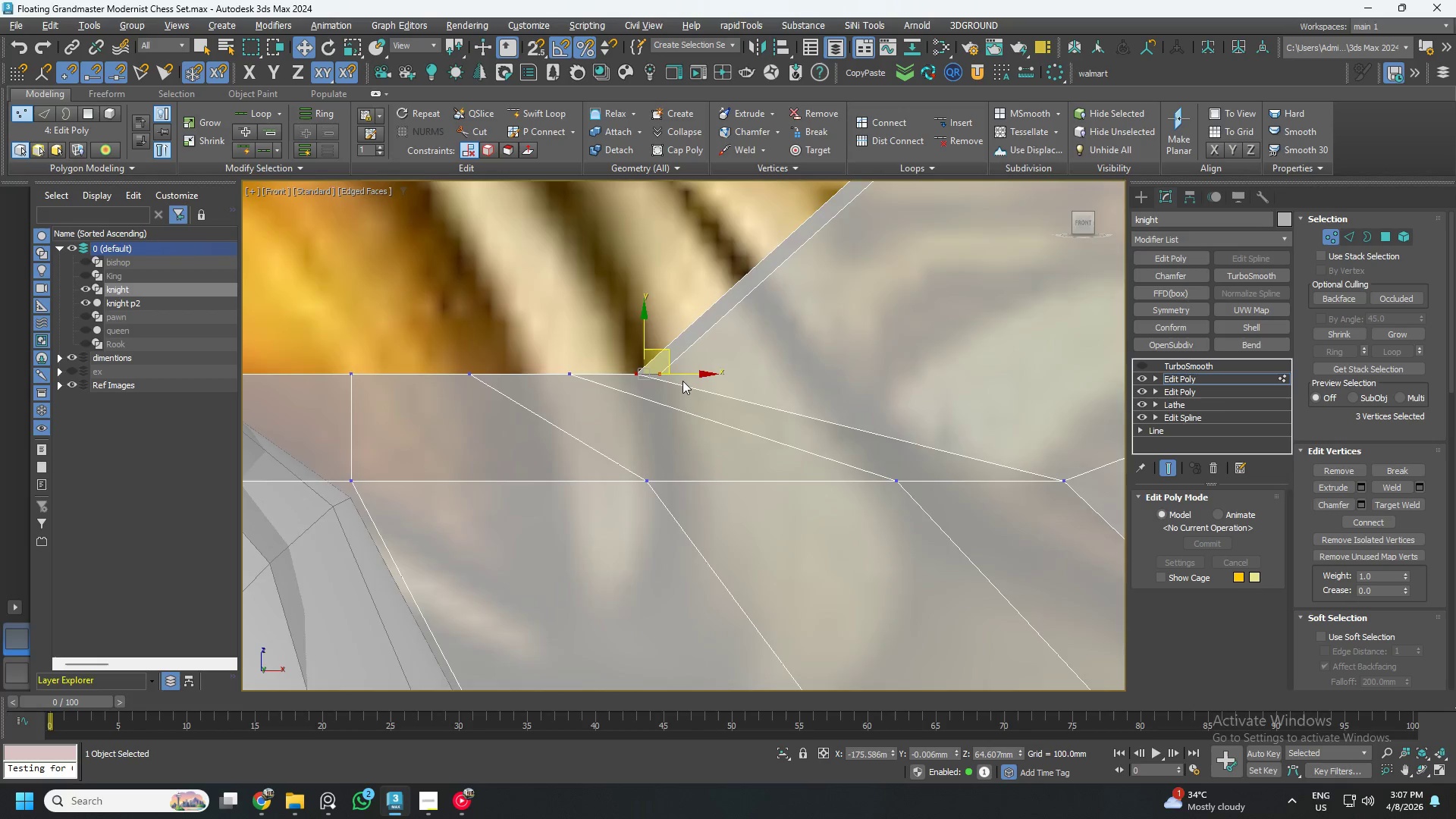 
scroll: coordinate [578, 298], scroll_direction: up, amount: 5.0
 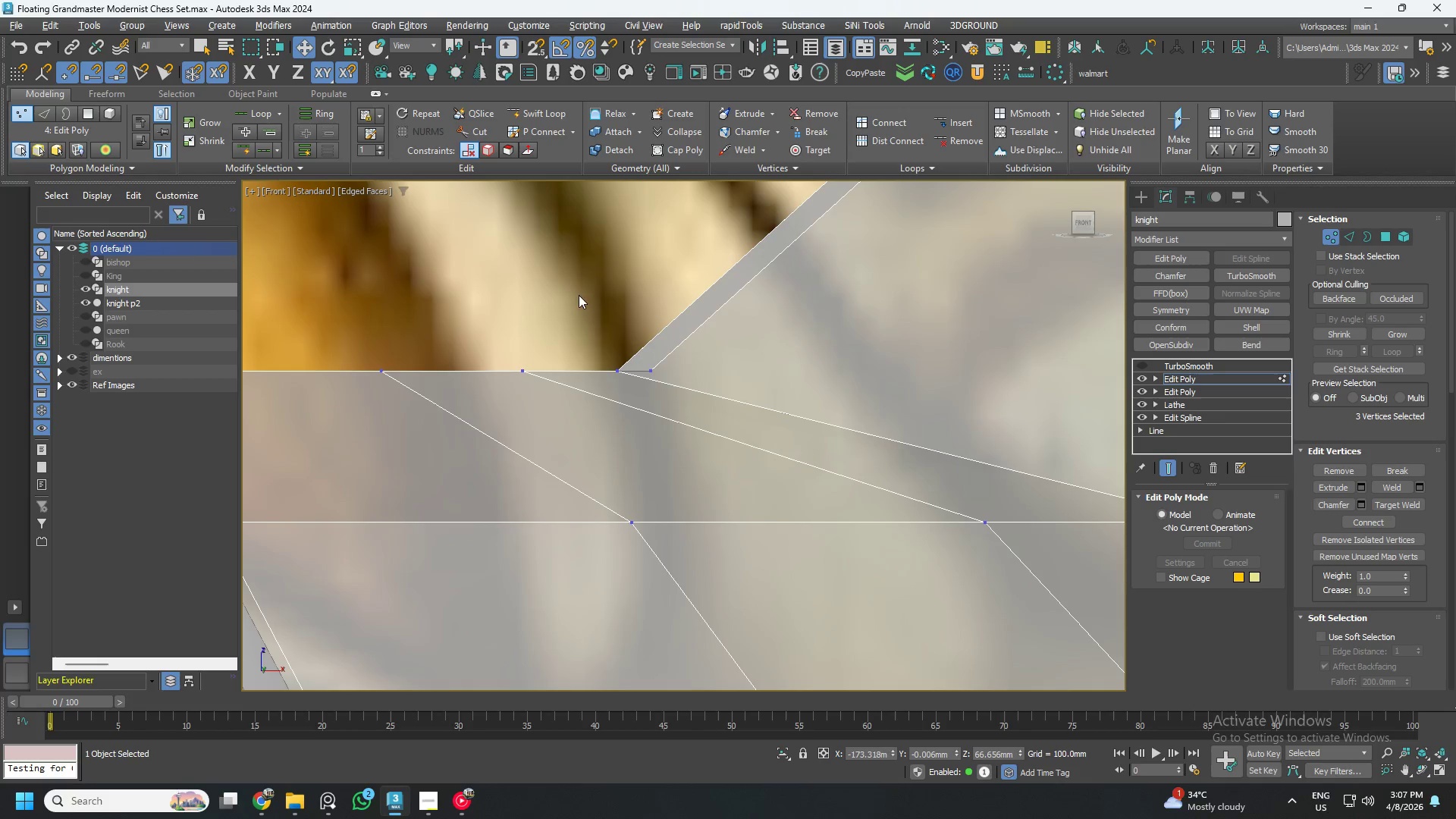 
scroll: coordinate [682, 381], scroll_direction: down, amount: 4.0
 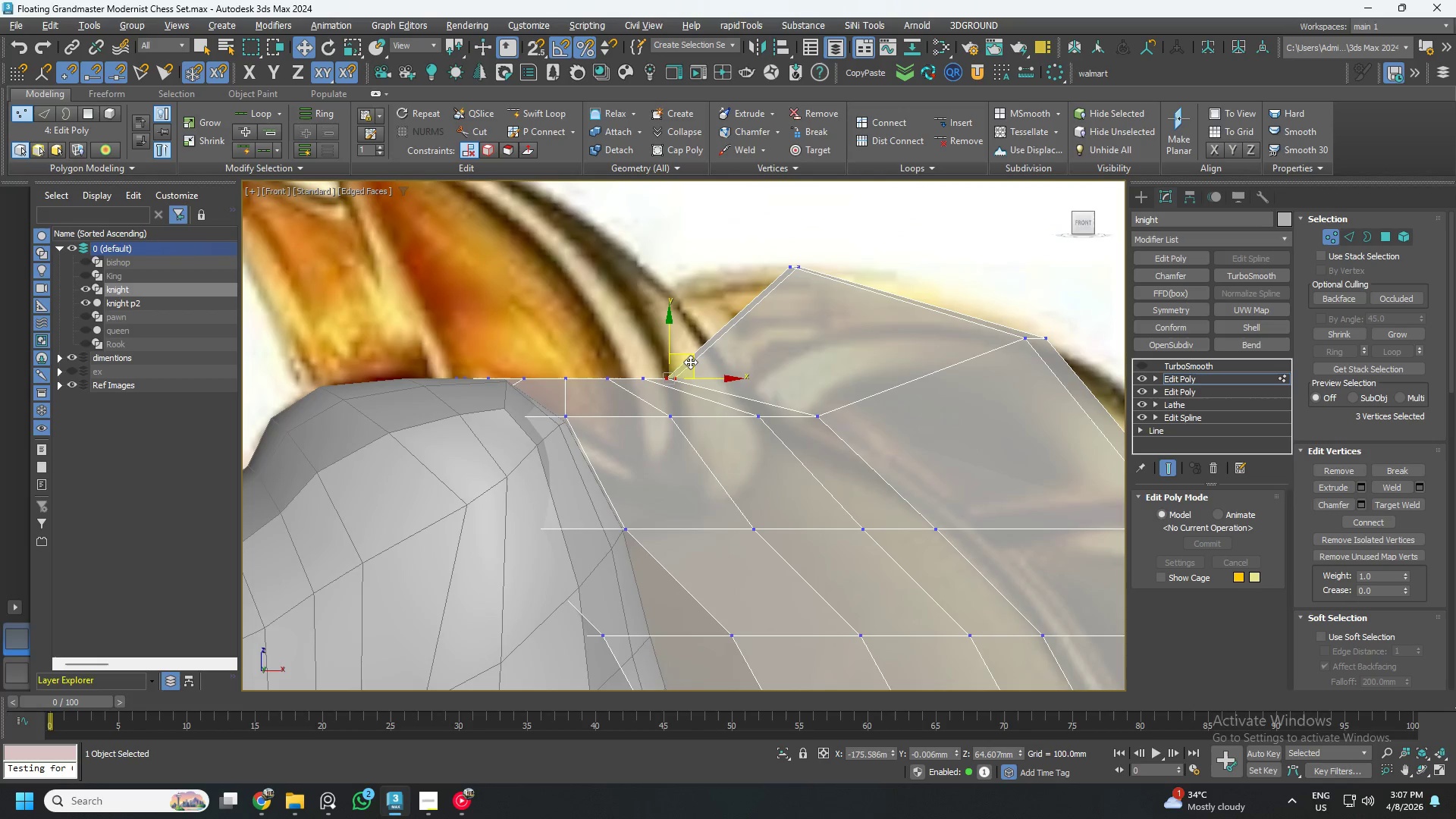 
left_click_drag(start_coordinate=[690, 360], to_coordinate=[716, 328])
 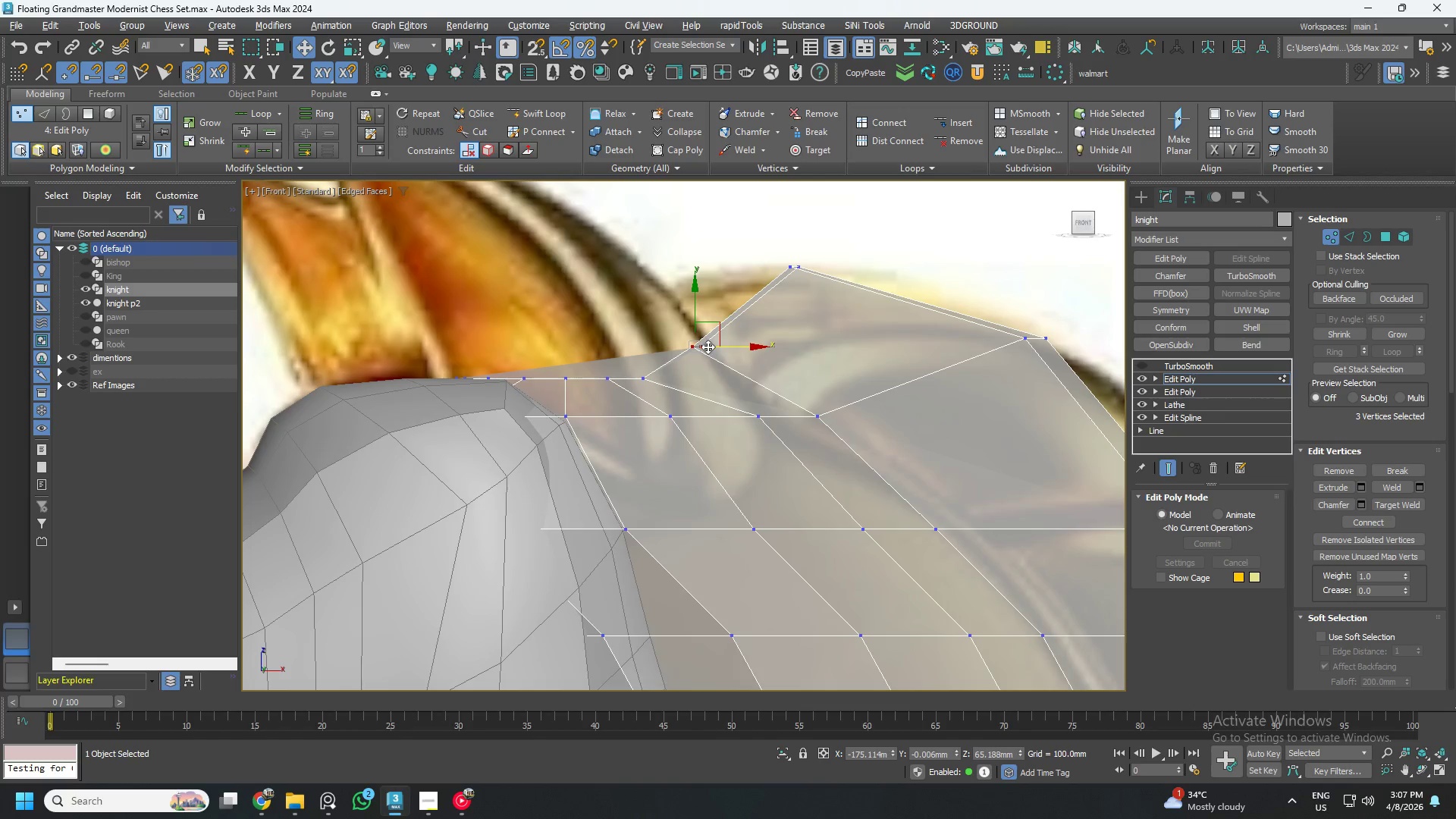 
key(Control+ControlLeft)
 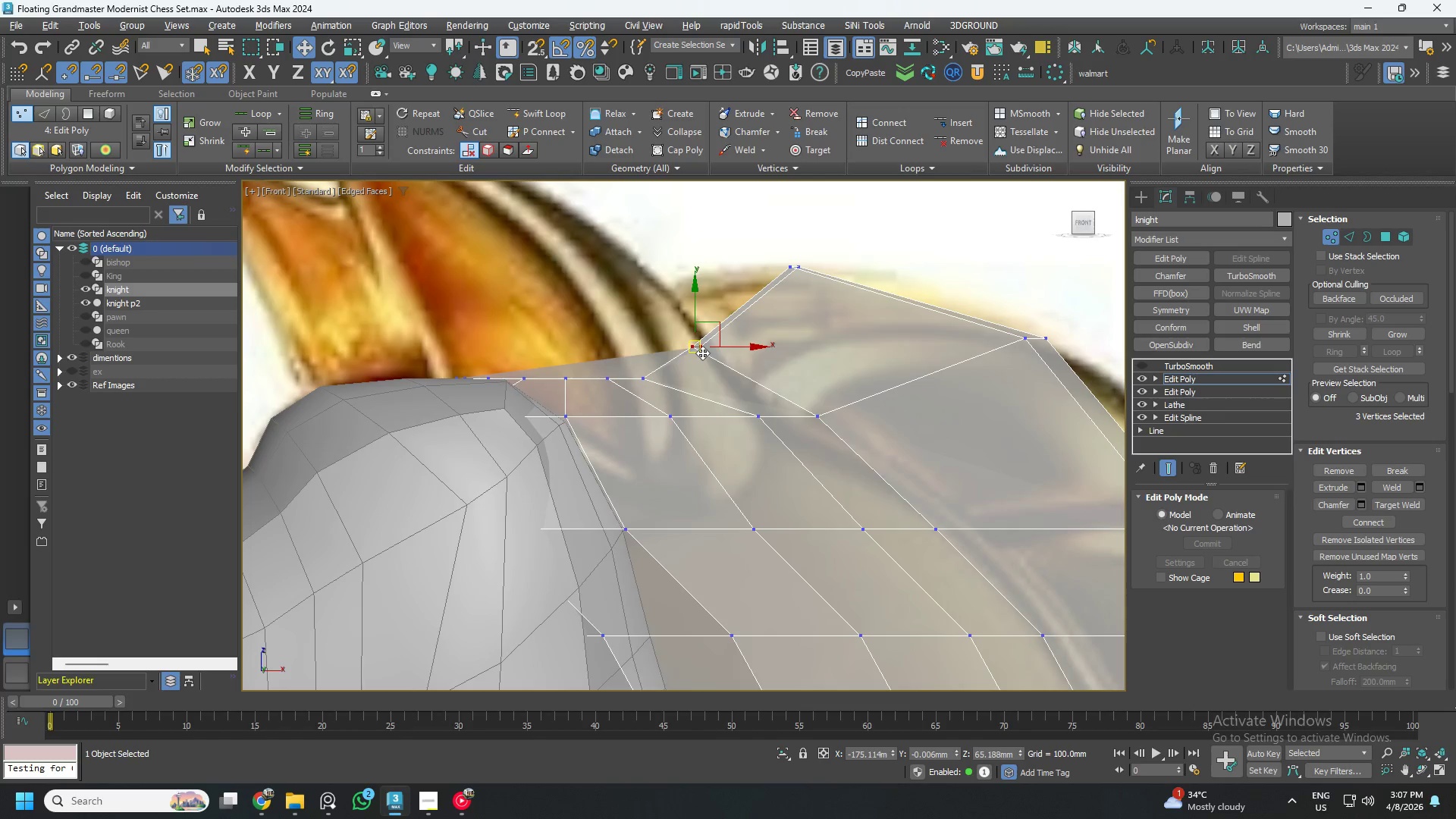 
key(Control+Z)
 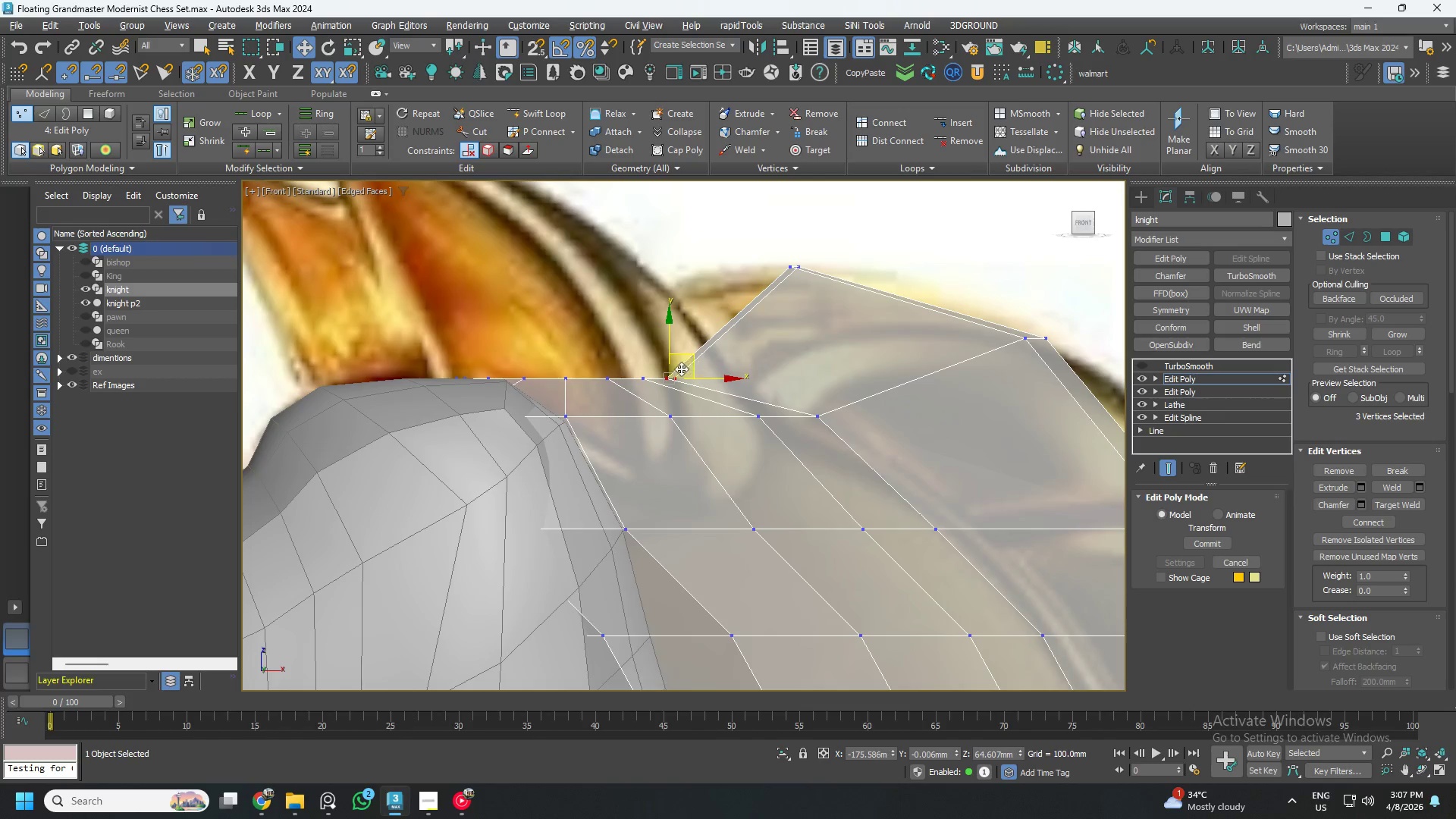 
hold_key(key=AltLeft, duration=1.5)
 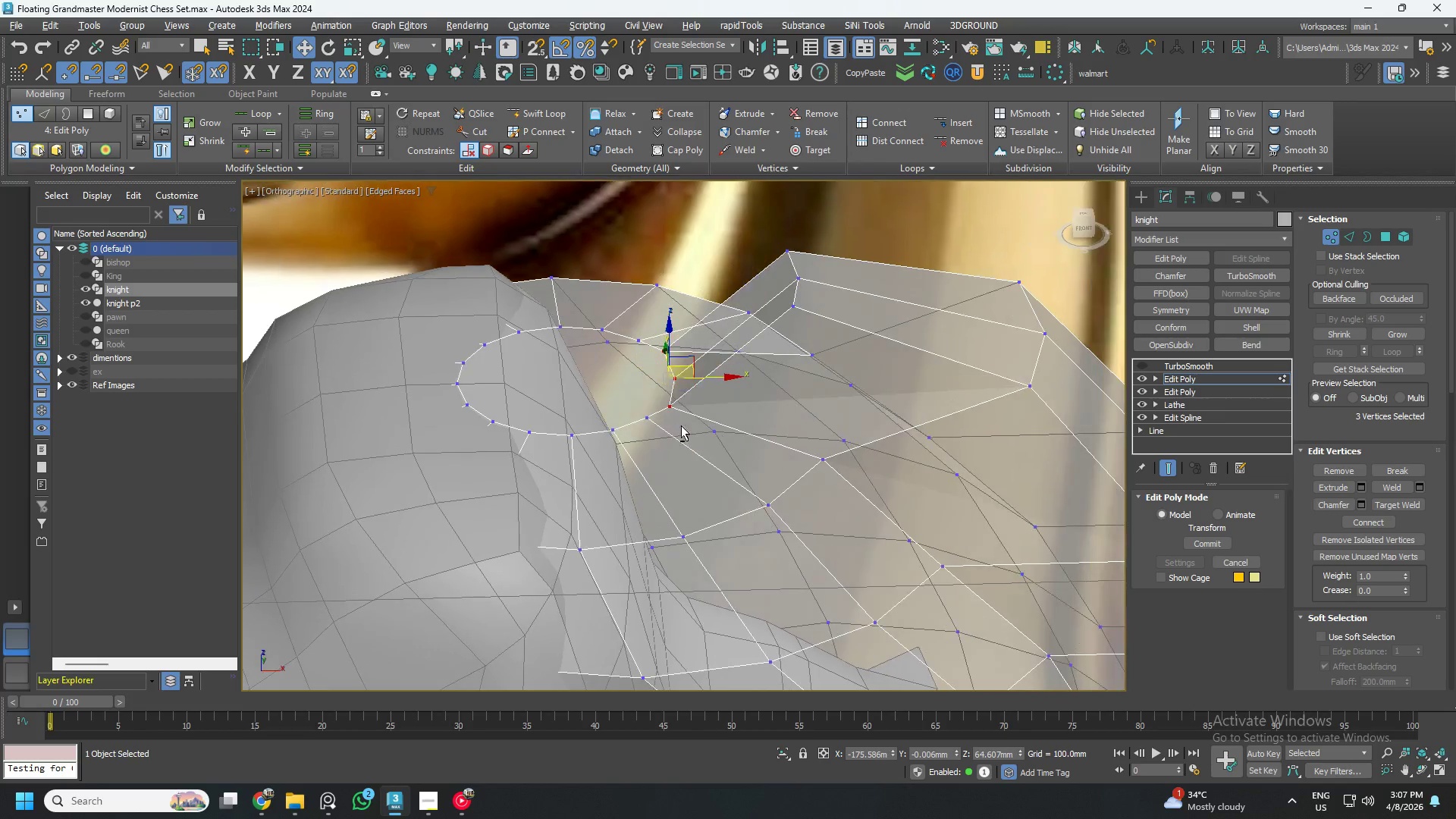 
key(Alt+AltLeft)
 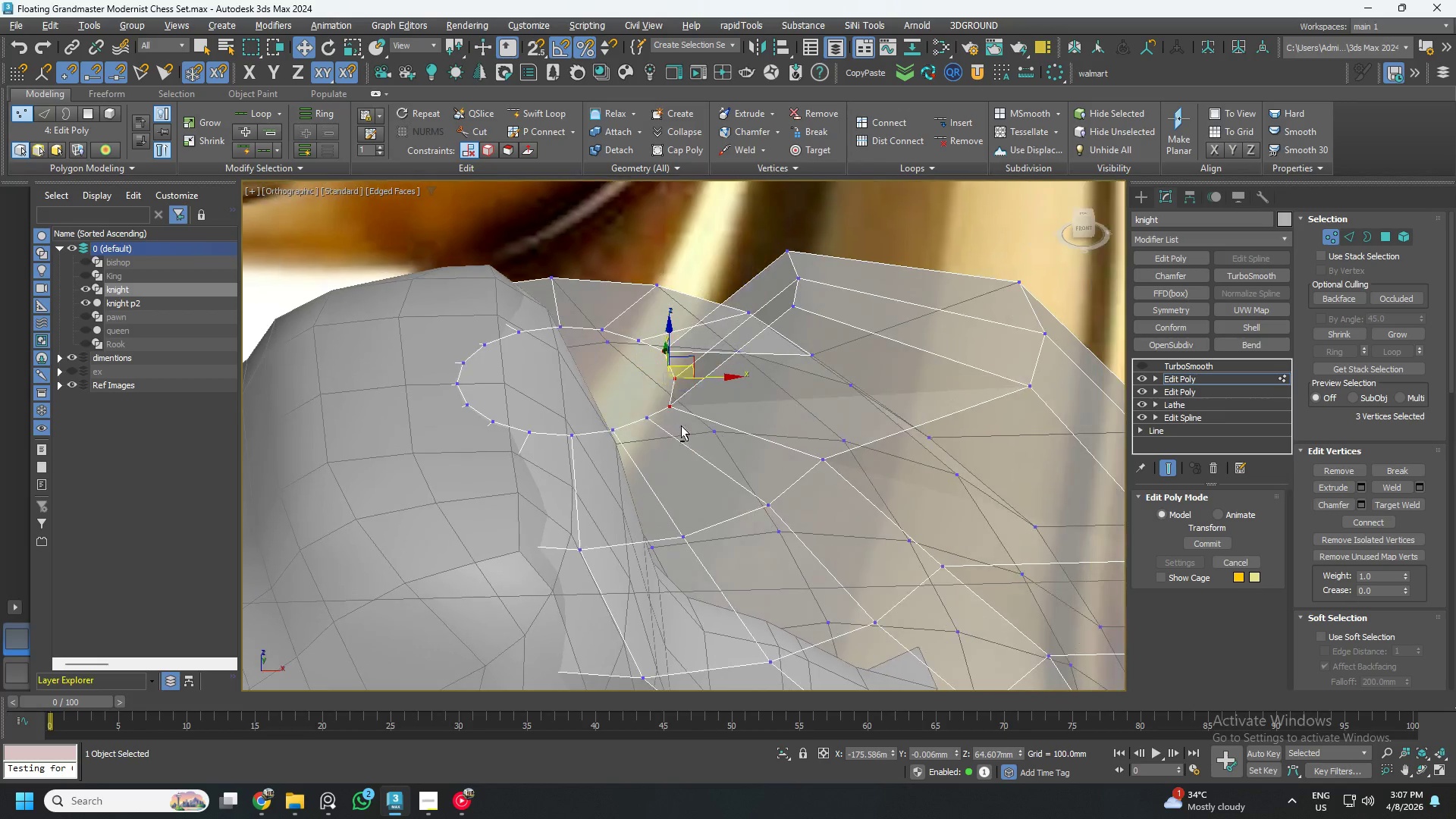 
key(Alt+AltLeft)
 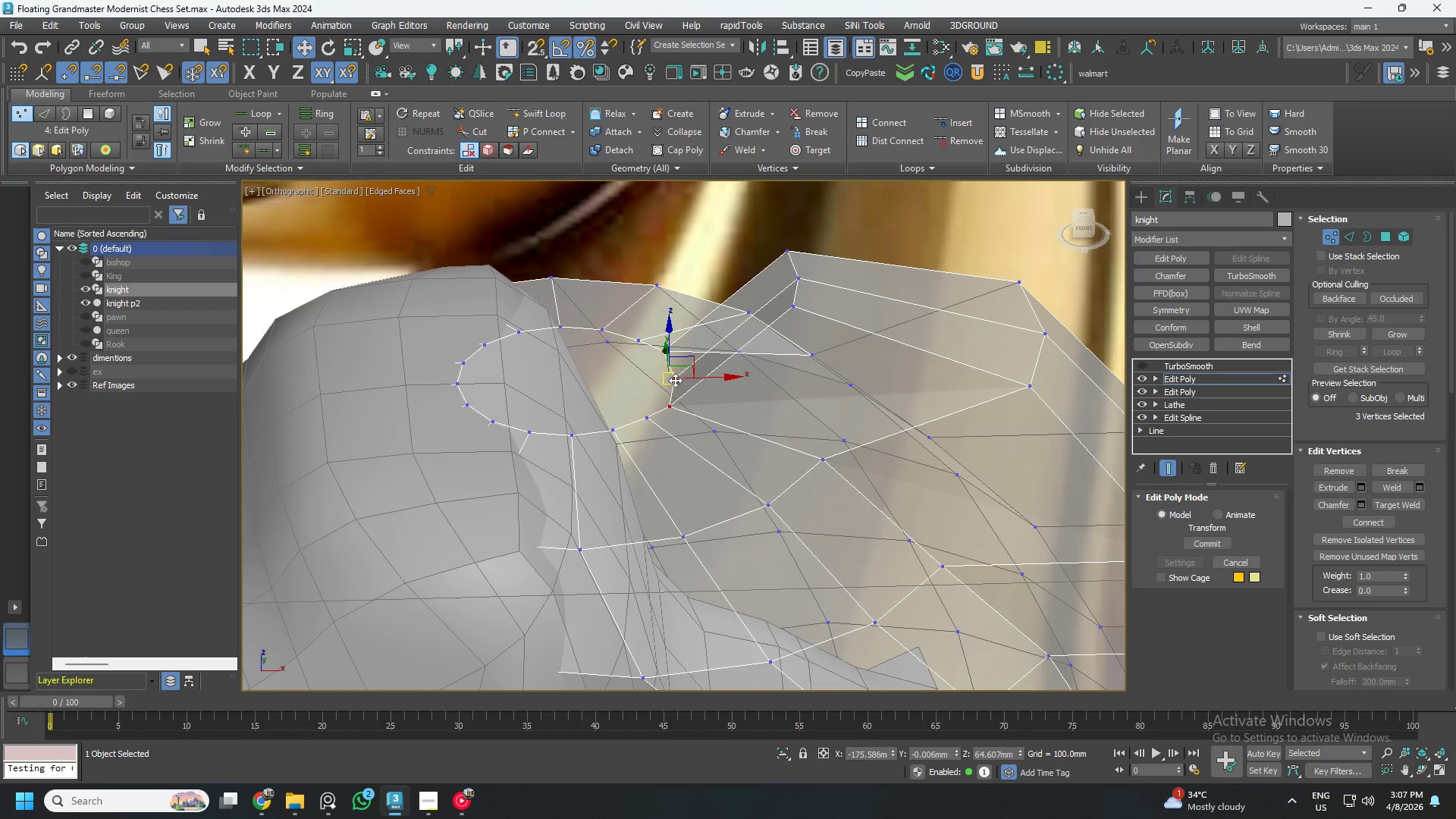 
left_click([675, 380])
 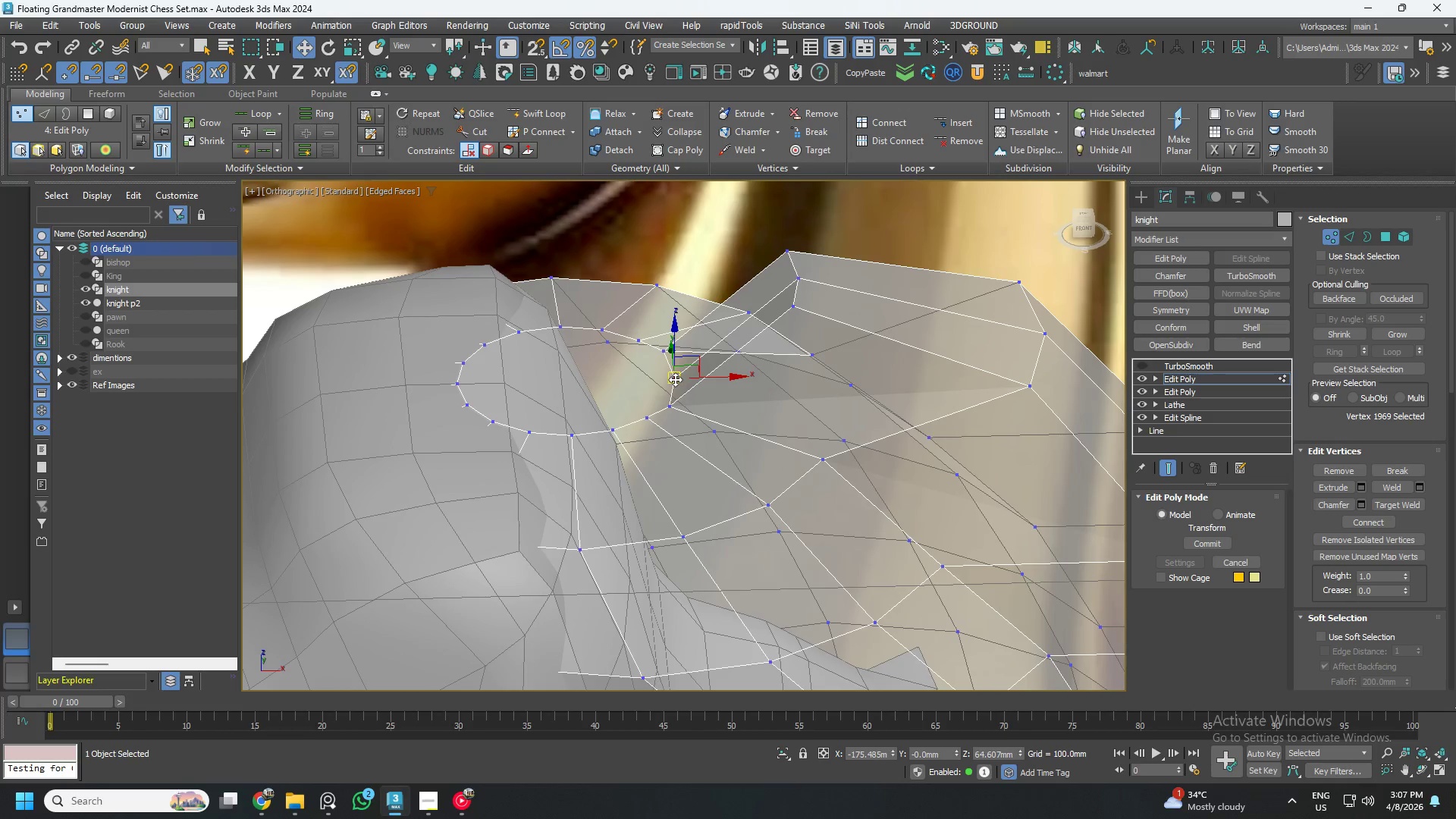 
hold_key(key=AltLeft, duration=0.88)
 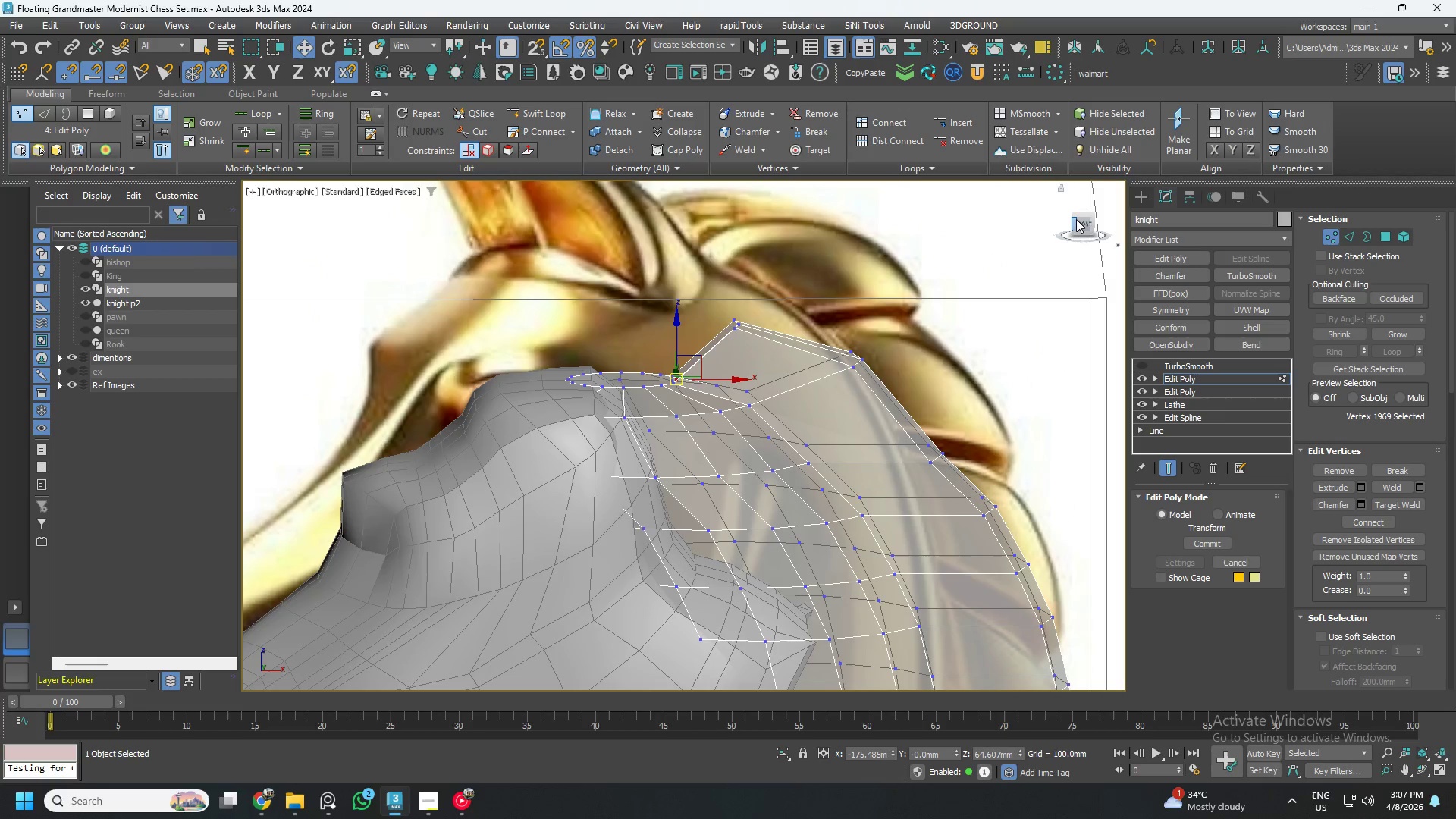 
scroll: coordinate [679, 382], scroll_direction: down, amount: 2.0
 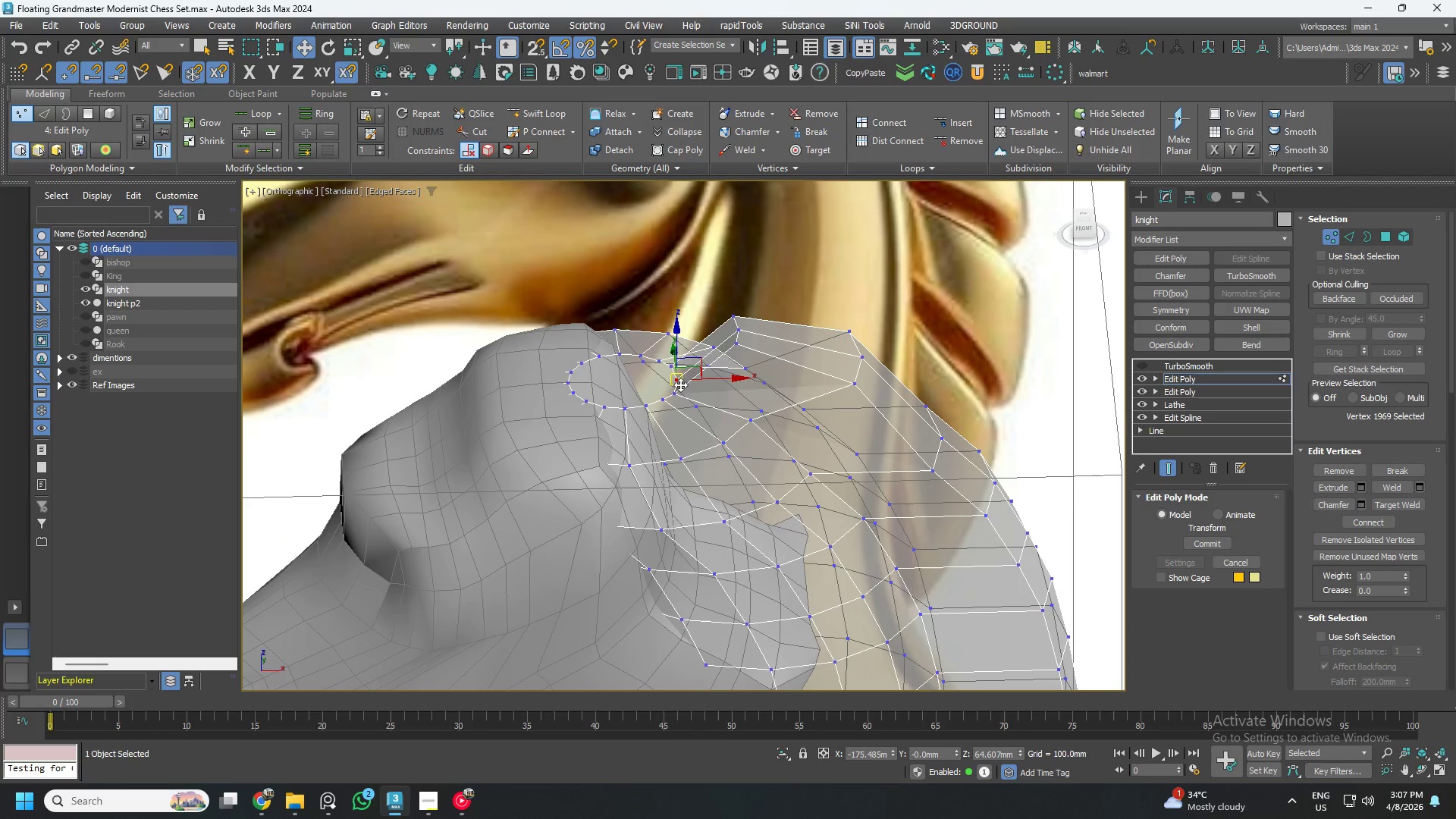 
left_click([1084, 226])
 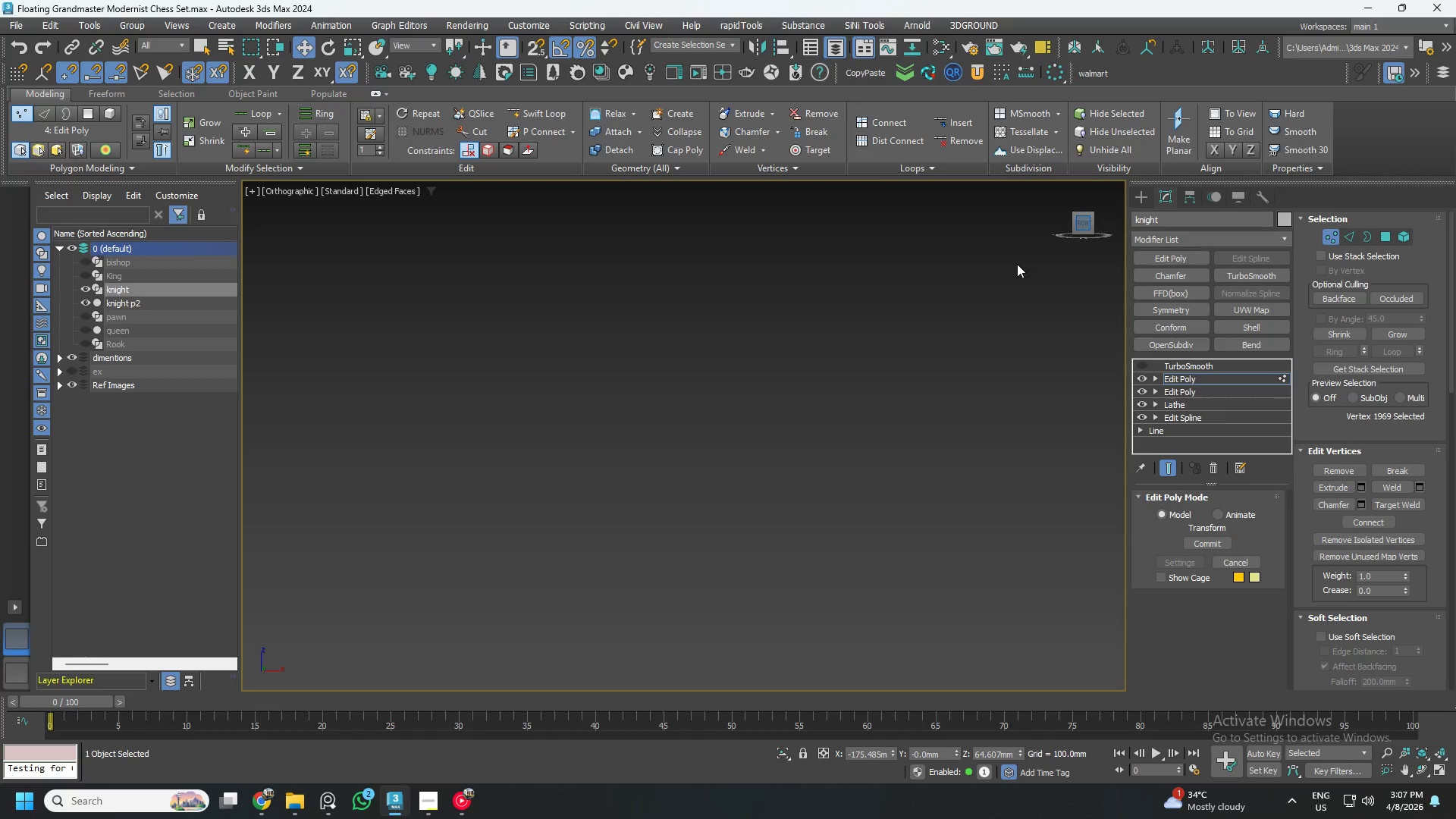 
key(Z)
 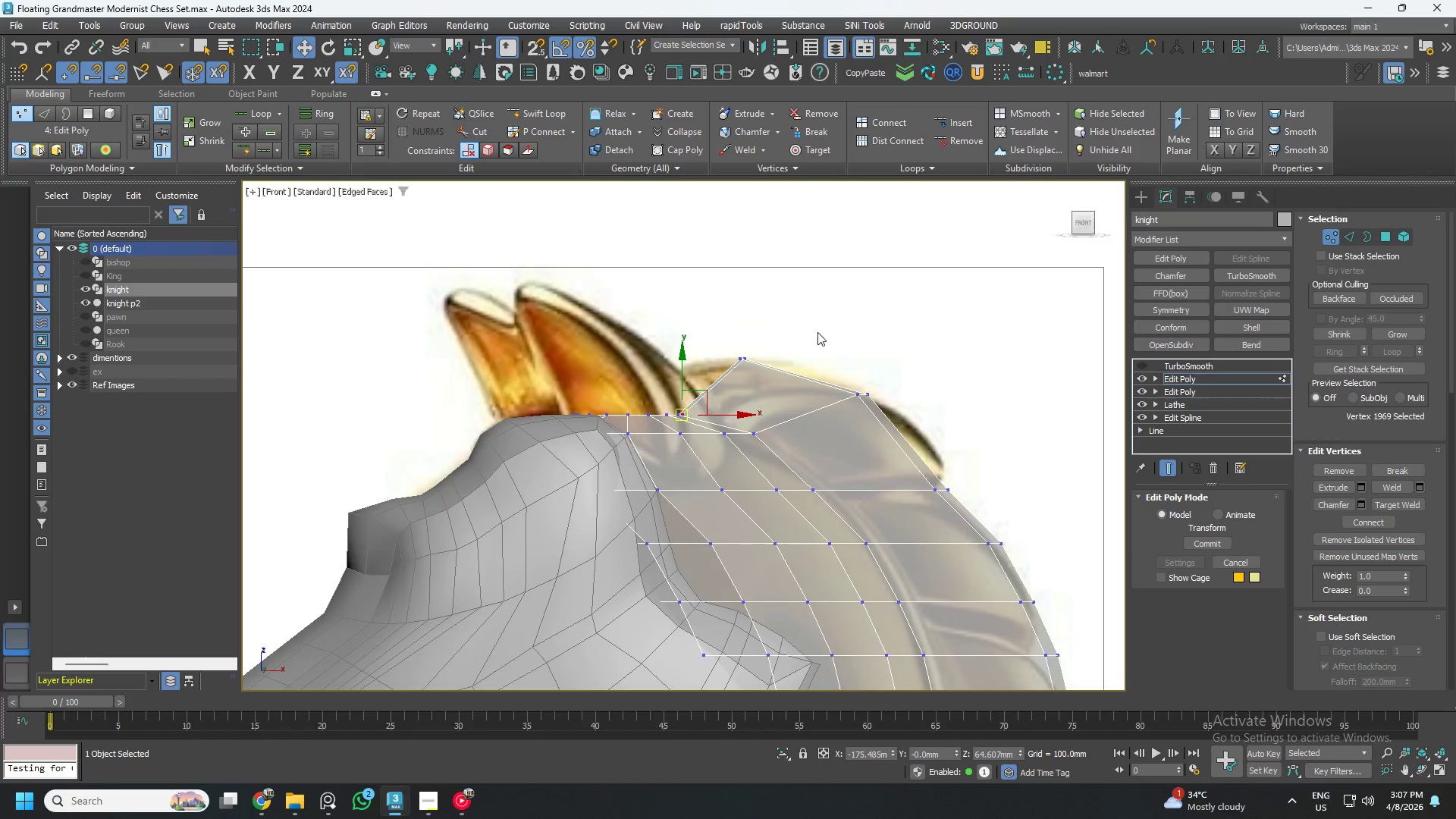 
scroll: coordinate [726, 381], scroll_direction: up, amount: 3.0
 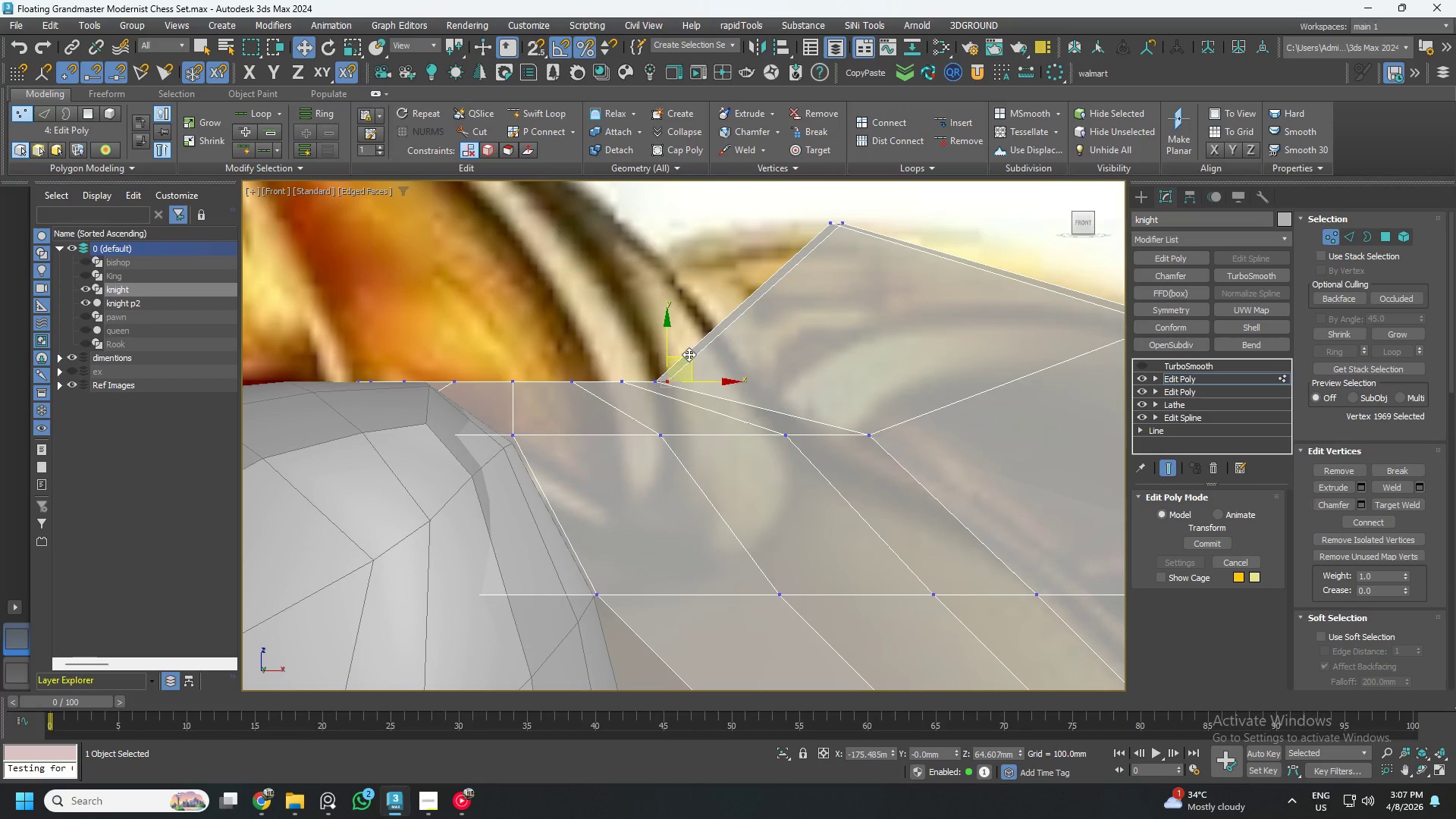 
left_click_drag(start_coordinate=[689, 355], to_coordinate=[692, 314])
 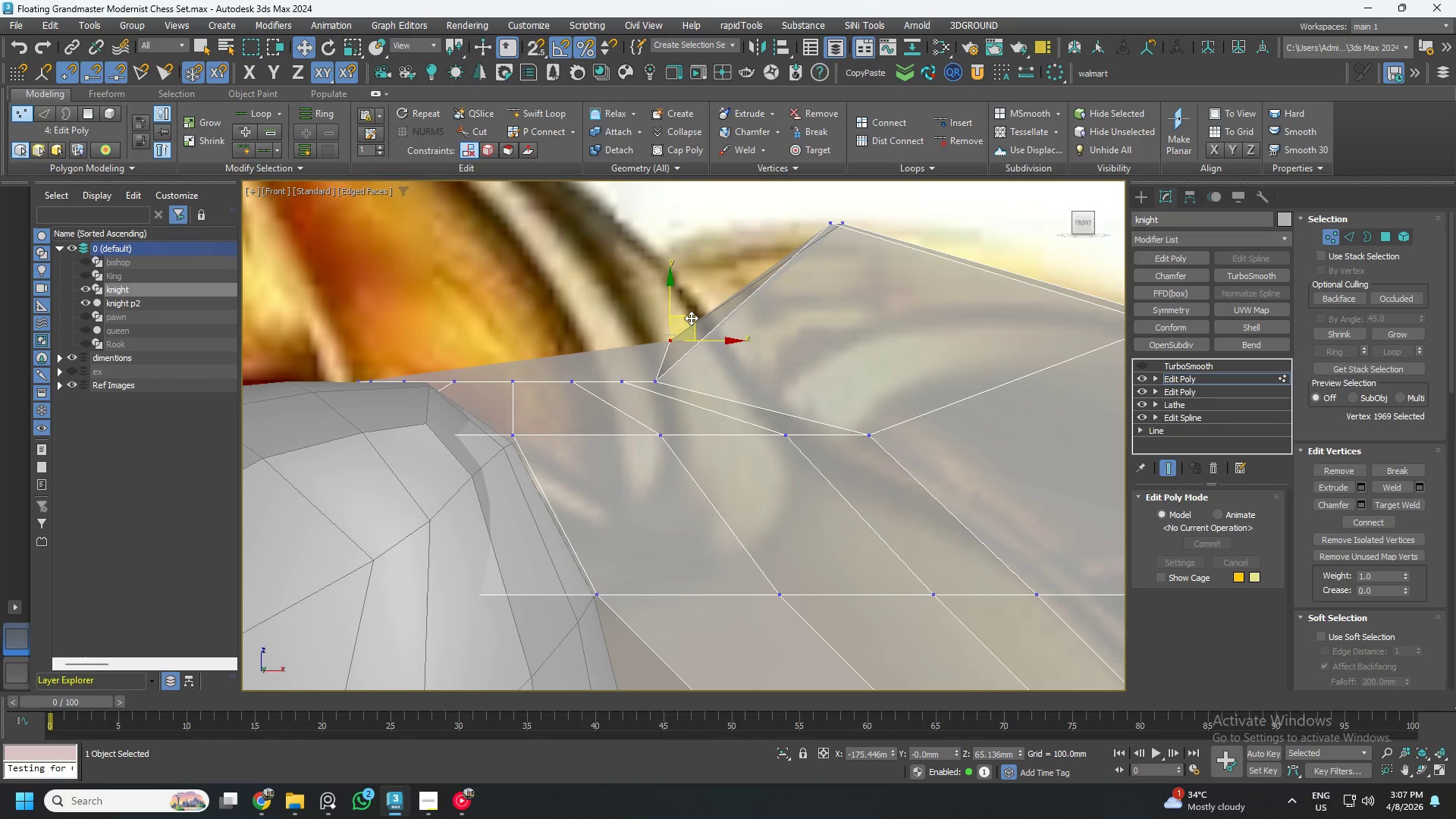 
key(Control+Z)
 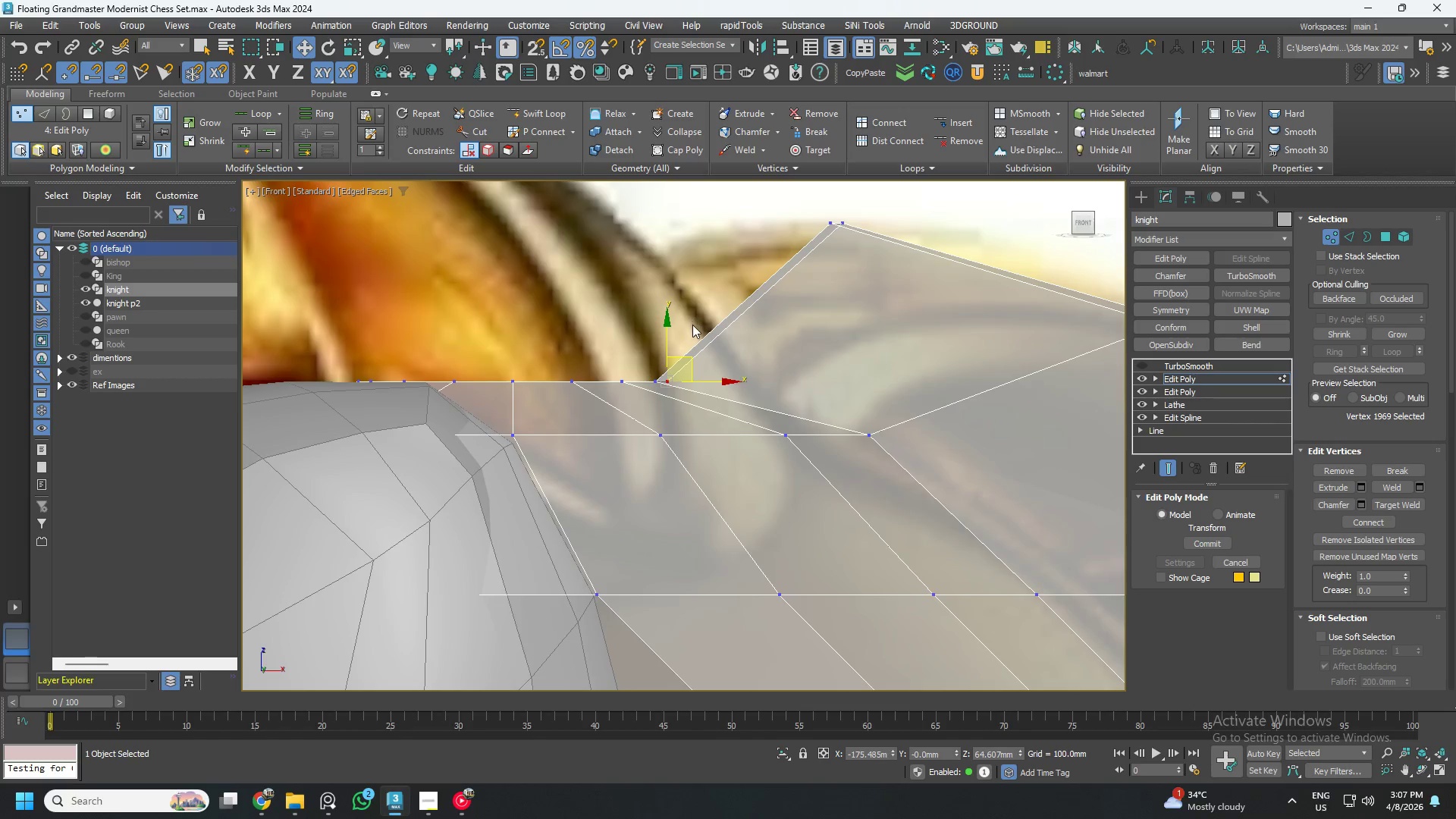 
scroll: coordinate [669, 372], scroll_direction: down, amount: 3.0
 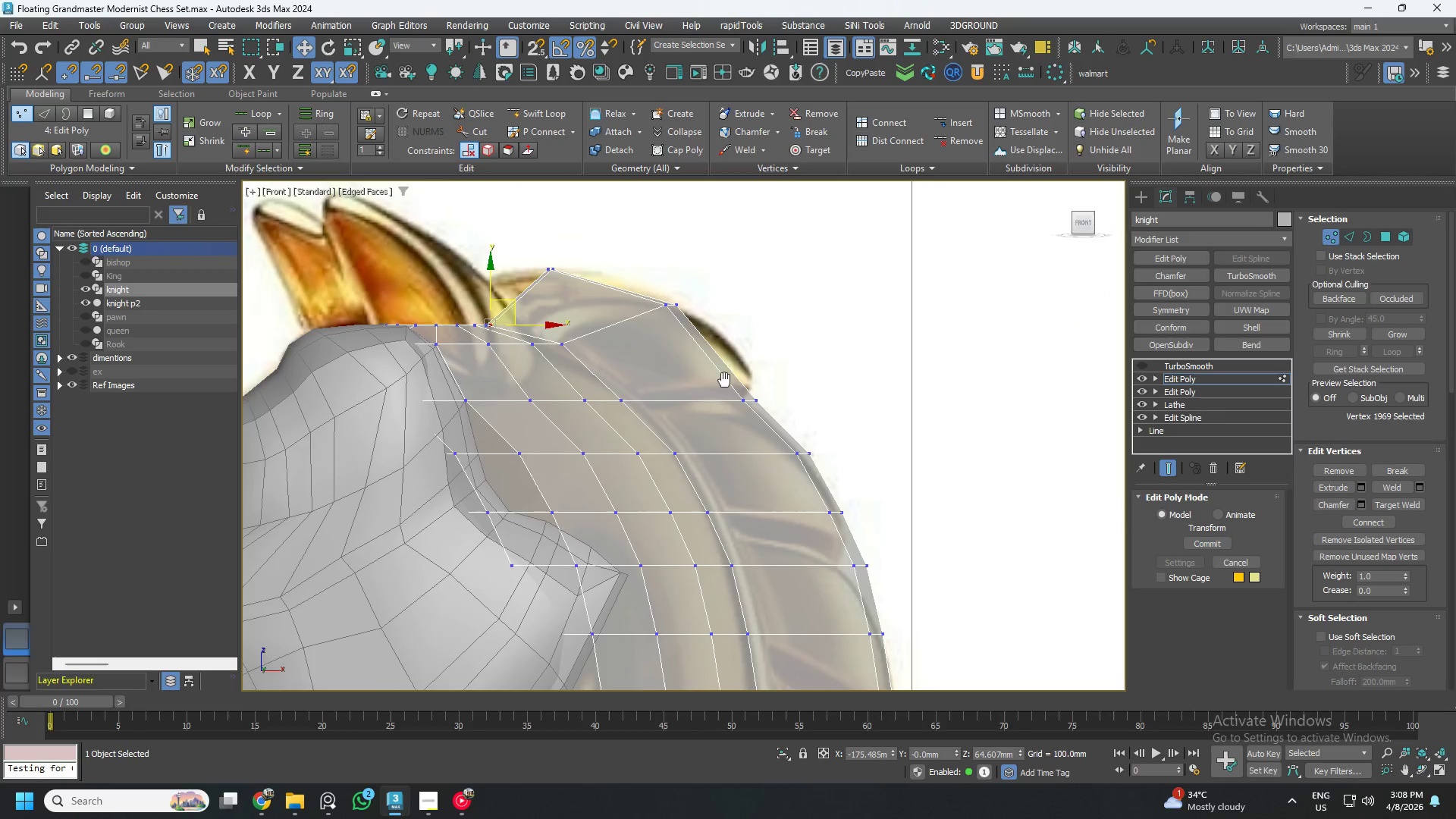 
left_click_drag(start_coordinate=[759, 372], to_coordinate=[668, 416])
 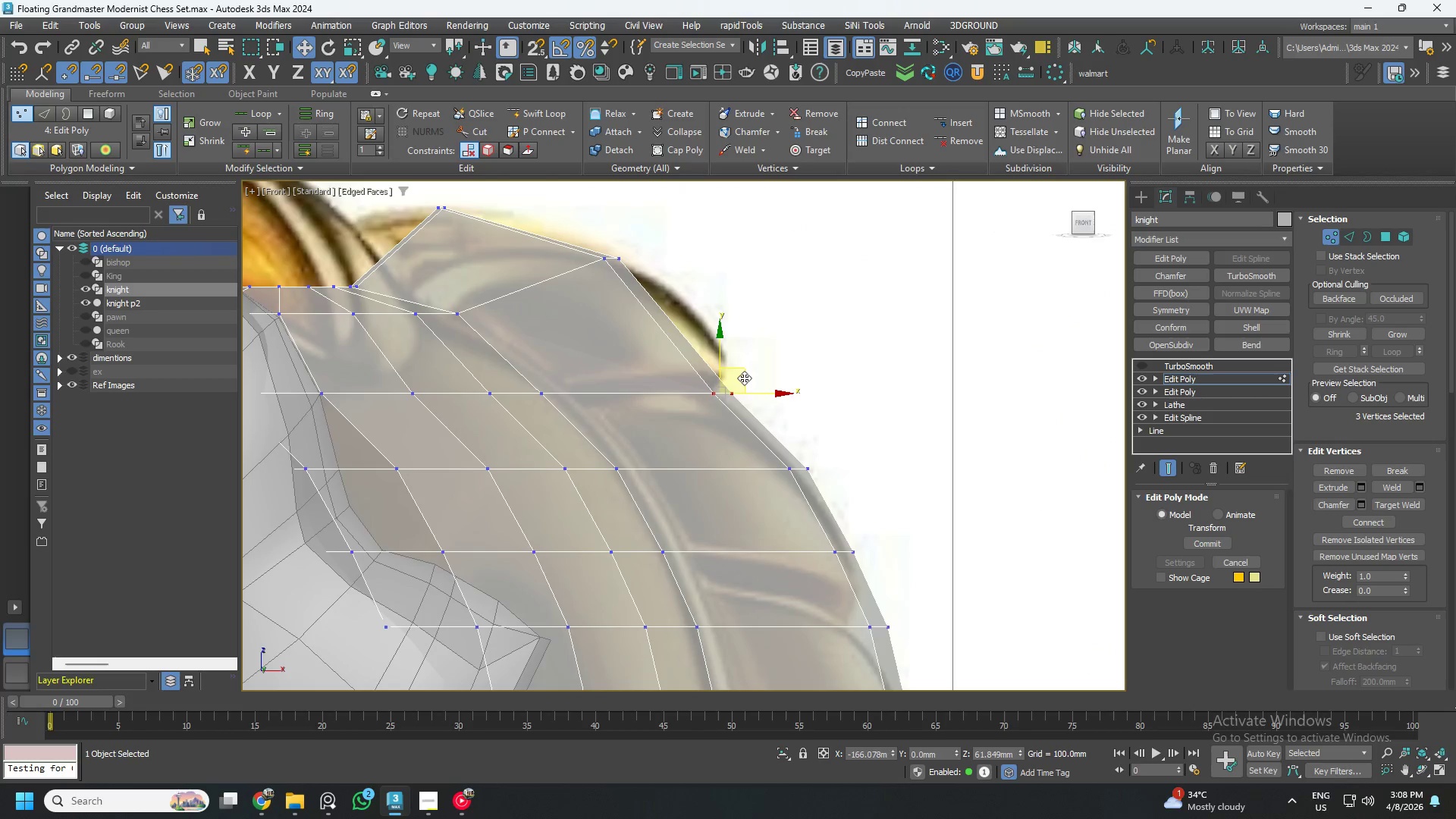 
scroll: coordinate [734, 388], scroll_direction: up, amount: 1.0
 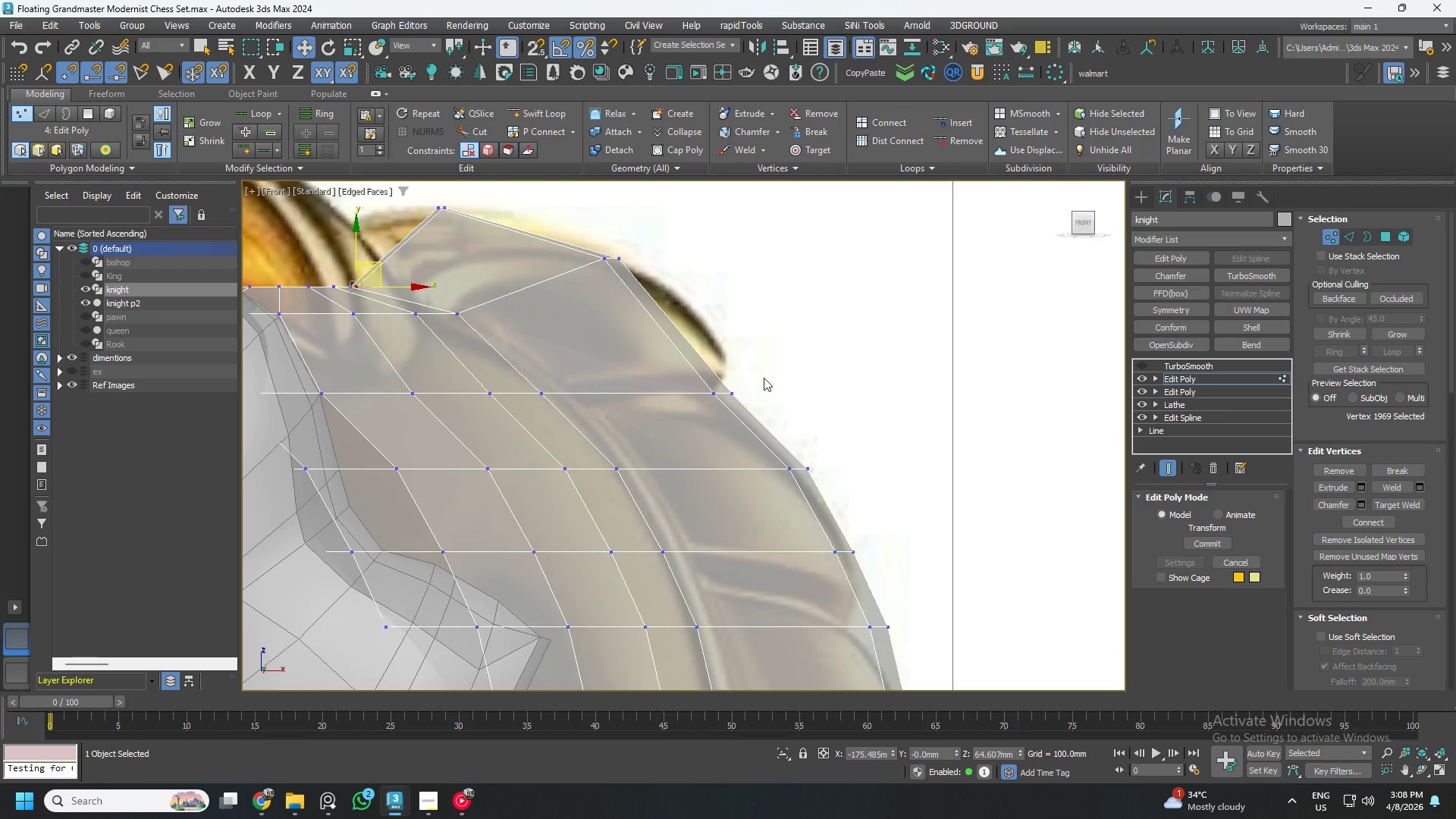 
left_click_drag(start_coordinate=[744, 378], to_coordinate=[738, 348])
 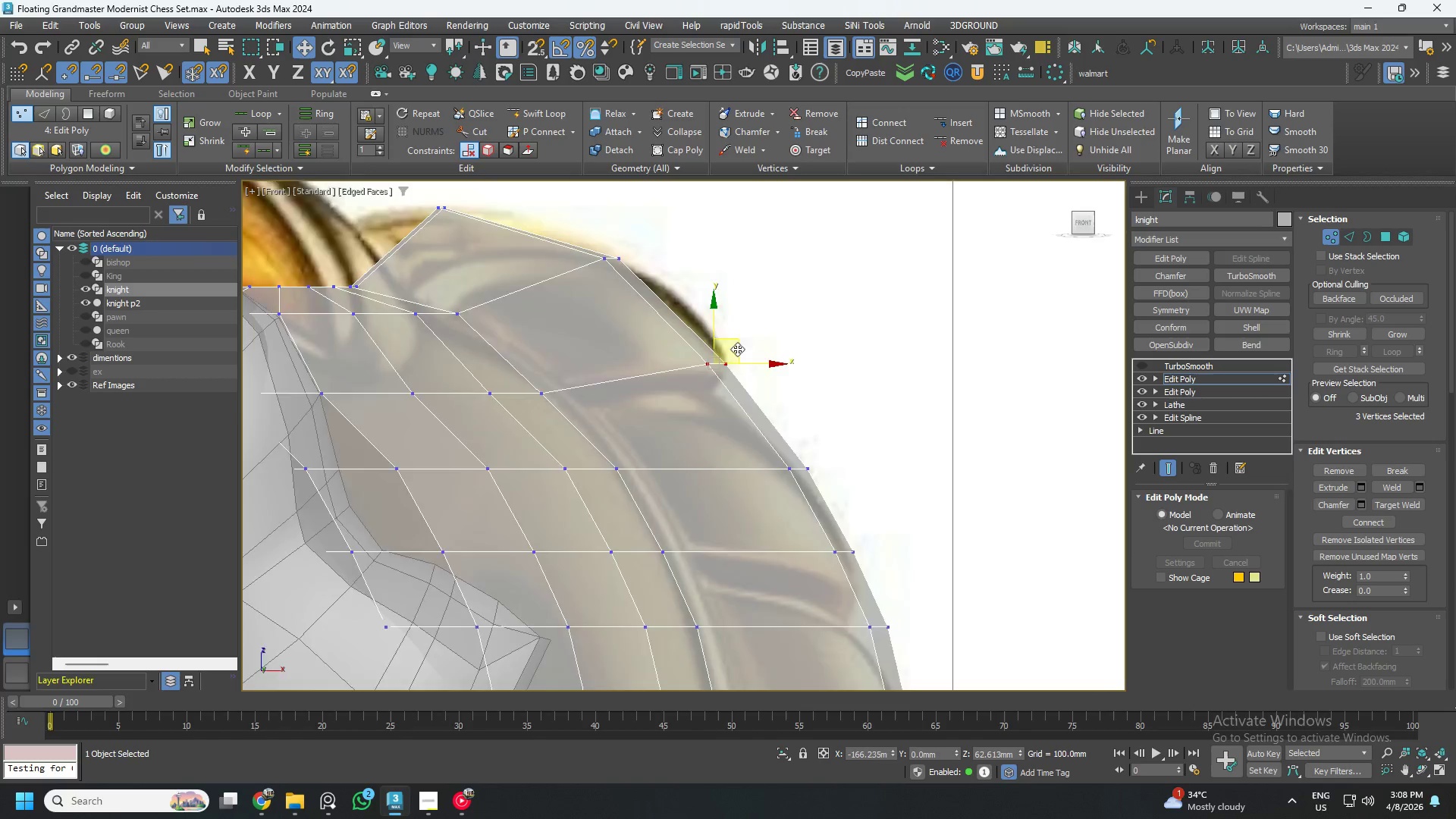 
scroll: coordinate [736, 351], scroll_direction: down, amount: 3.0
 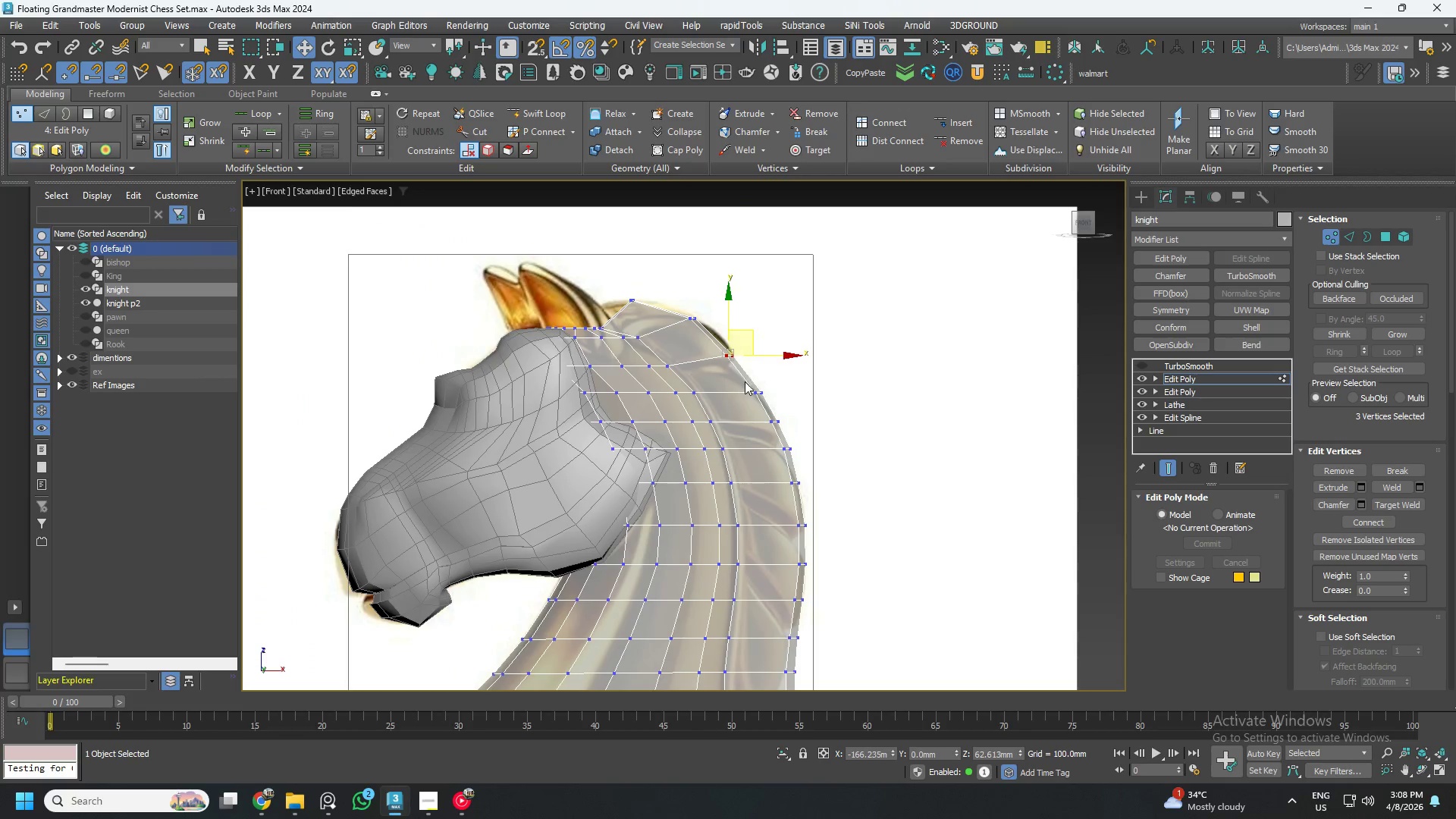 
scroll: coordinate [743, 386], scroll_direction: up, amount: 2.0
 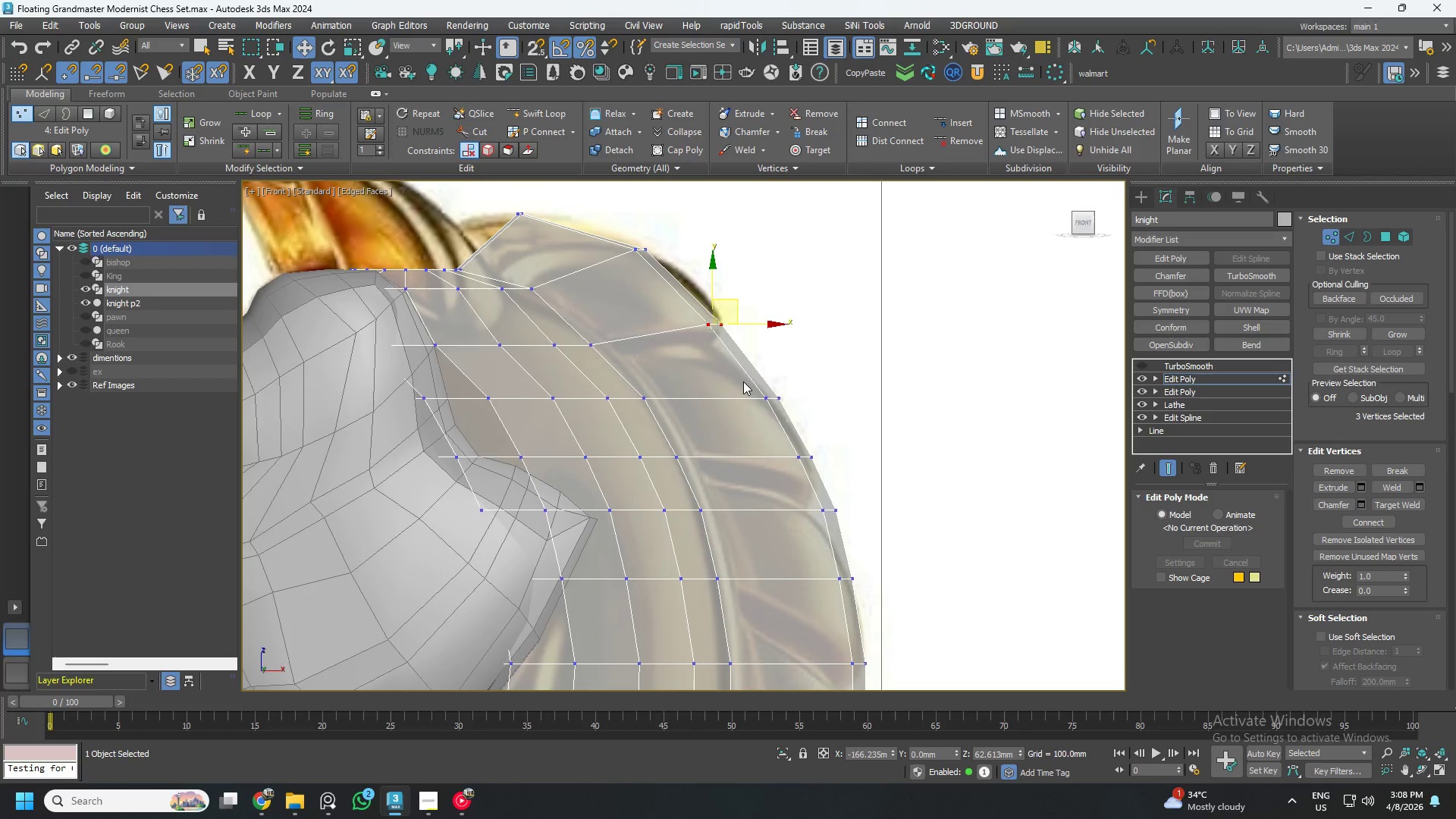 
scroll: coordinate [745, 412], scroll_direction: down, amount: 2.0
 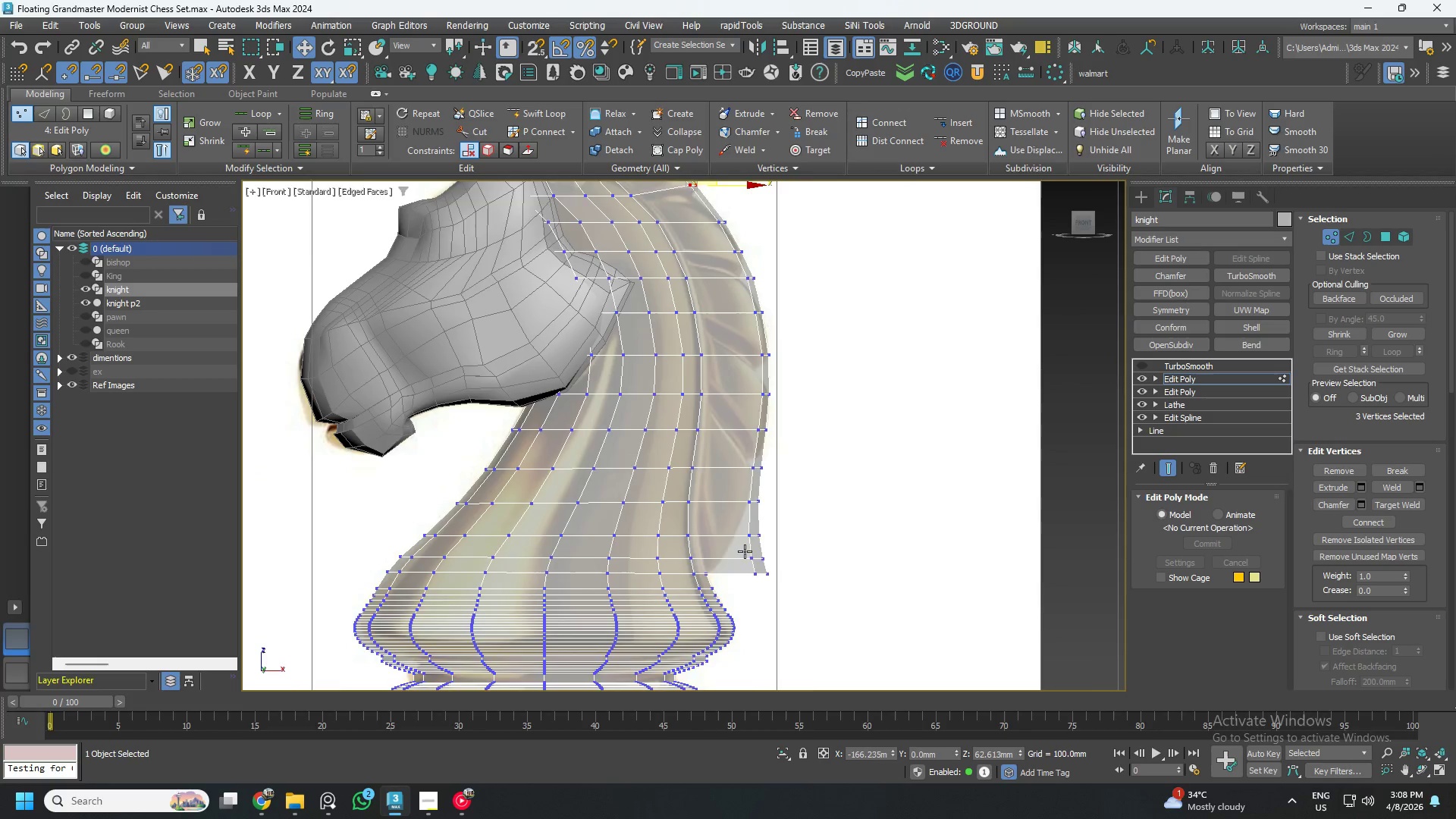 
scroll: coordinate [703, 490], scroll_direction: up, amount: 3.0
 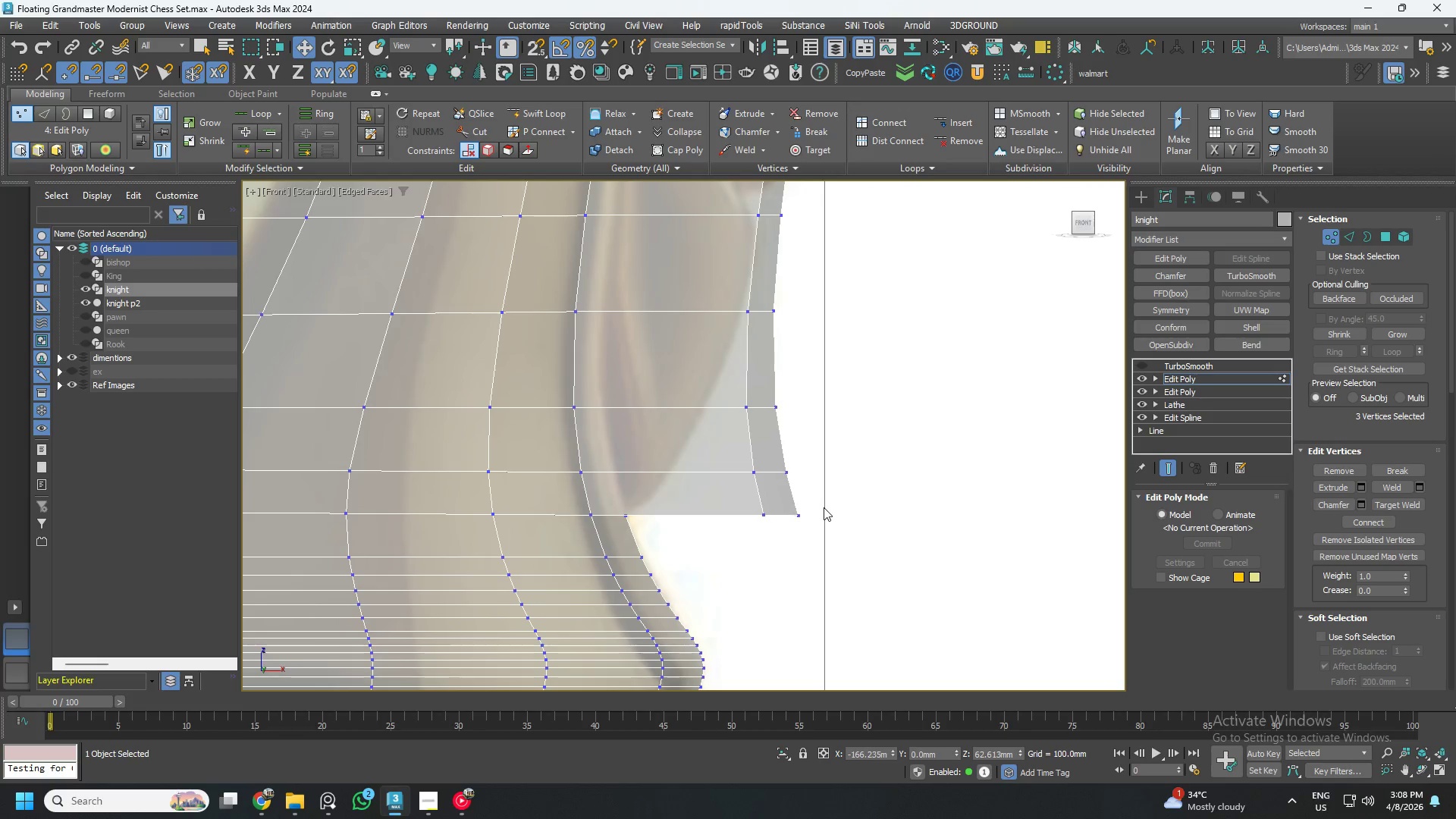 
left_click_drag(start_coordinate=[824, 509], to_coordinate=[738, 543])
 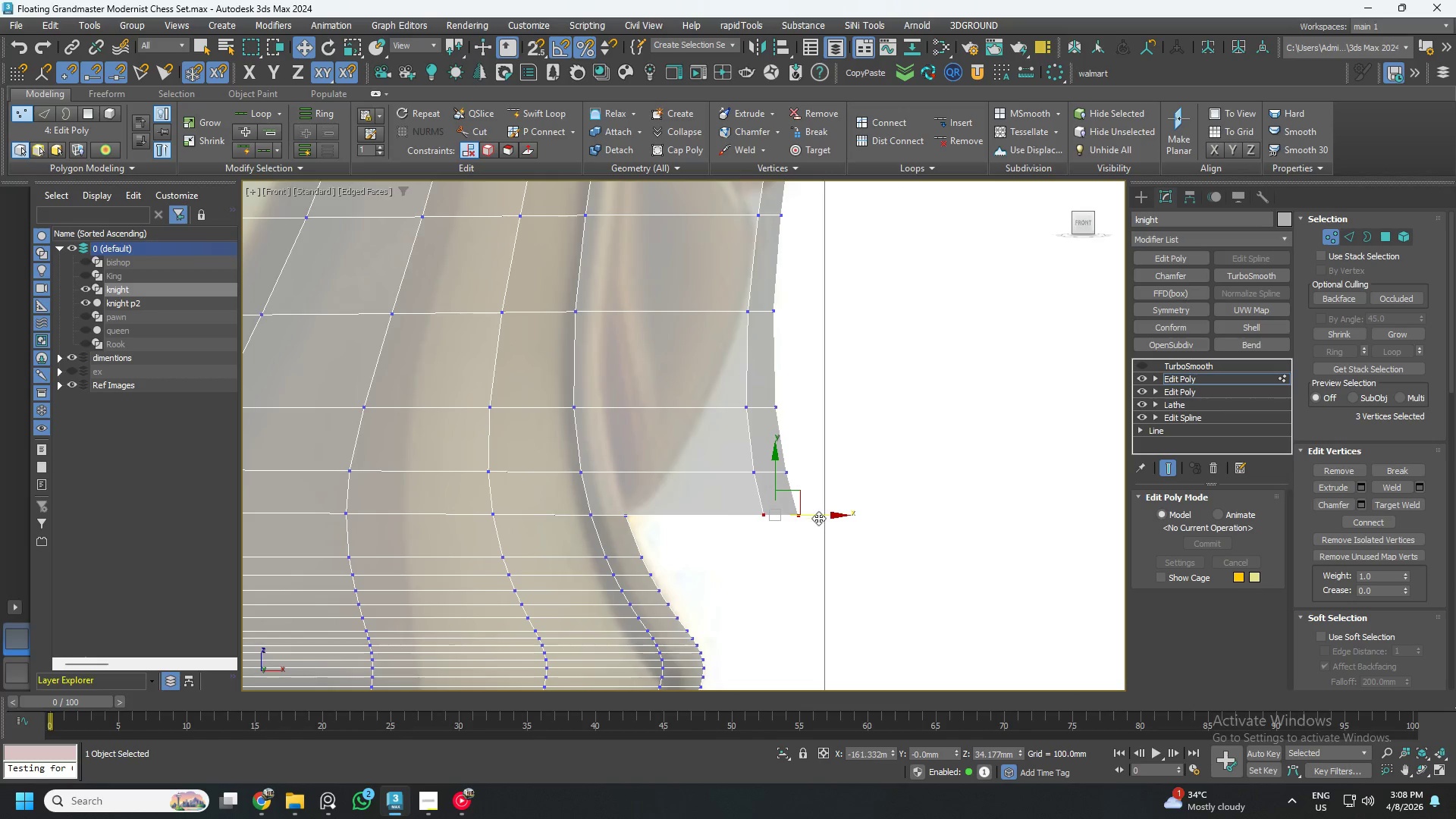 
left_click_drag(start_coordinate=[819, 516], to_coordinate=[662, 519])
 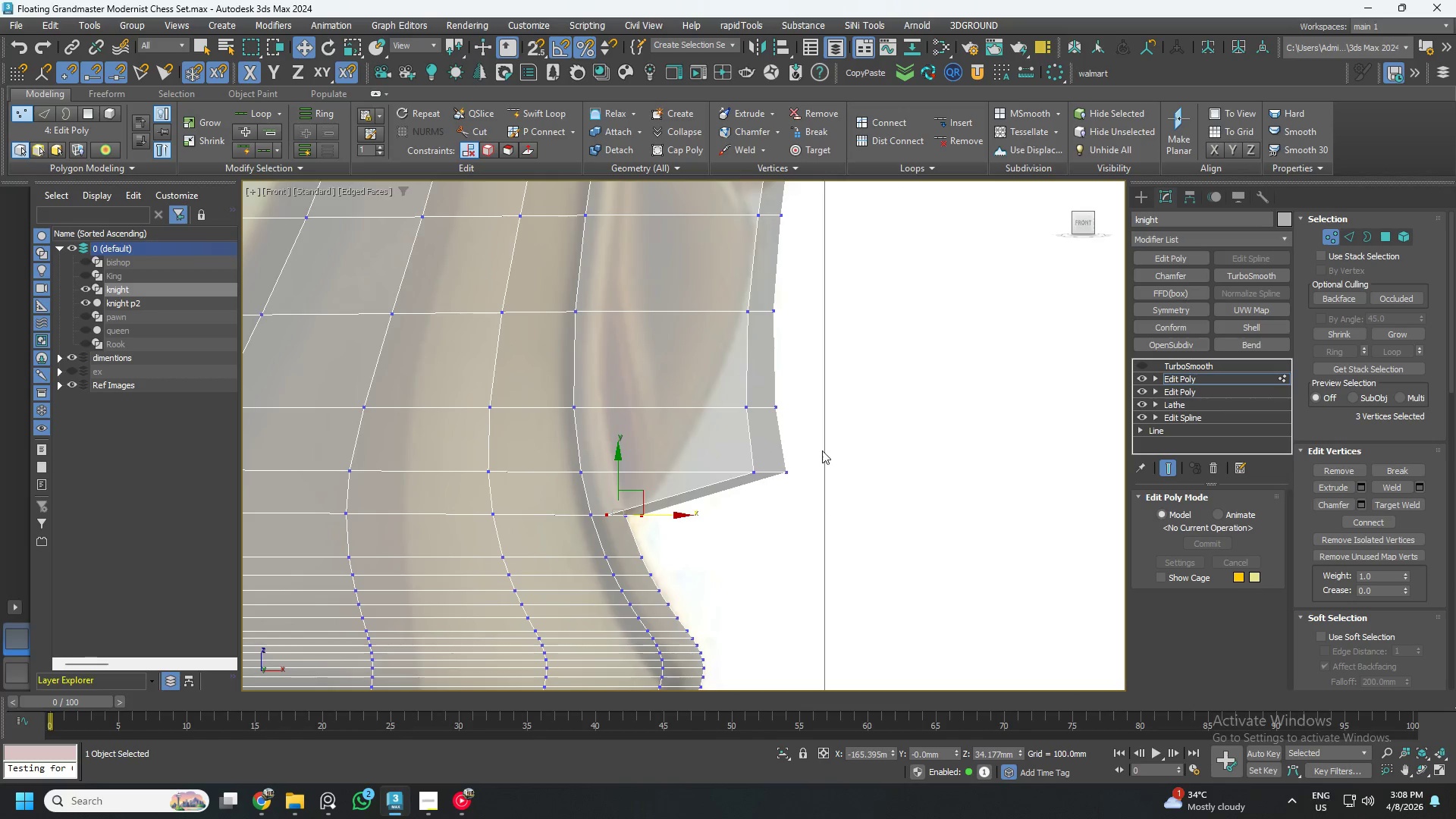 
left_click_drag(start_coordinate=[827, 447], to_coordinate=[705, 486])
 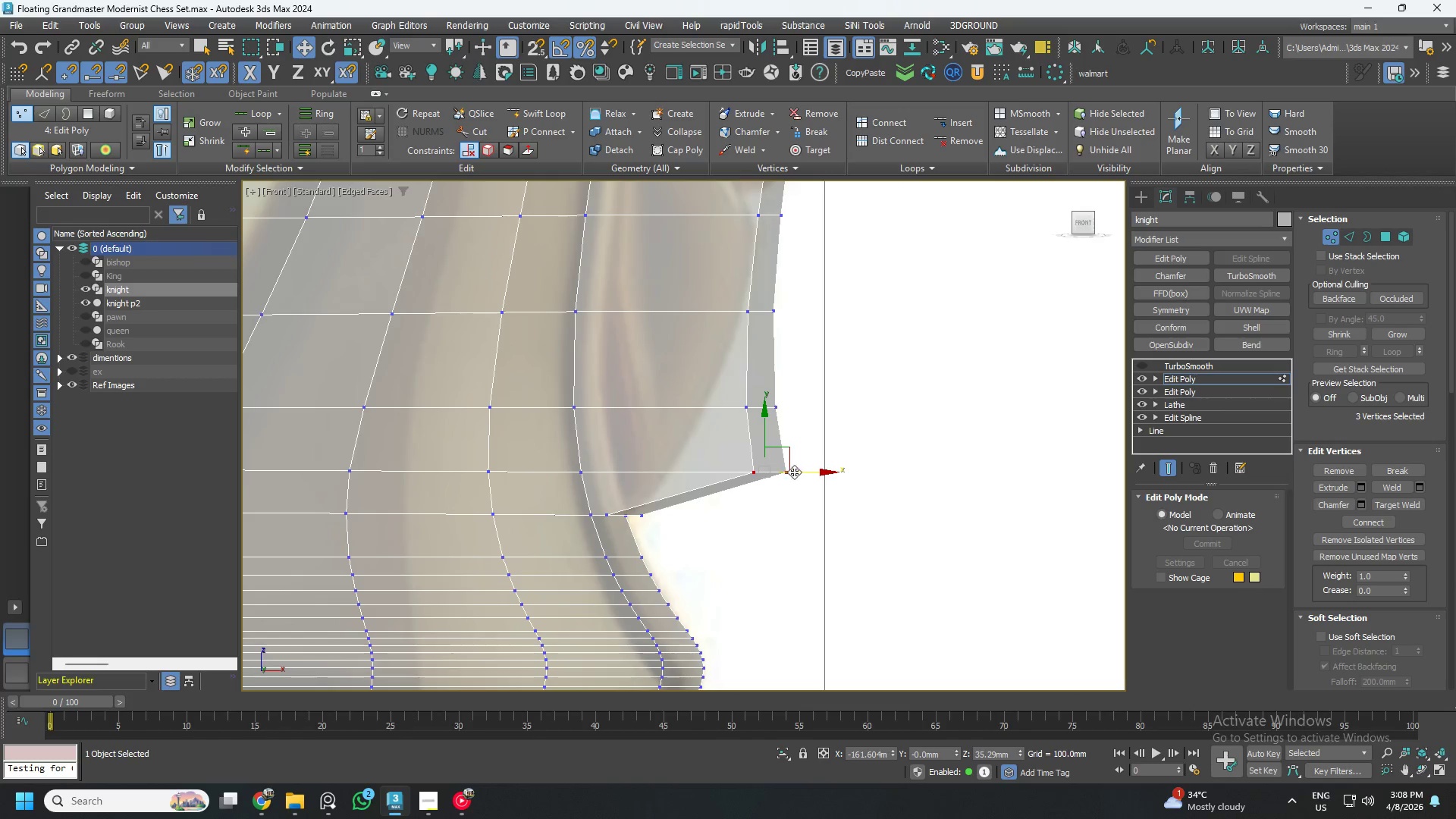 
left_click_drag(start_coordinate=[794, 472], to_coordinate=[674, 479])
 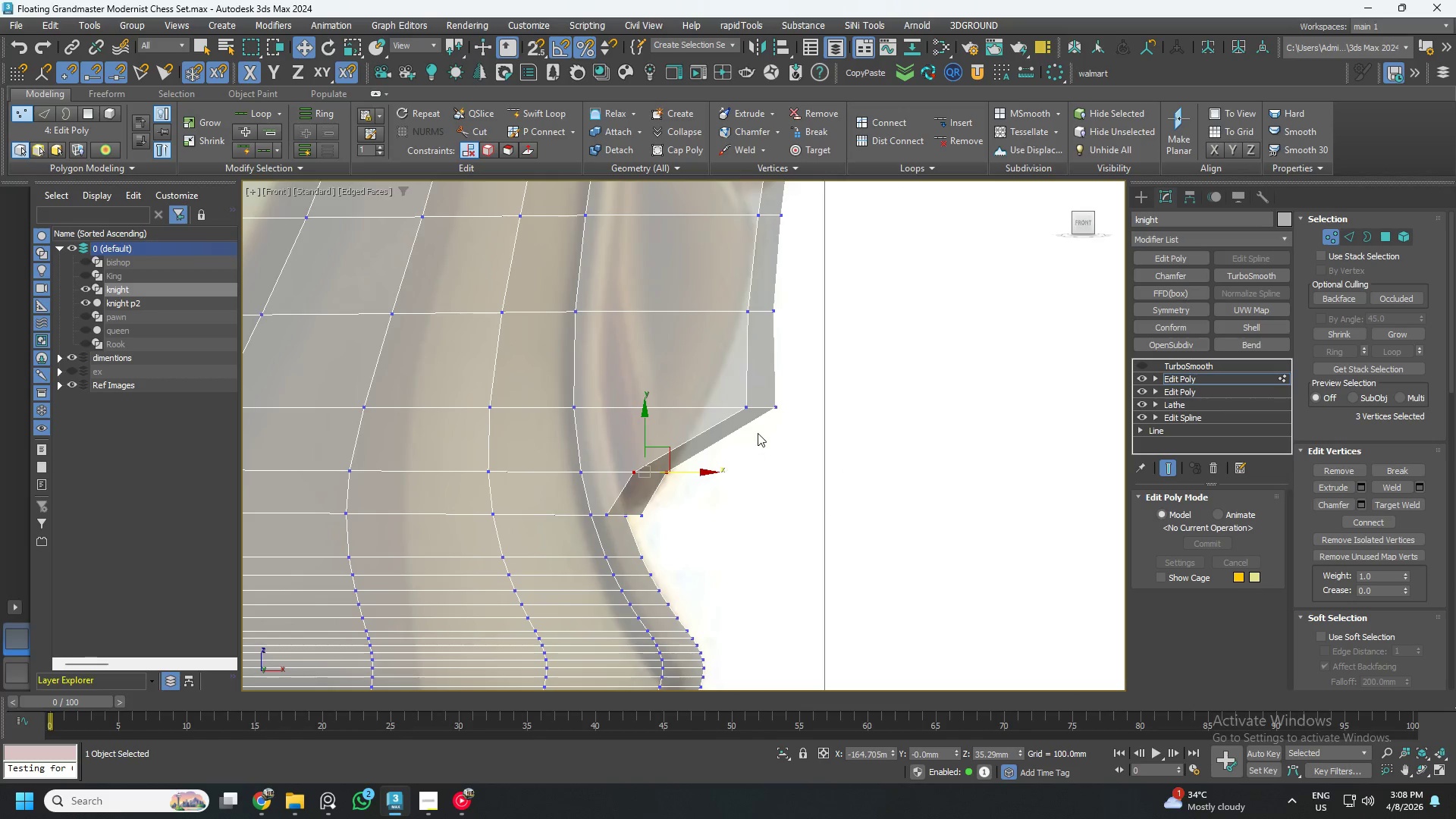 
scroll: coordinate [759, 431], scroll_direction: down, amount: 1.0
 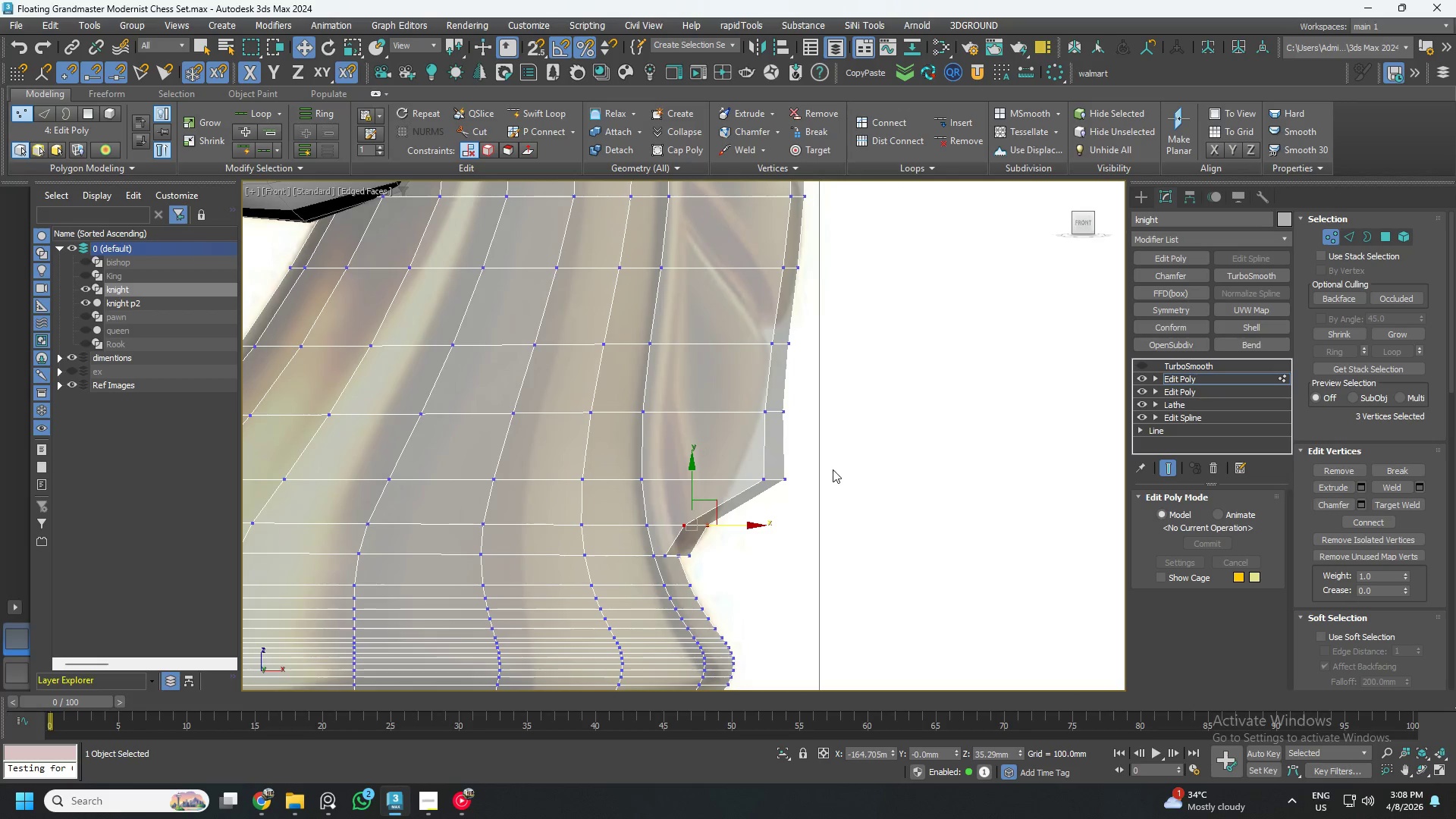 
left_click_drag(start_coordinate=[825, 460], to_coordinate=[723, 493])
 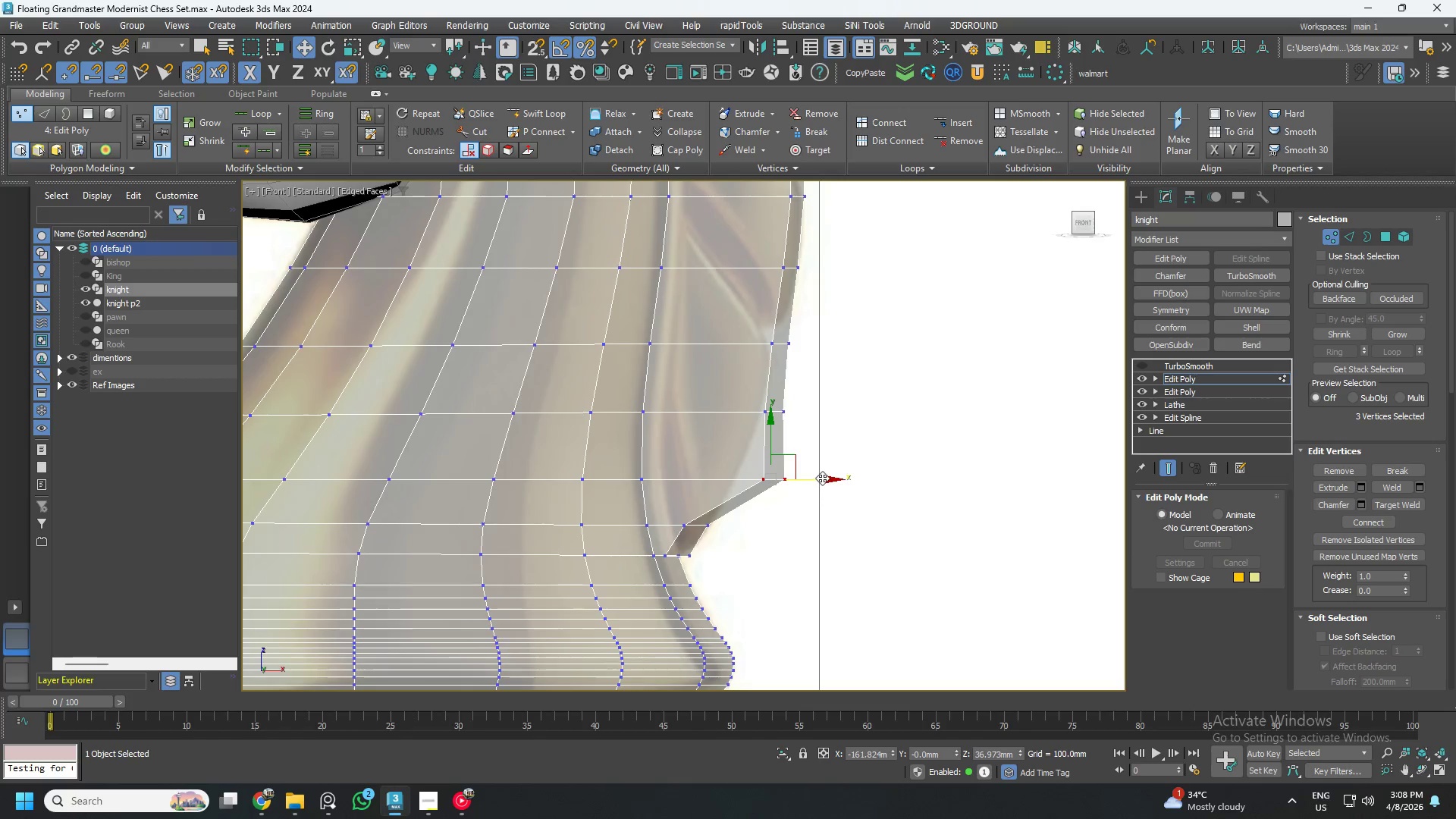 
left_click_drag(start_coordinate=[822, 478], to_coordinate=[775, 477])
 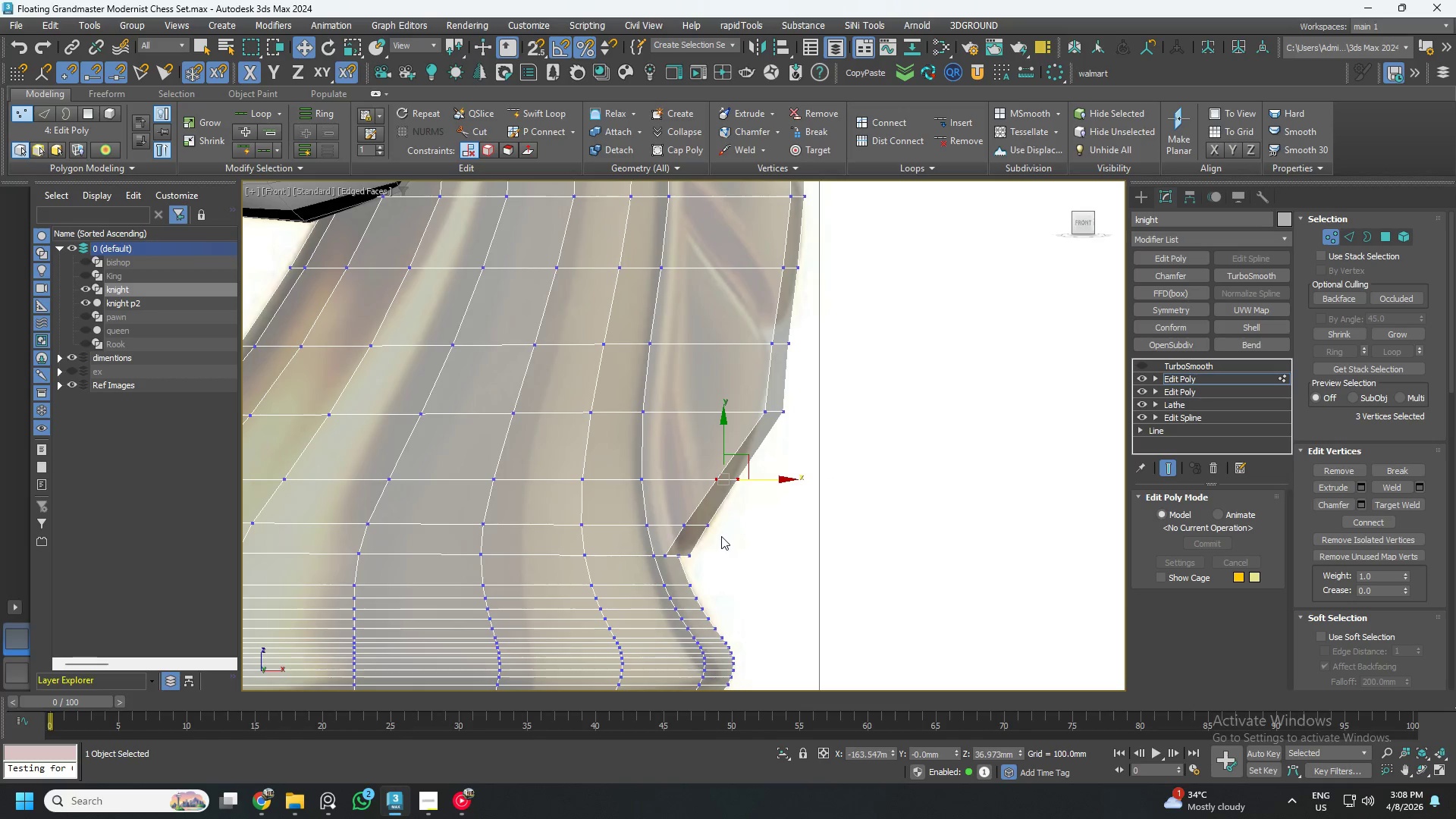 
left_click_drag(start_coordinate=[638, 482], to_coordinate=[737, 535])
 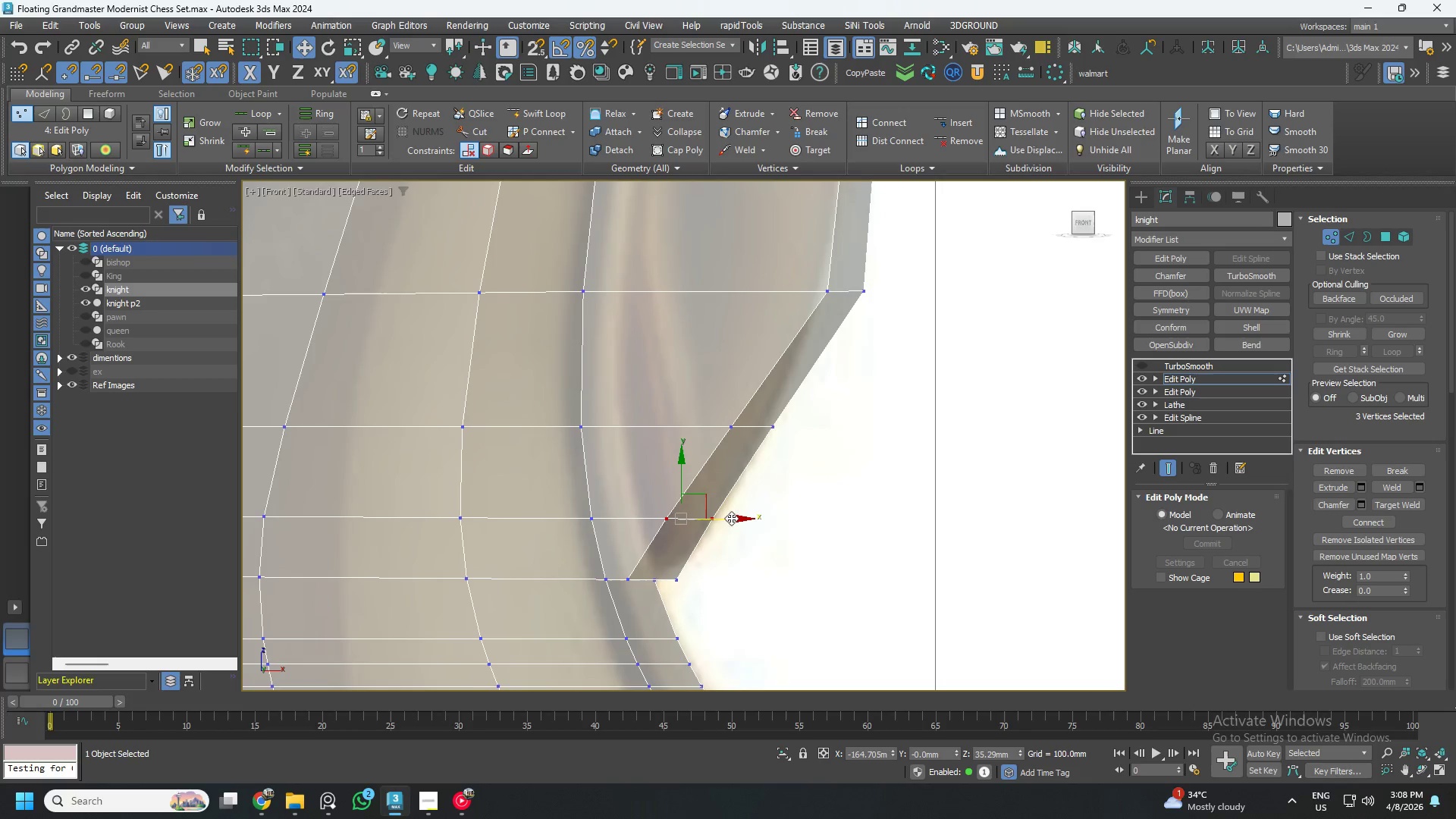 
scroll: coordinate [698, 531], scroll_direction: up, amount: 2.0
 